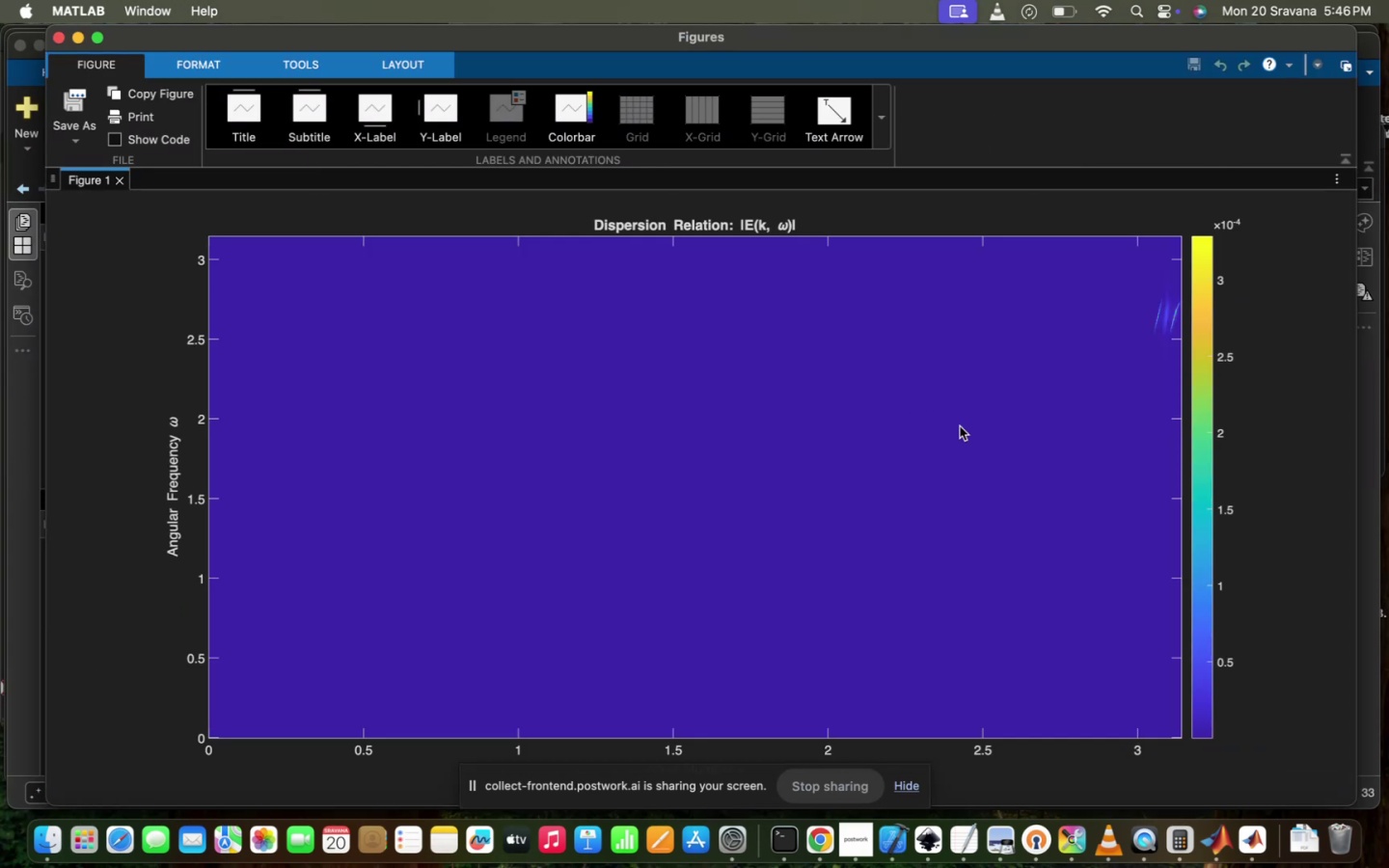 
wait(5.59)
 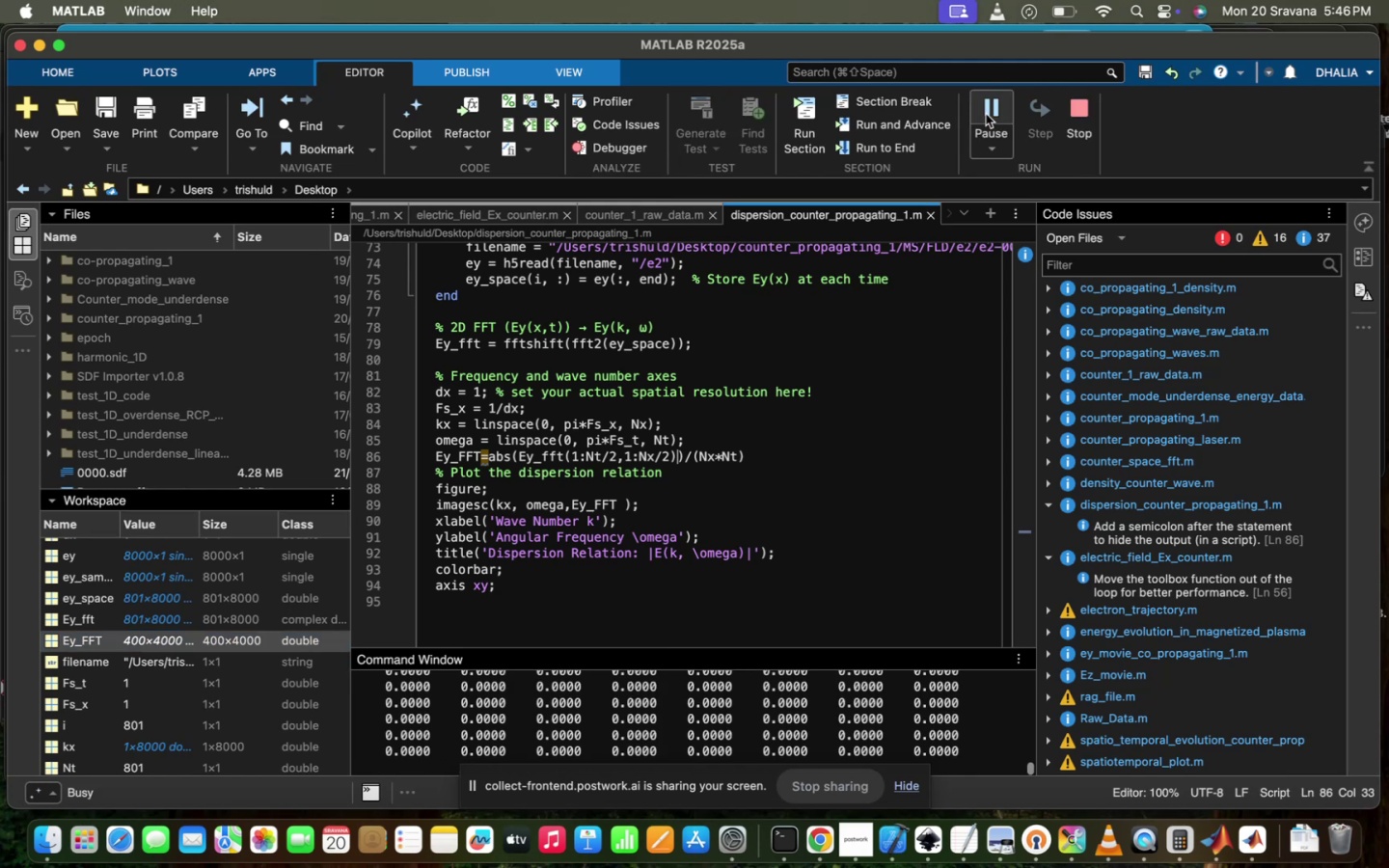 
scroll: coordinate [969, 445], scroll_direction: down, amount: 8.0
 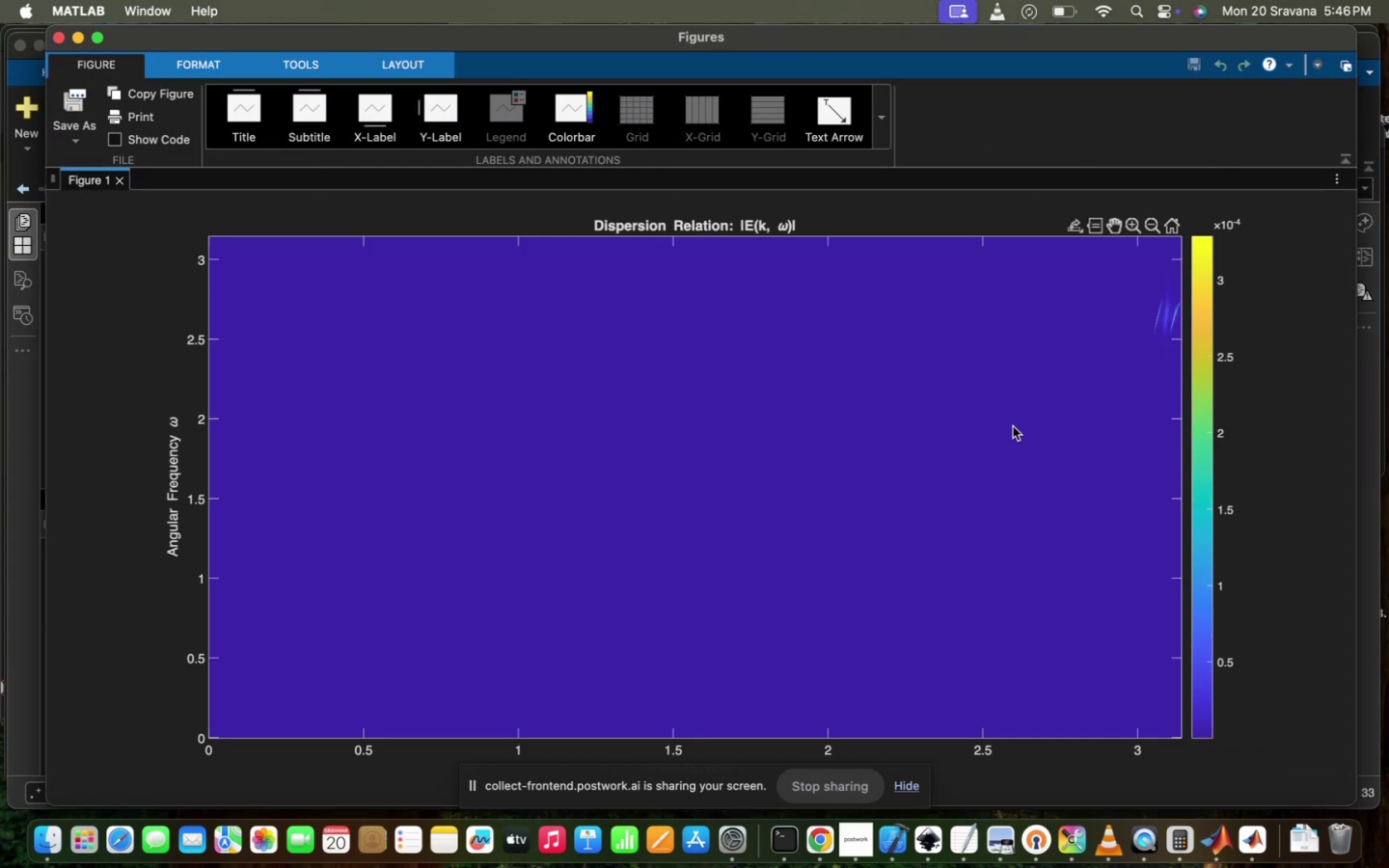 
left_click_drag(start_coordinate=[1045, 416], to_coordinate=[883, 414])
 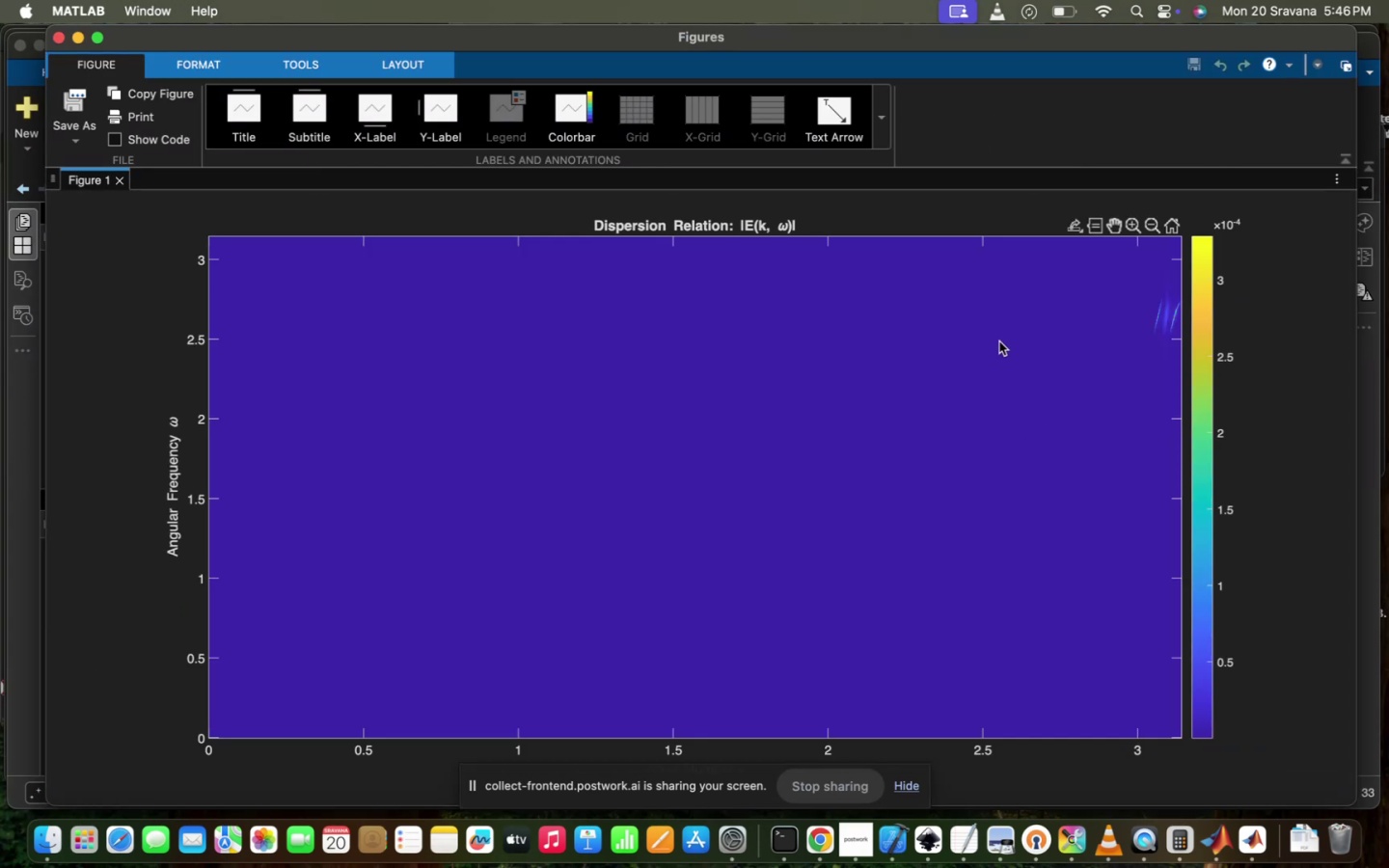 
left_click_drag(start_coordinate=[1047, 315], to_coordinate=[938, 322])
 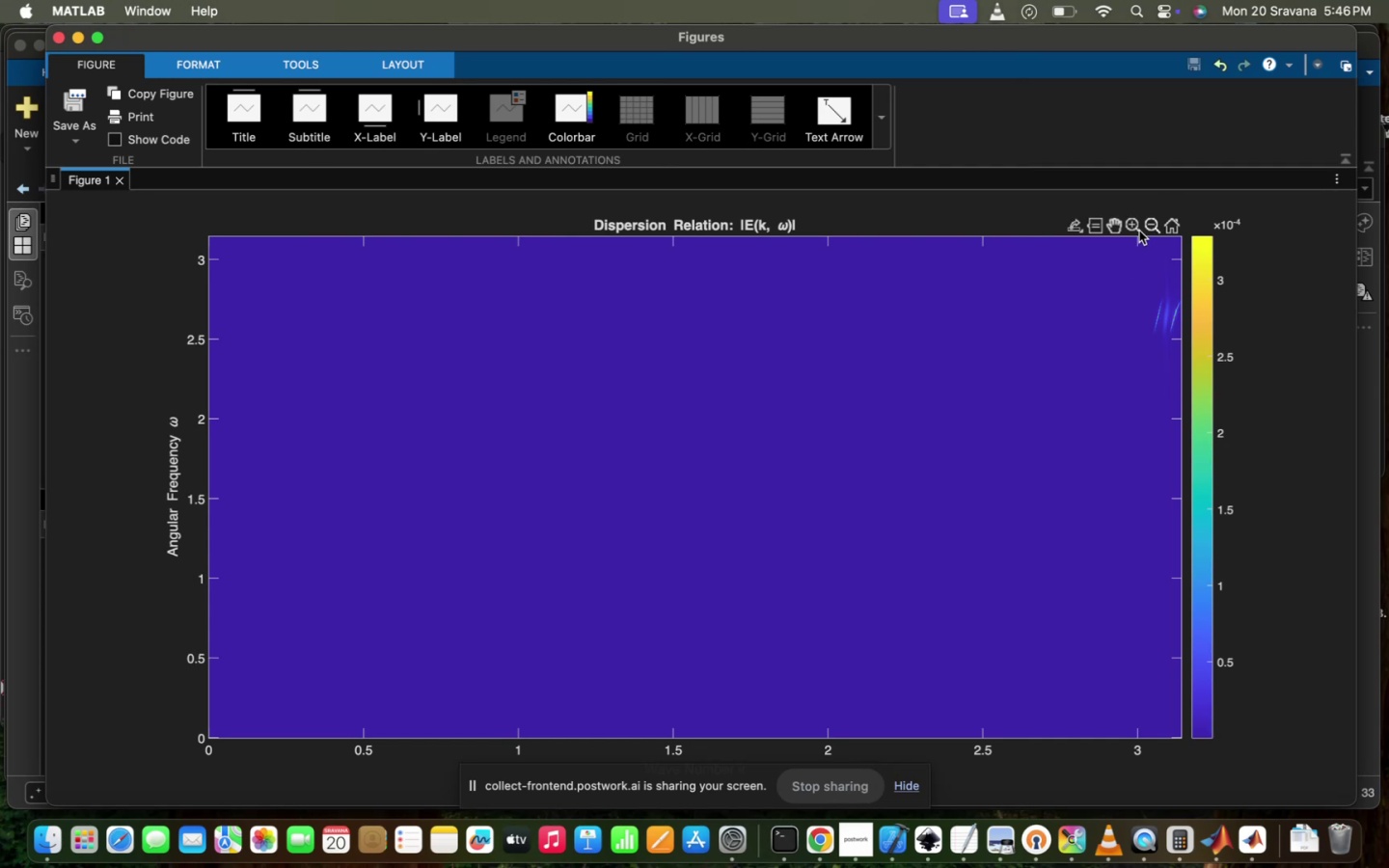 
left_click([1132, 231])
 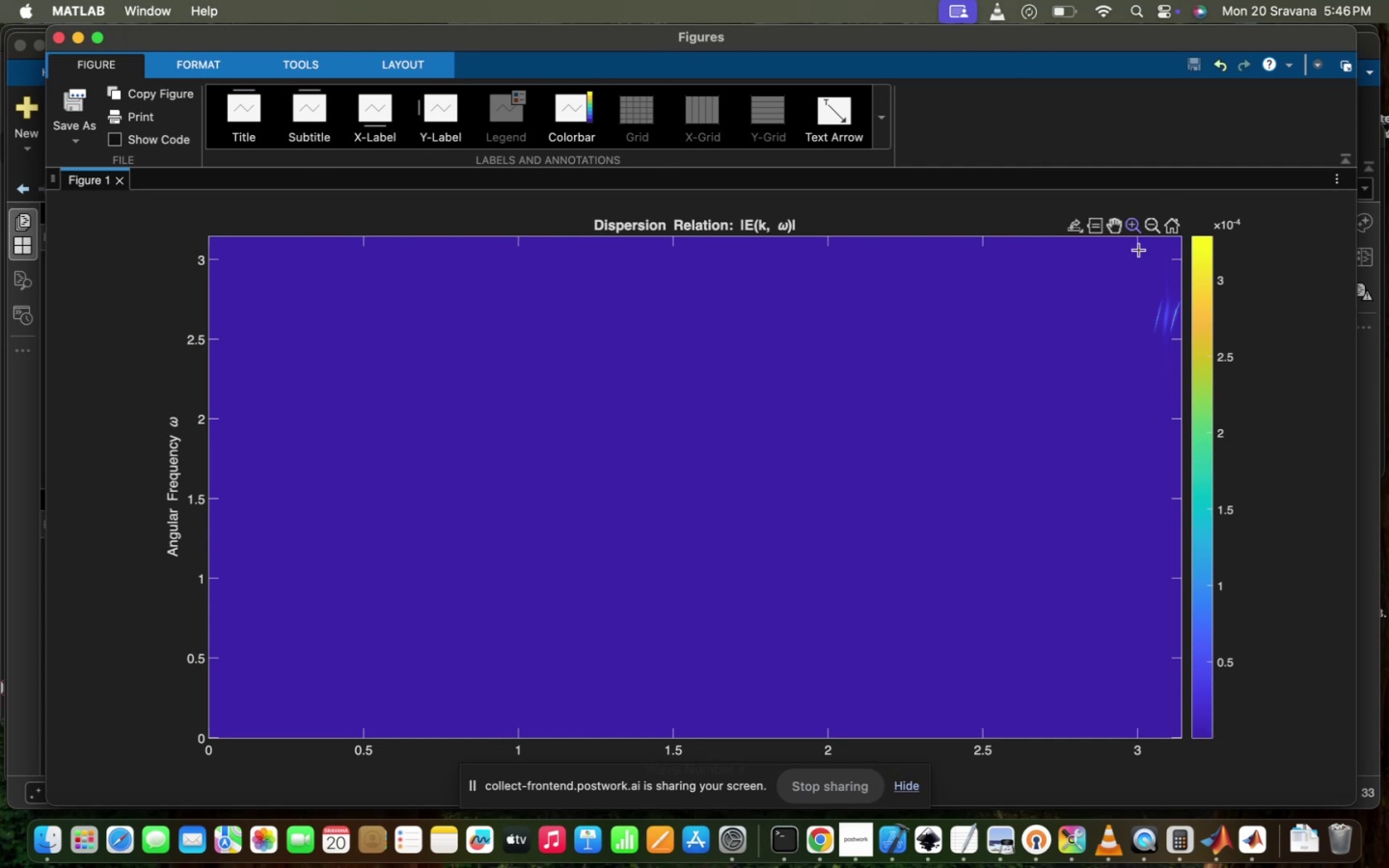 
left_click_drag(start_coordinate=[1116, 252], to_coordinate=[1224, 341])
 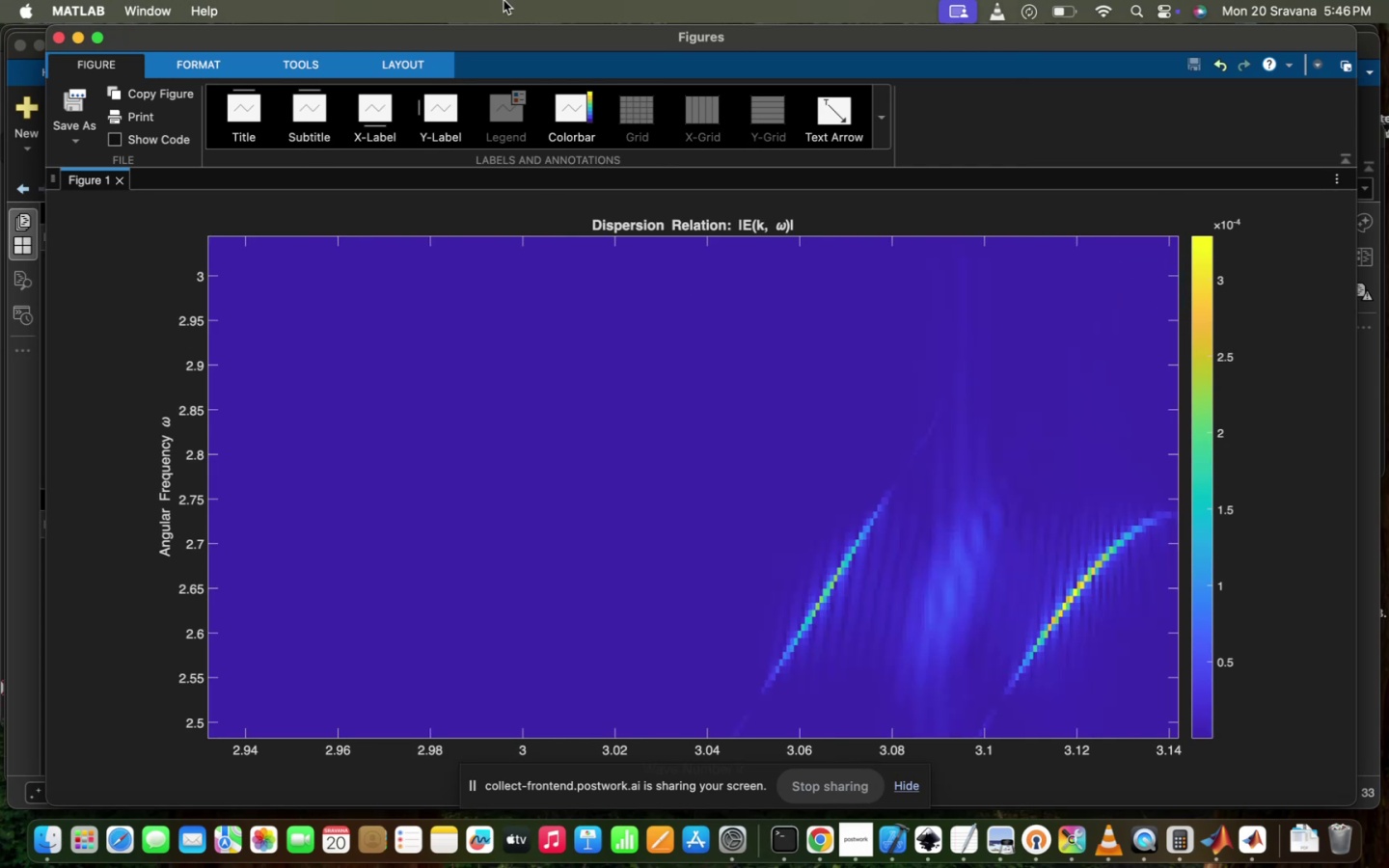 
wait(6.07)
 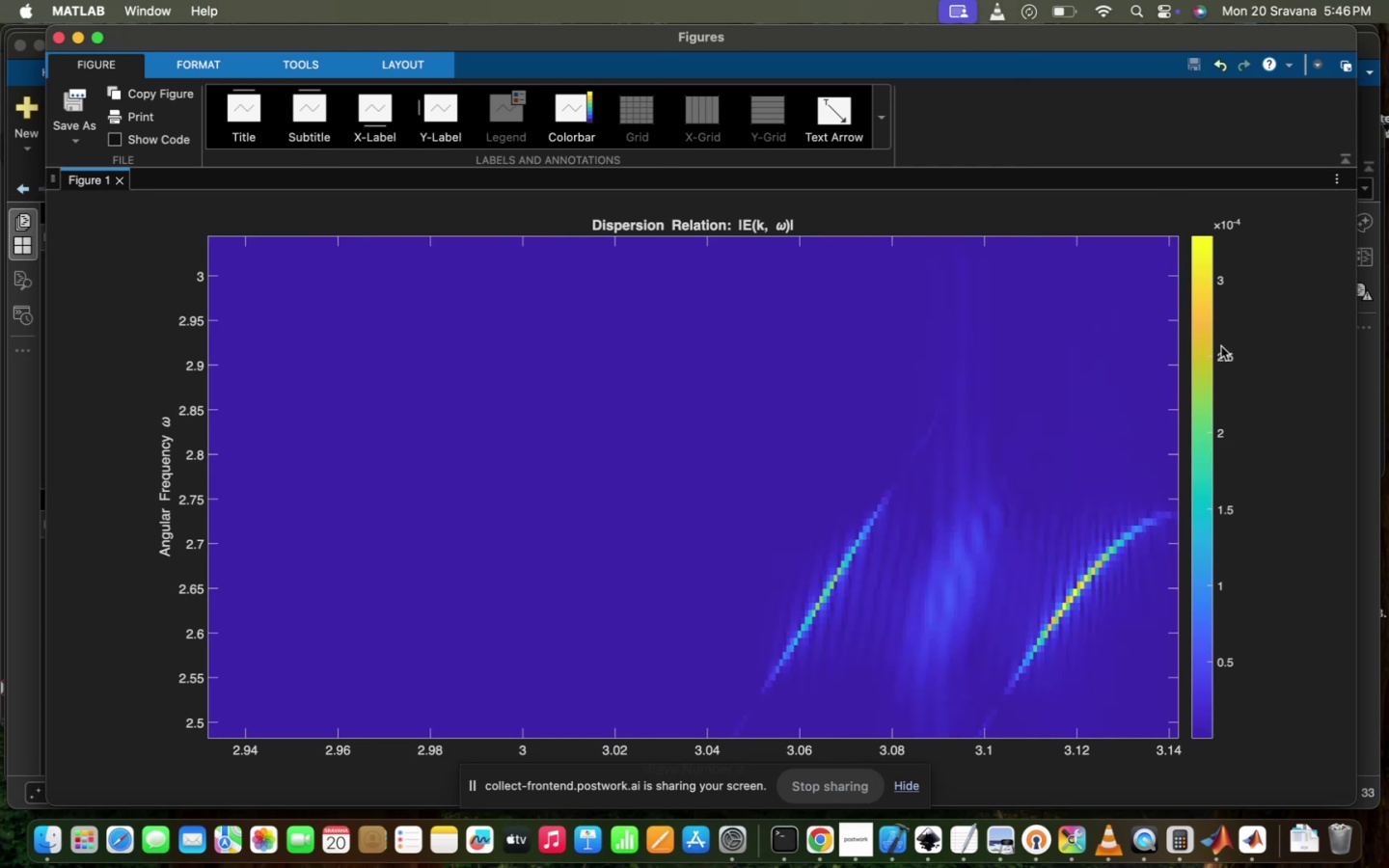 
left_click([53, 36])
 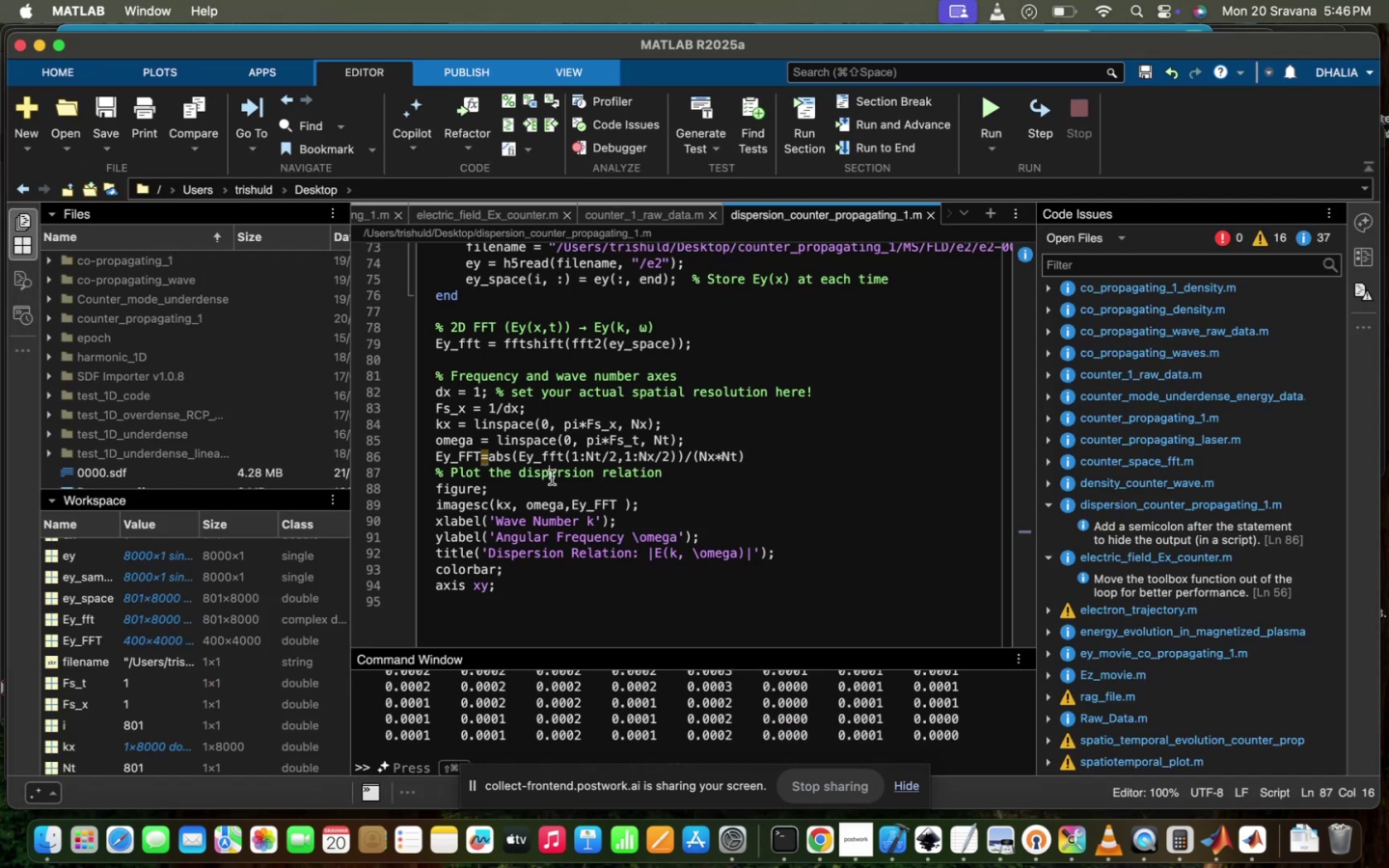 
left_click([693, 508])
 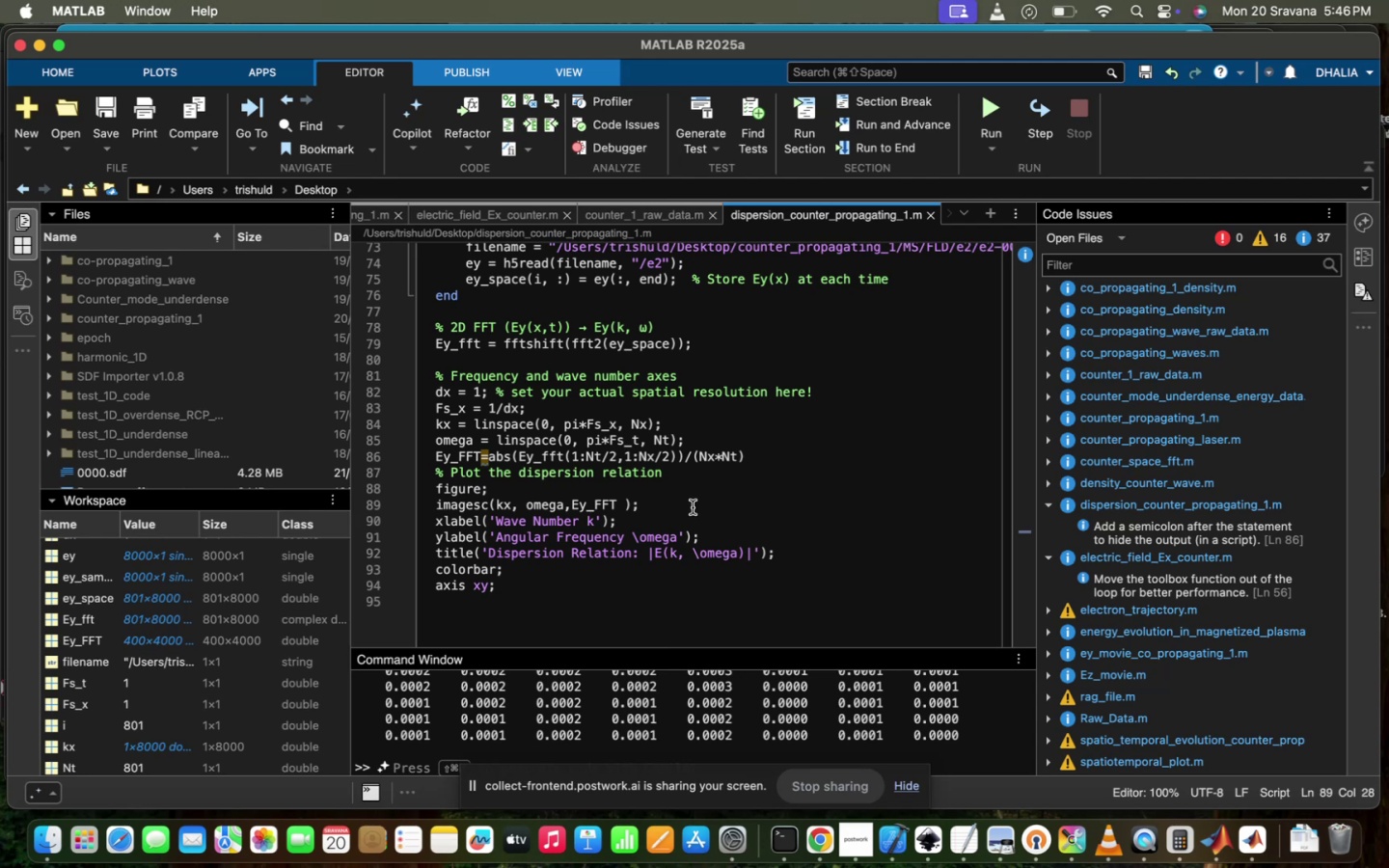 
left_click([646, 459])
 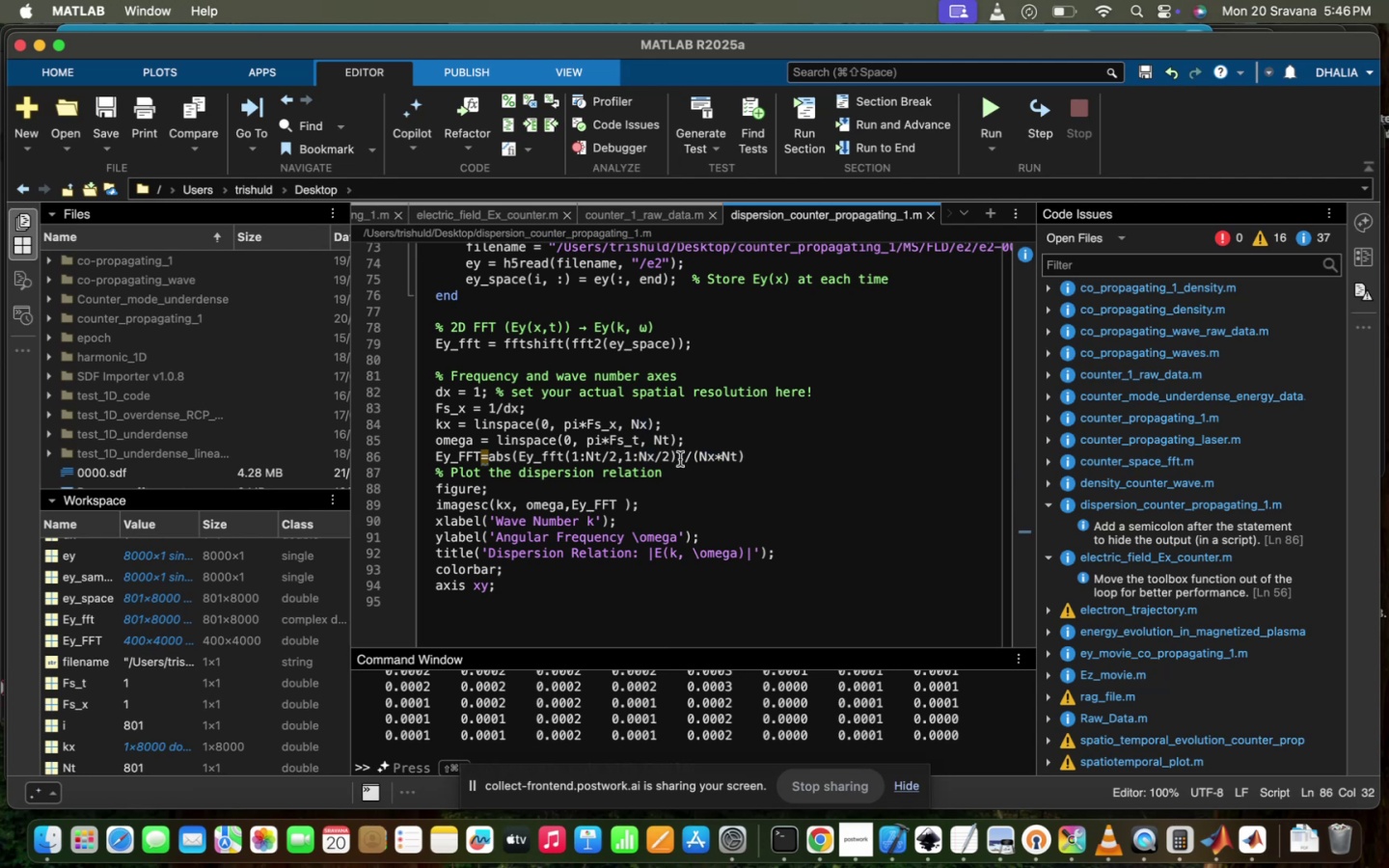 
left_click([754, 485])
 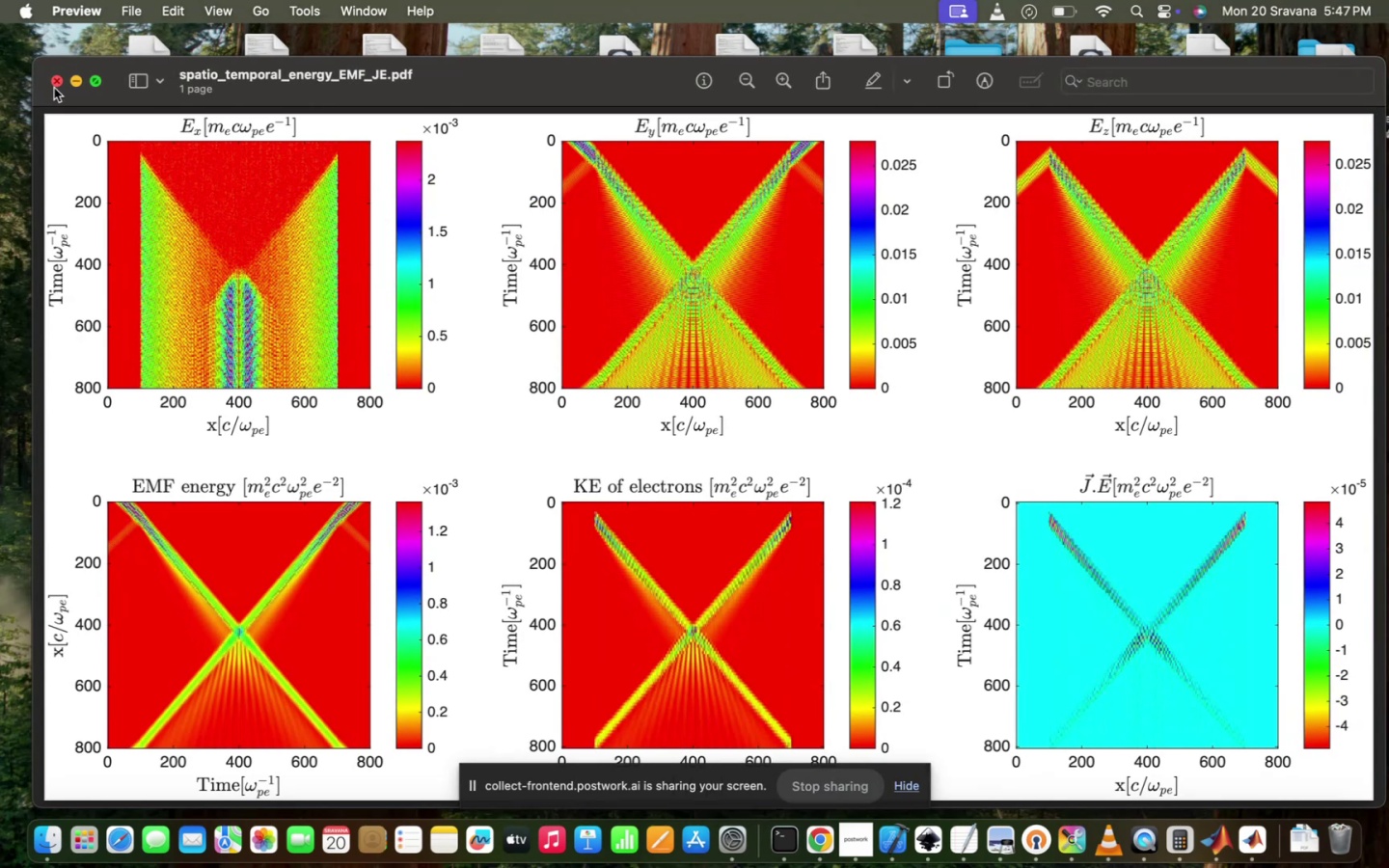 
left_click([51, 82])
 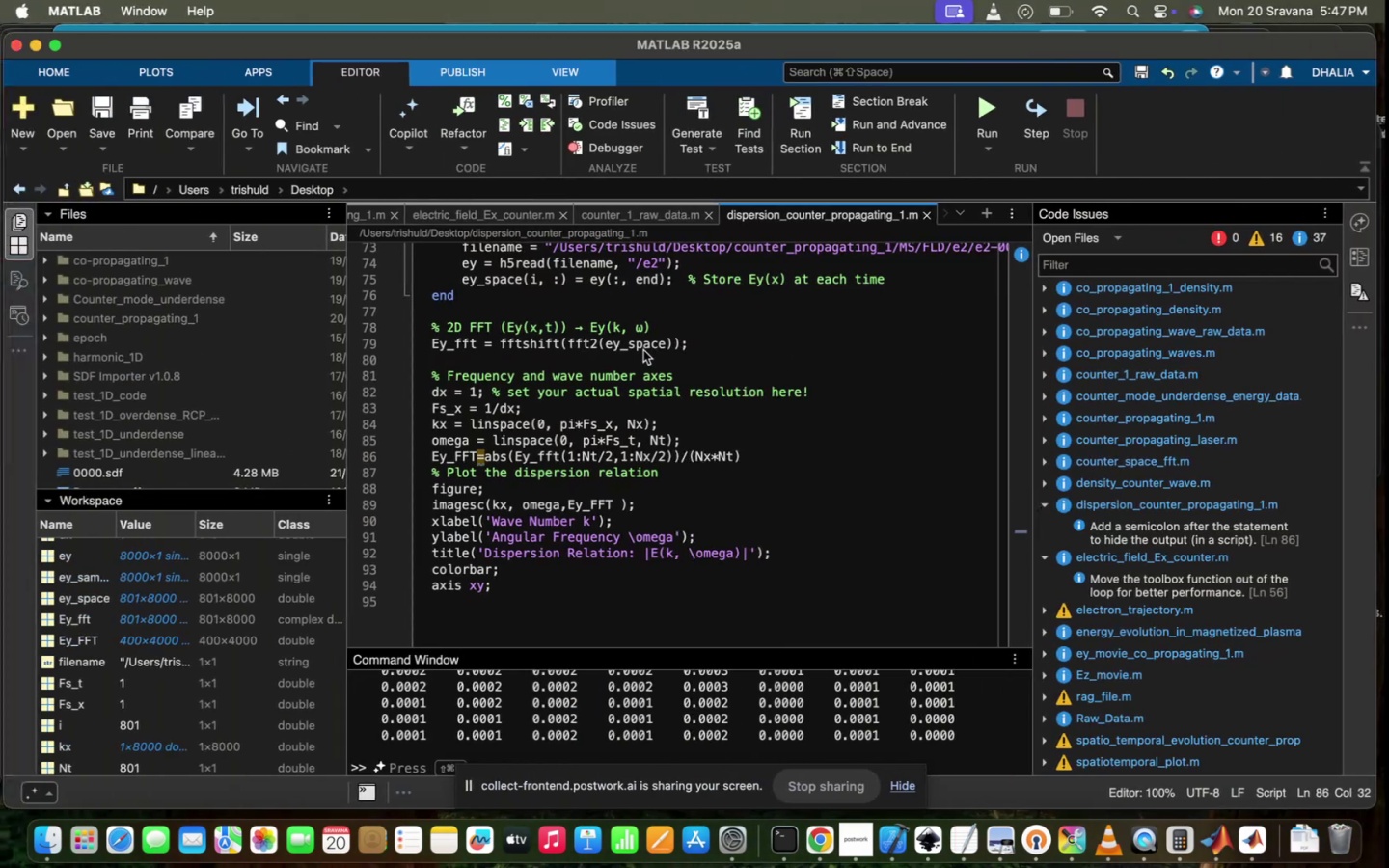 
left_click([769, 572])
 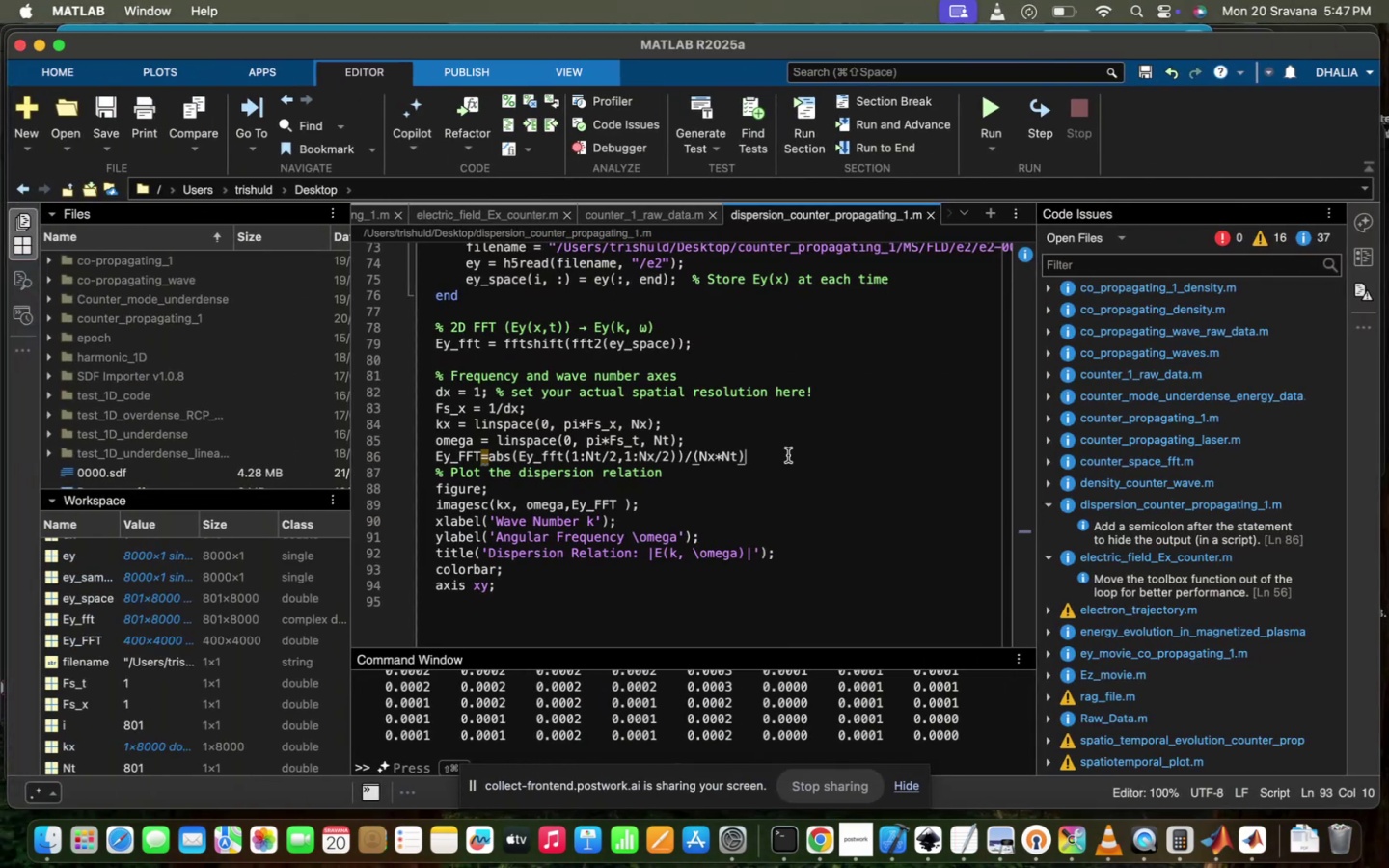 
key(Semicolon)
 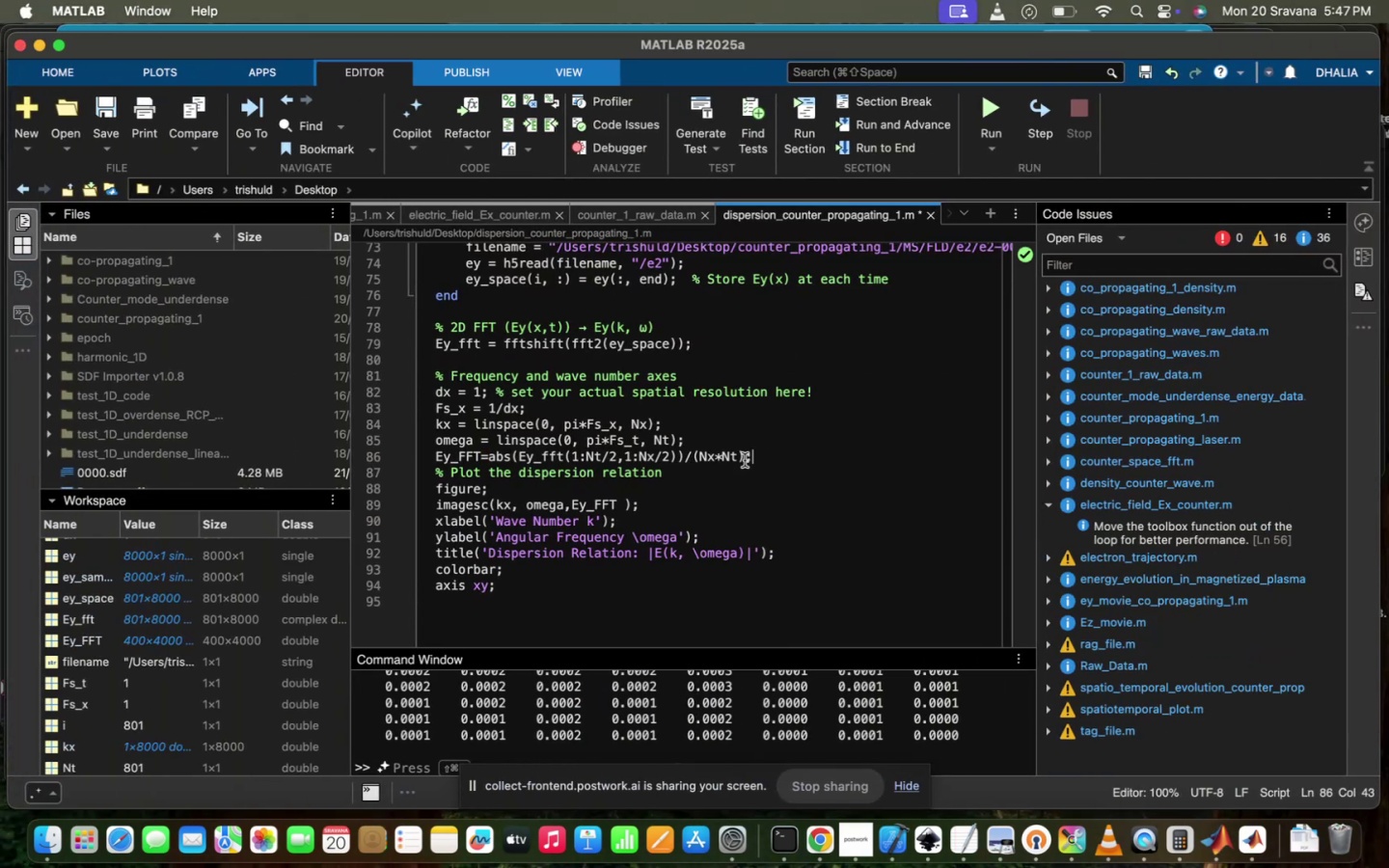 
left_click([741, 460])
 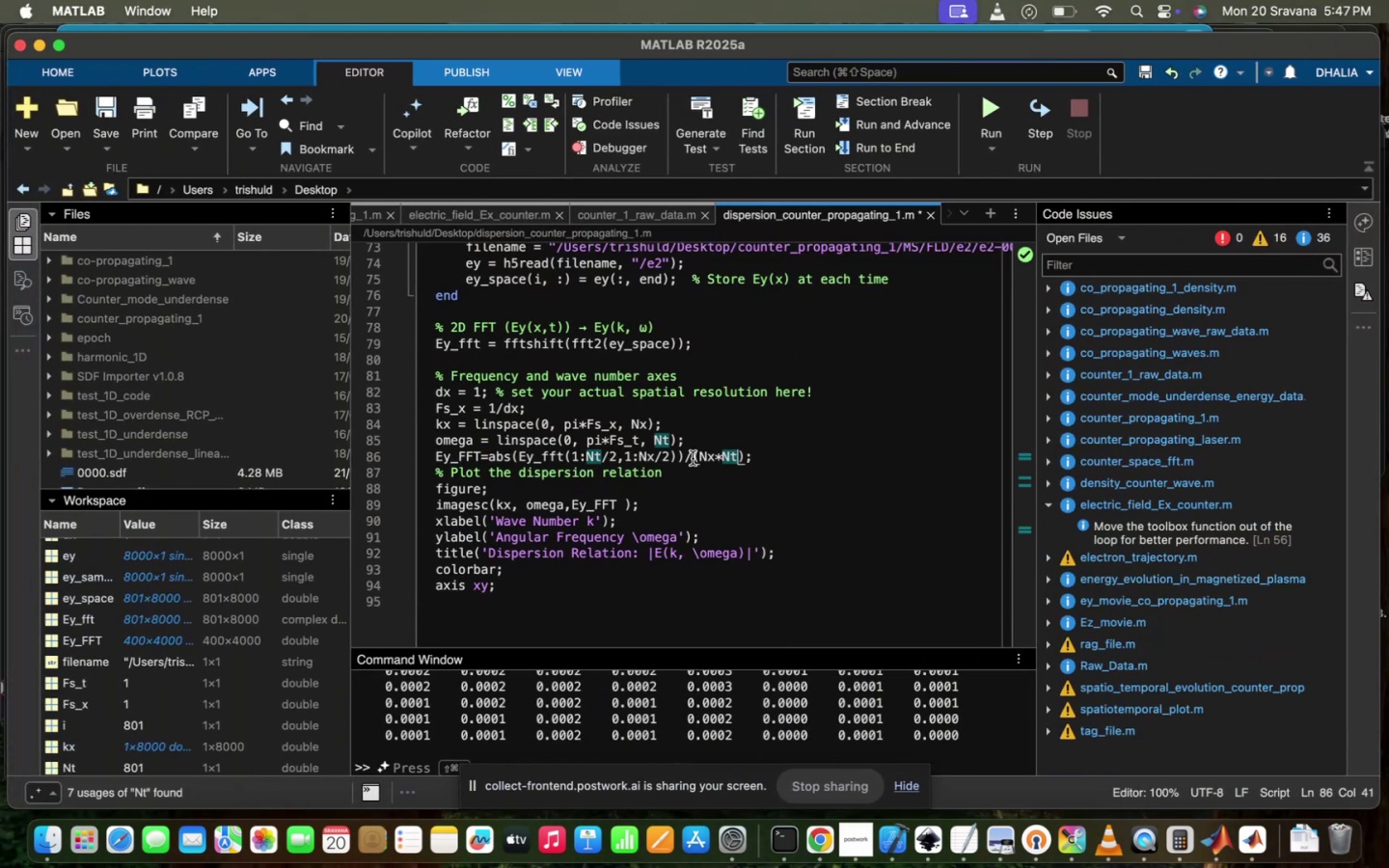 
left_click([690, 457])
 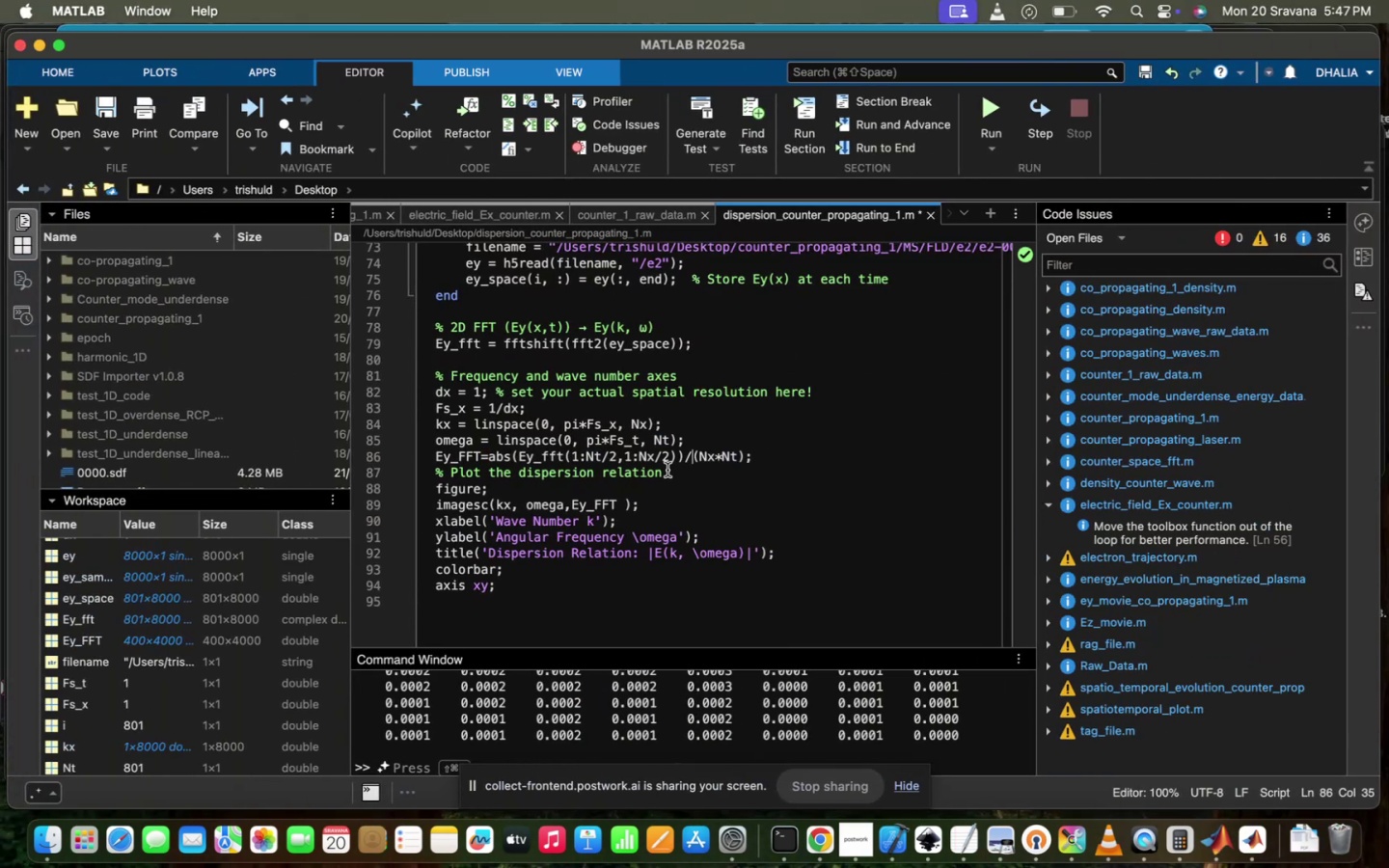 
double_click([601, 467])
 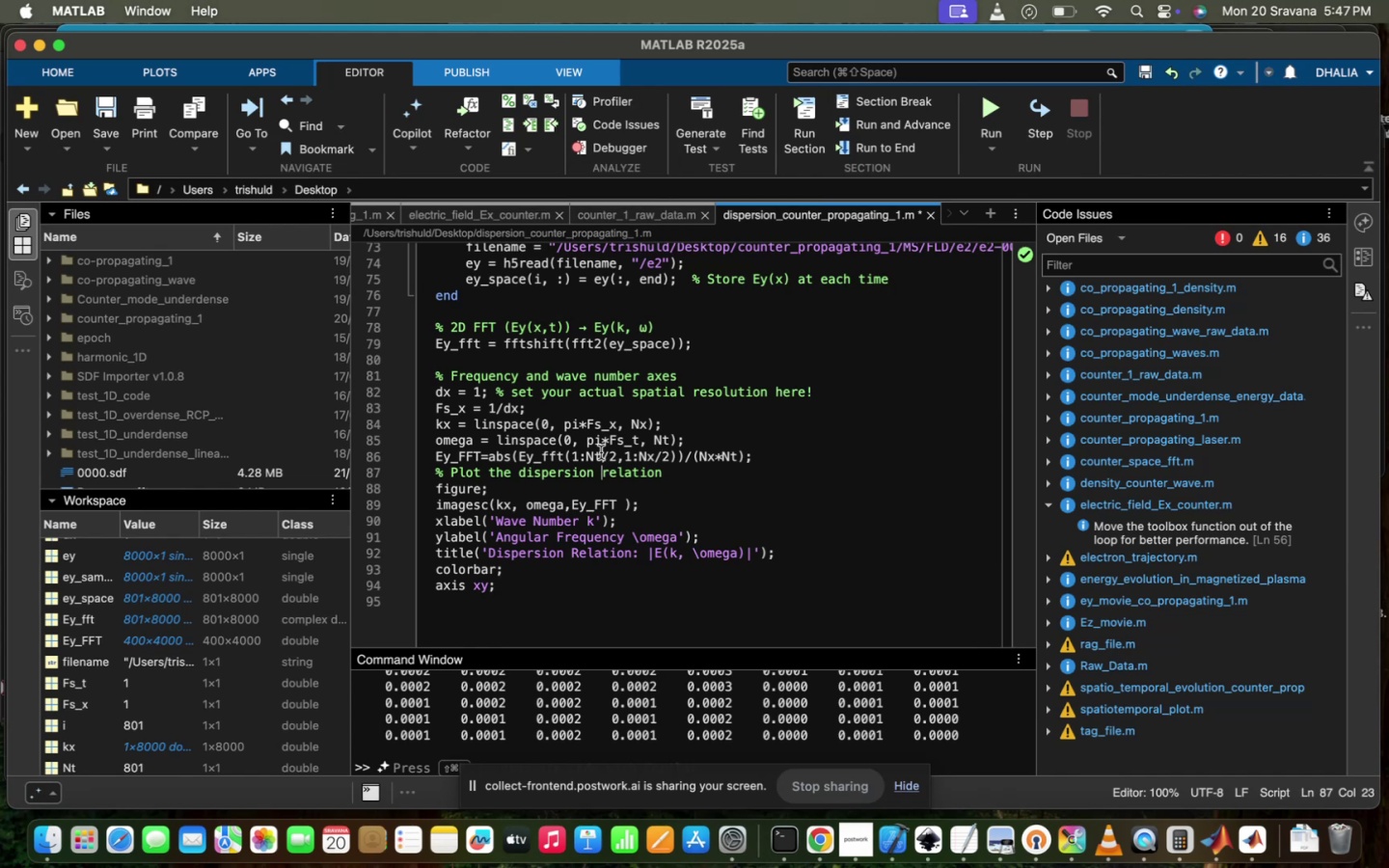 
left_click([600, 451])
 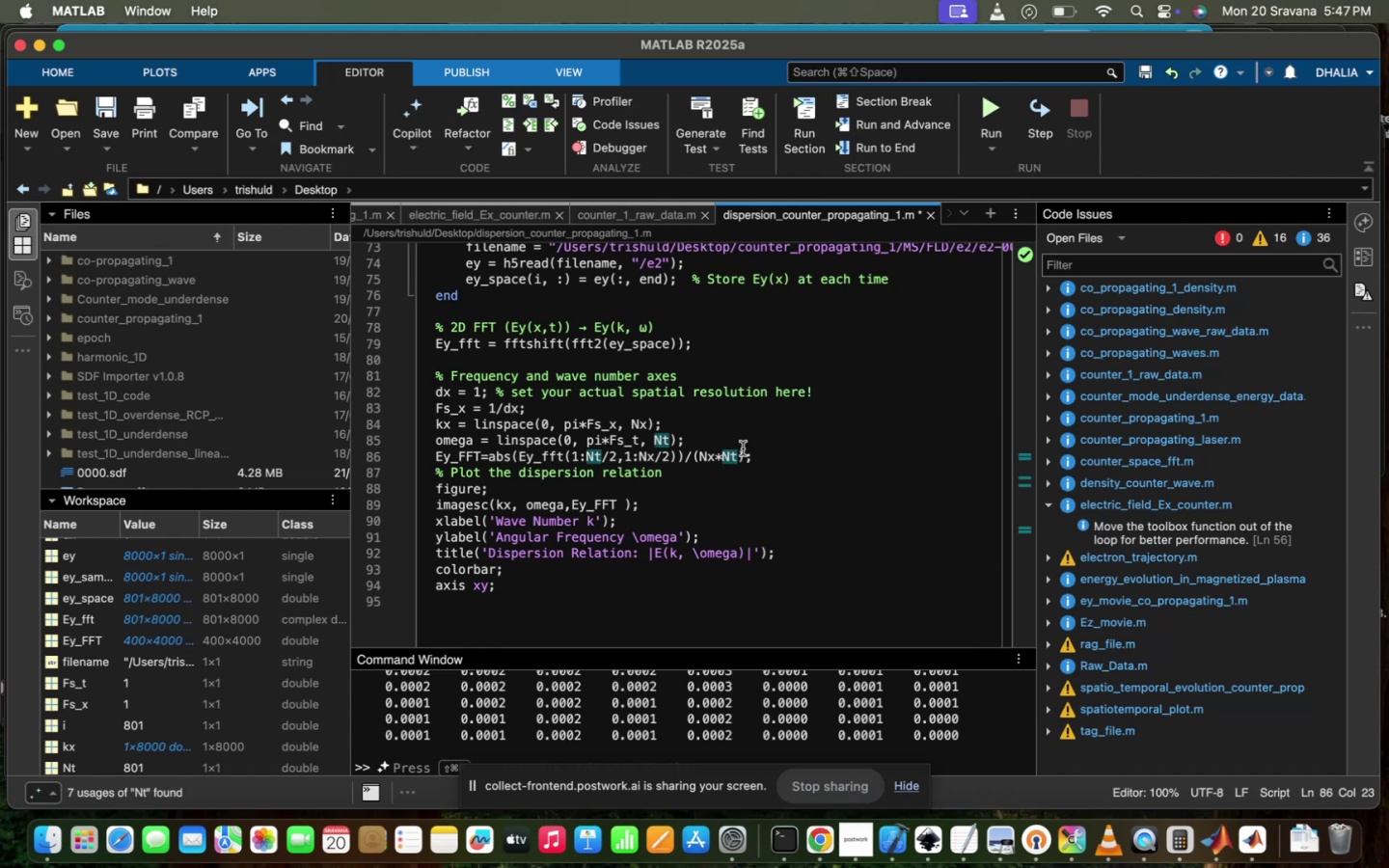 
left_click([743, 448])
 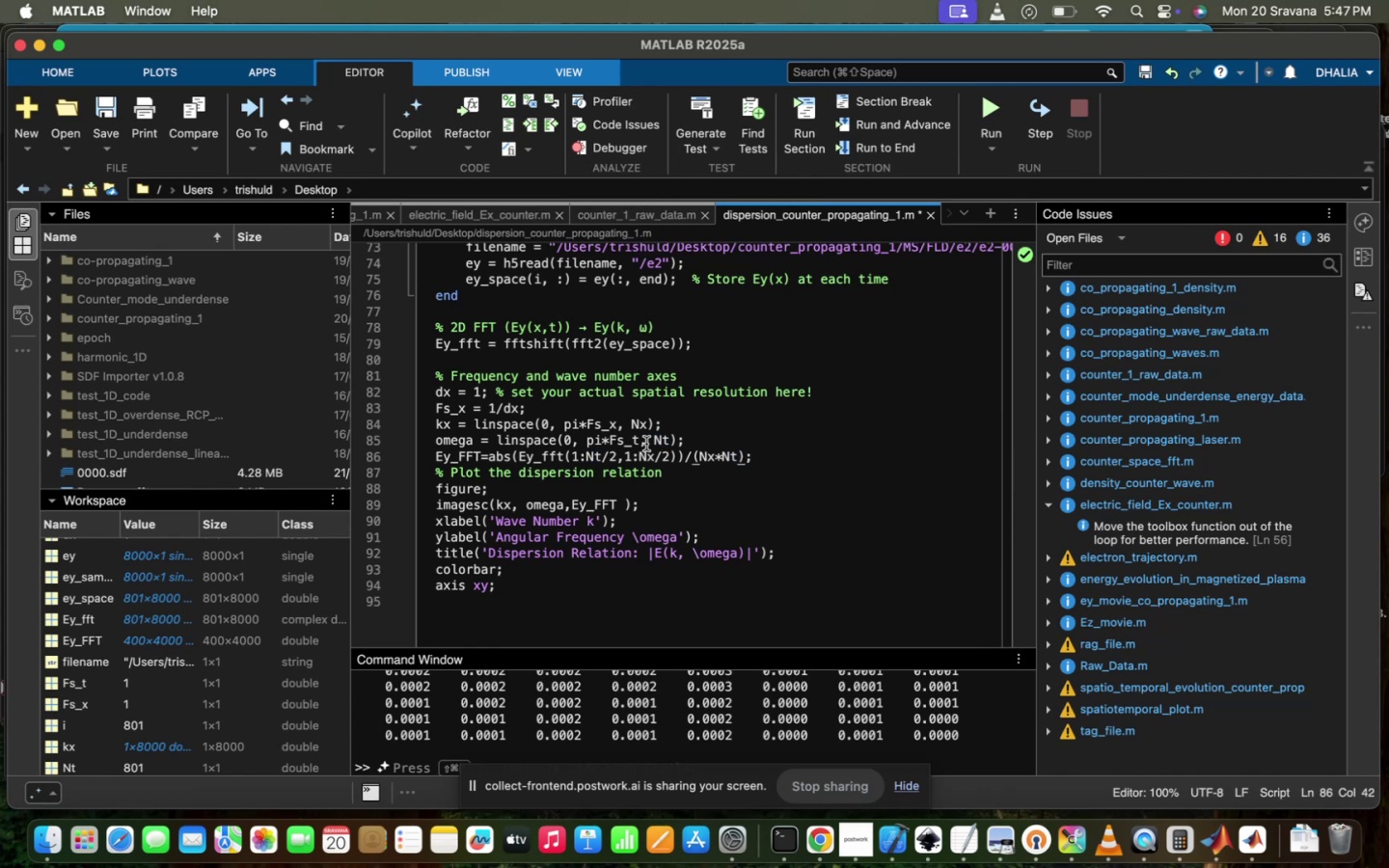 
left_click([646, 444])
 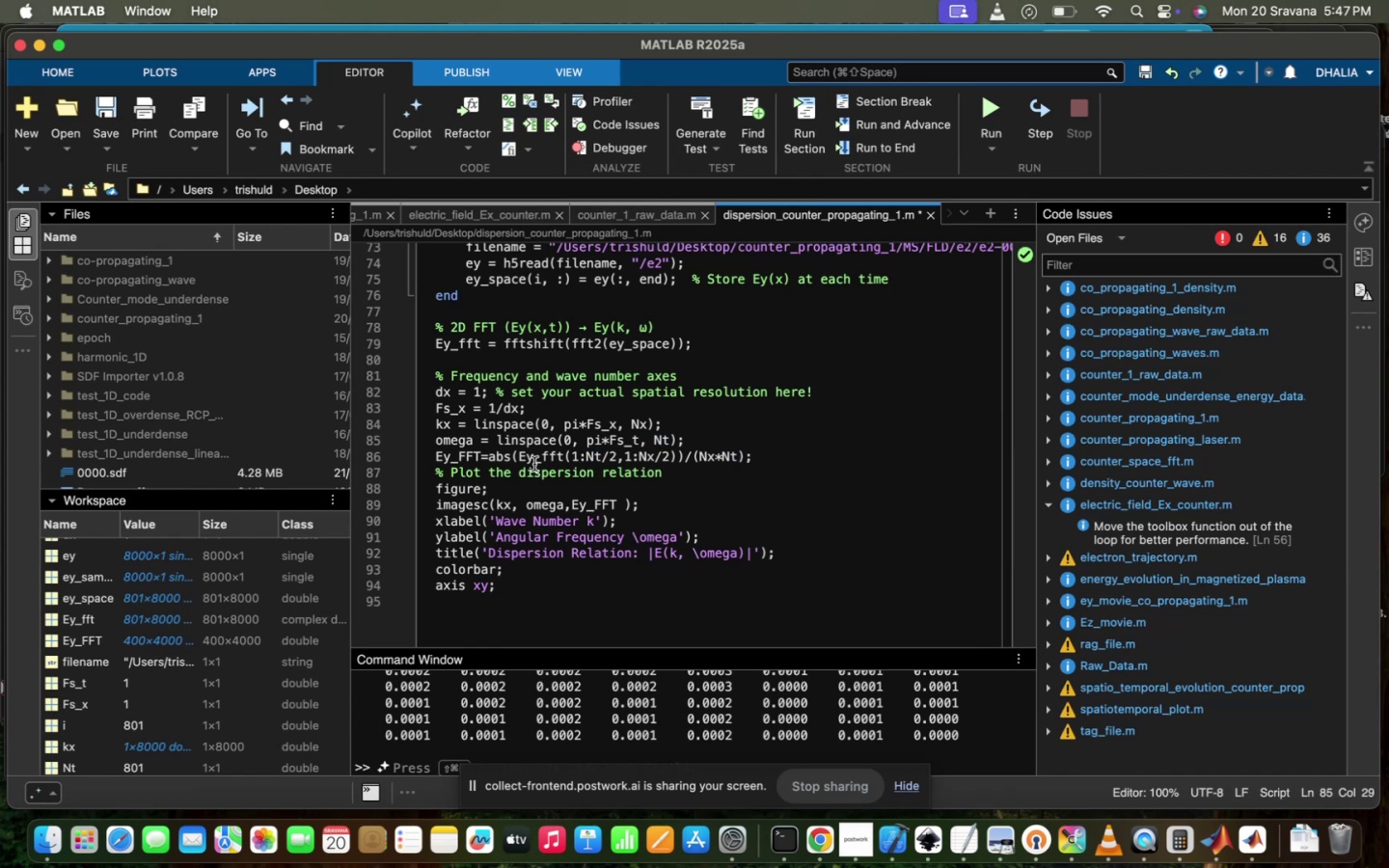 
left_click([511, 443])
 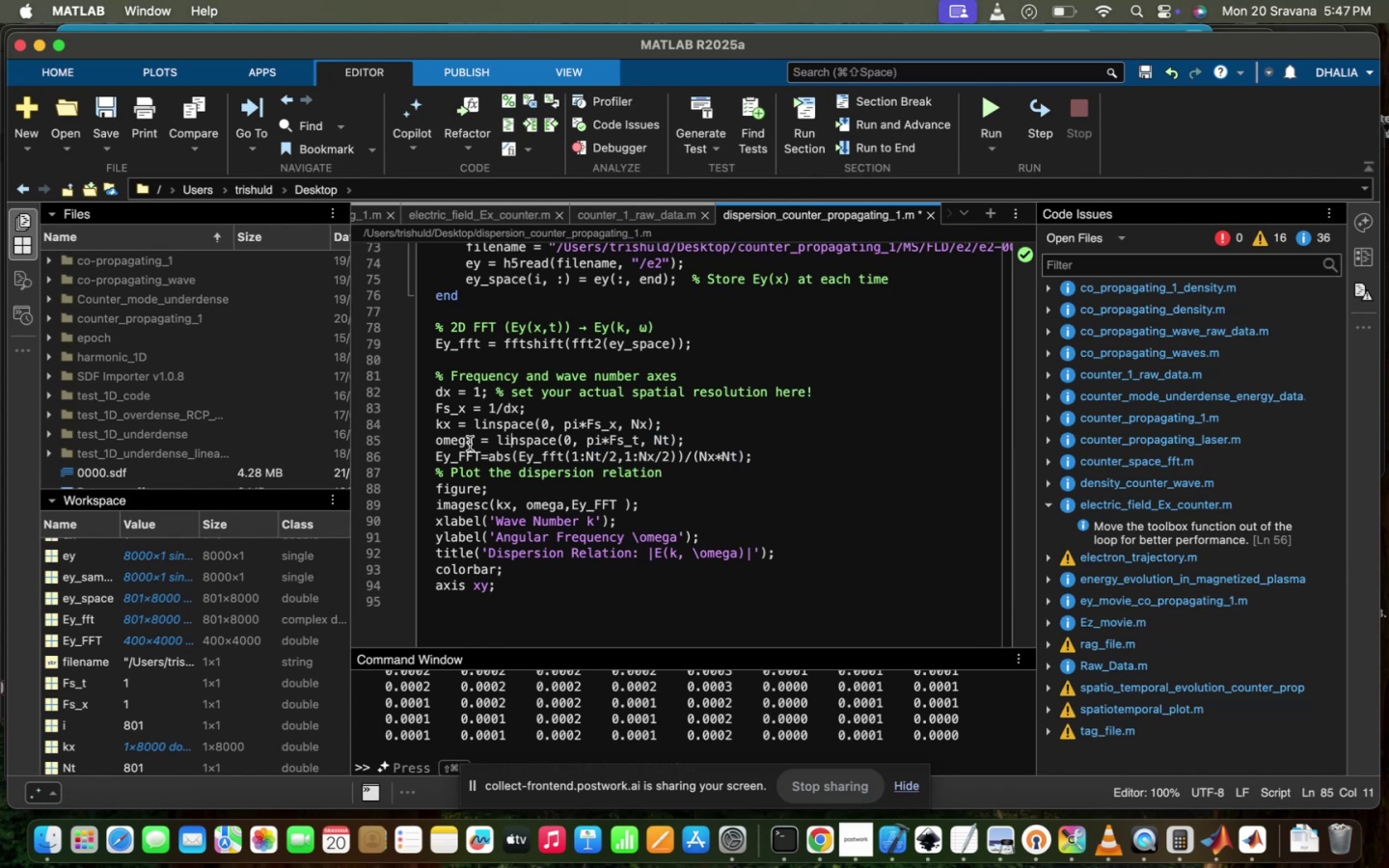 
left_click([470, 444])
 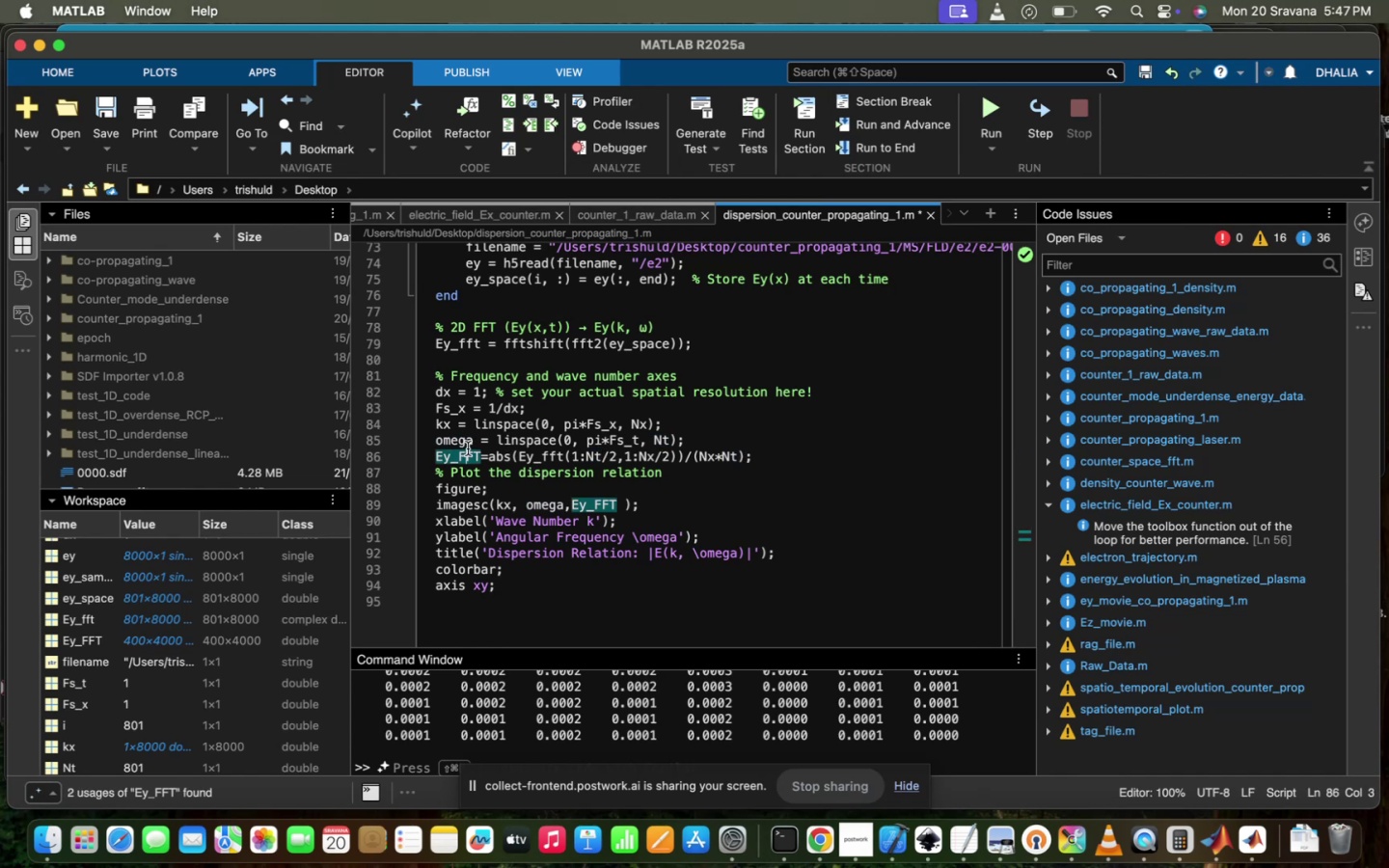 
double_click([474, 448])
 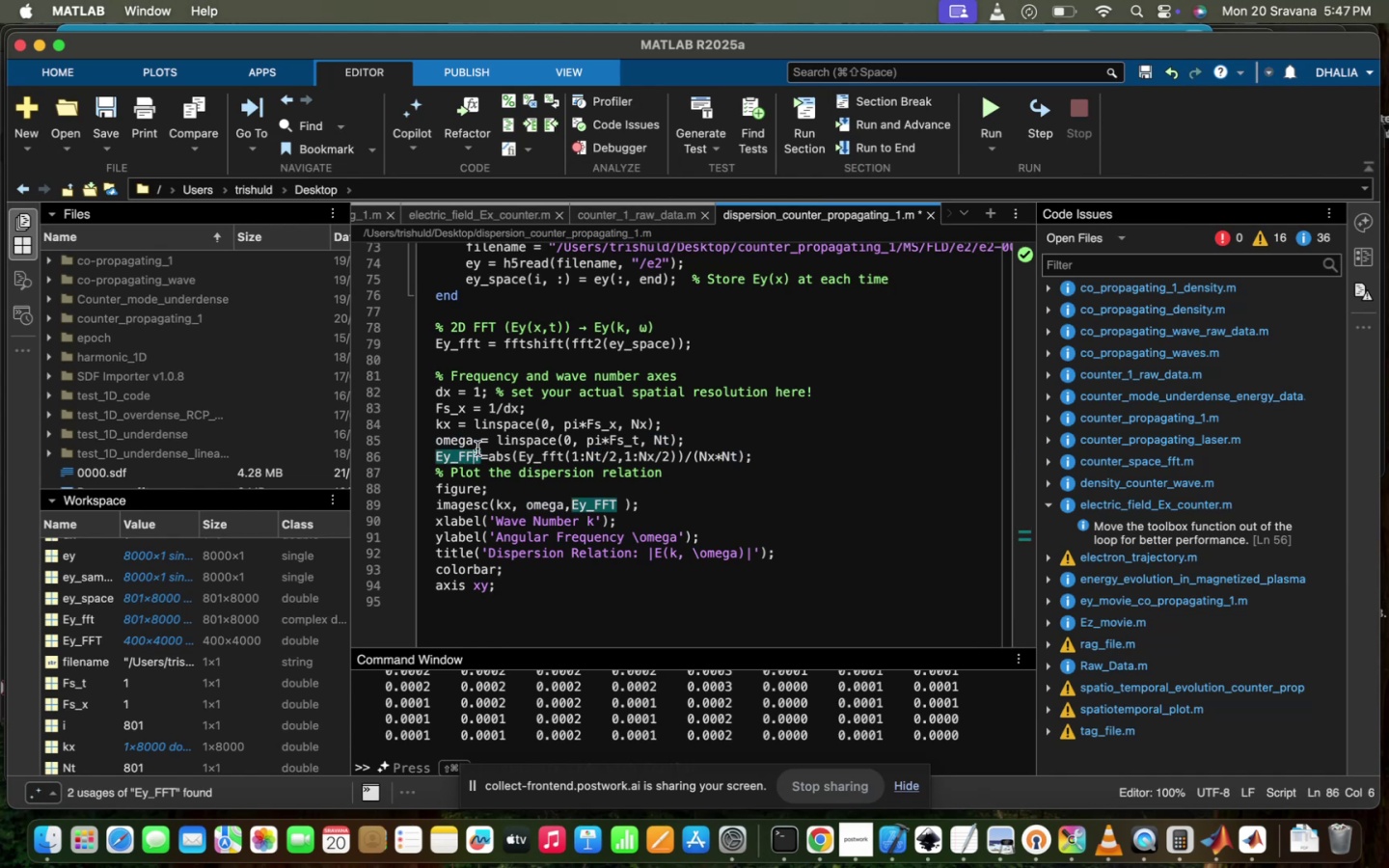 
triple_click([477, 448])
 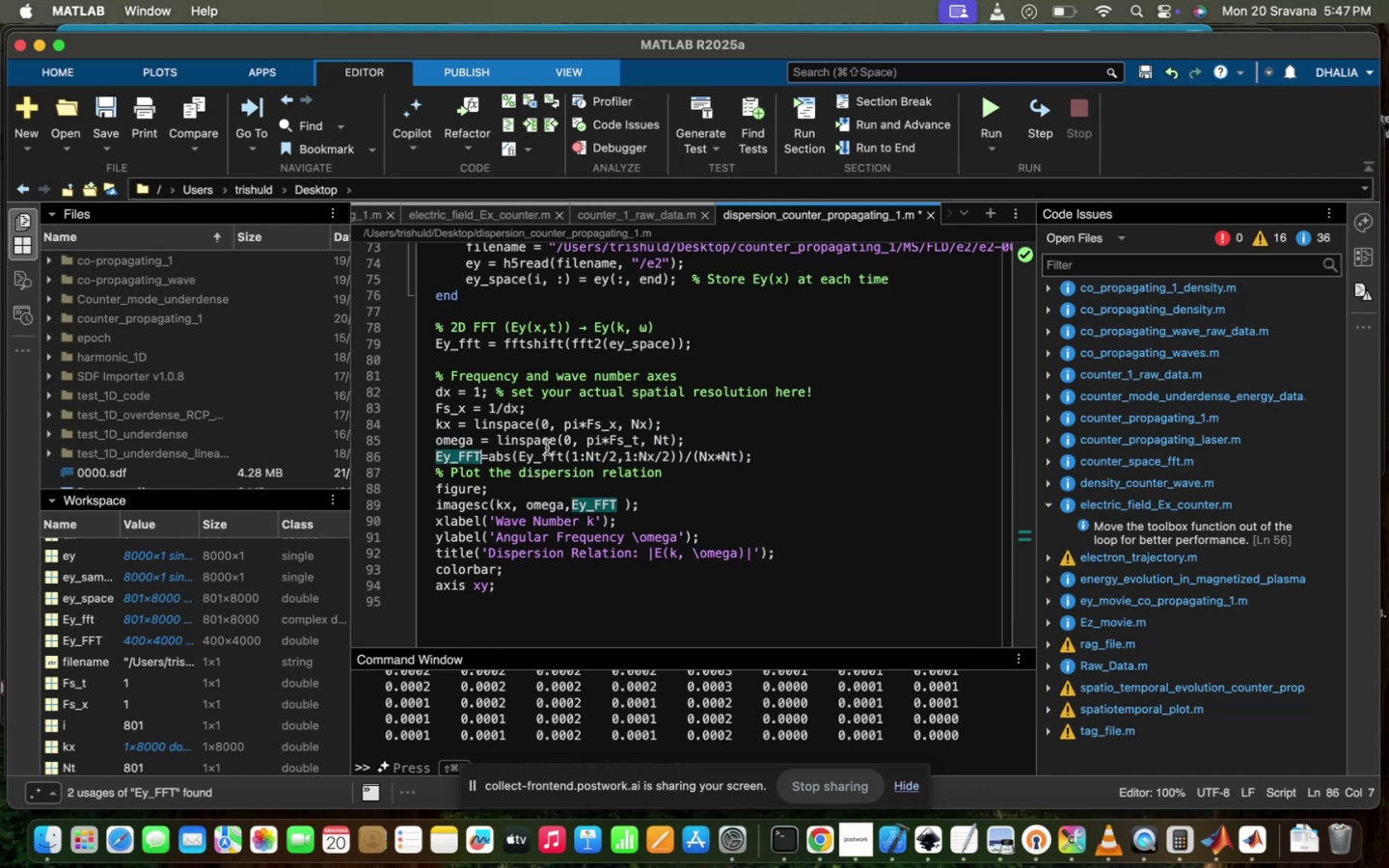 
left_click([547, 448])
 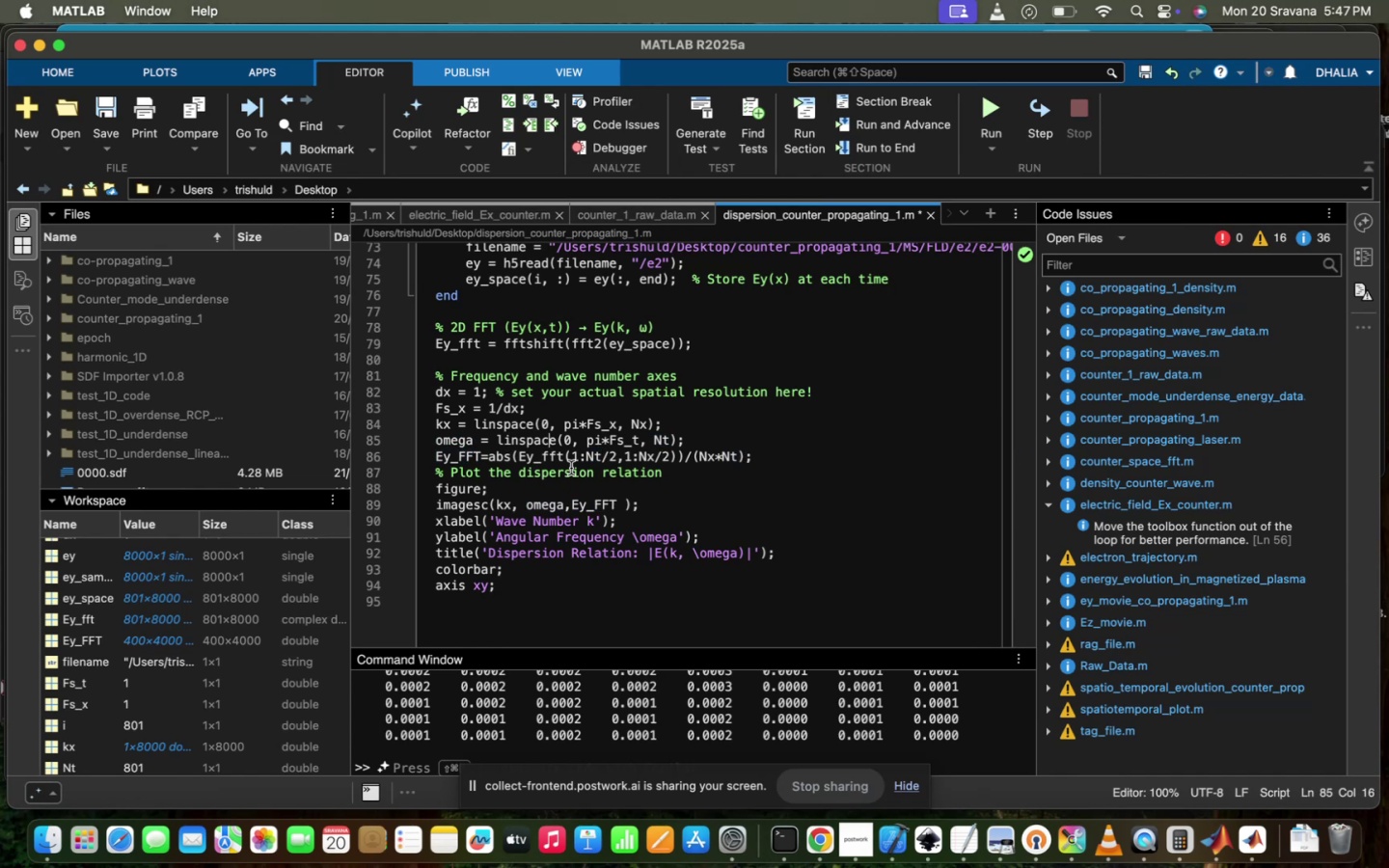 
left_click([571, 468])
 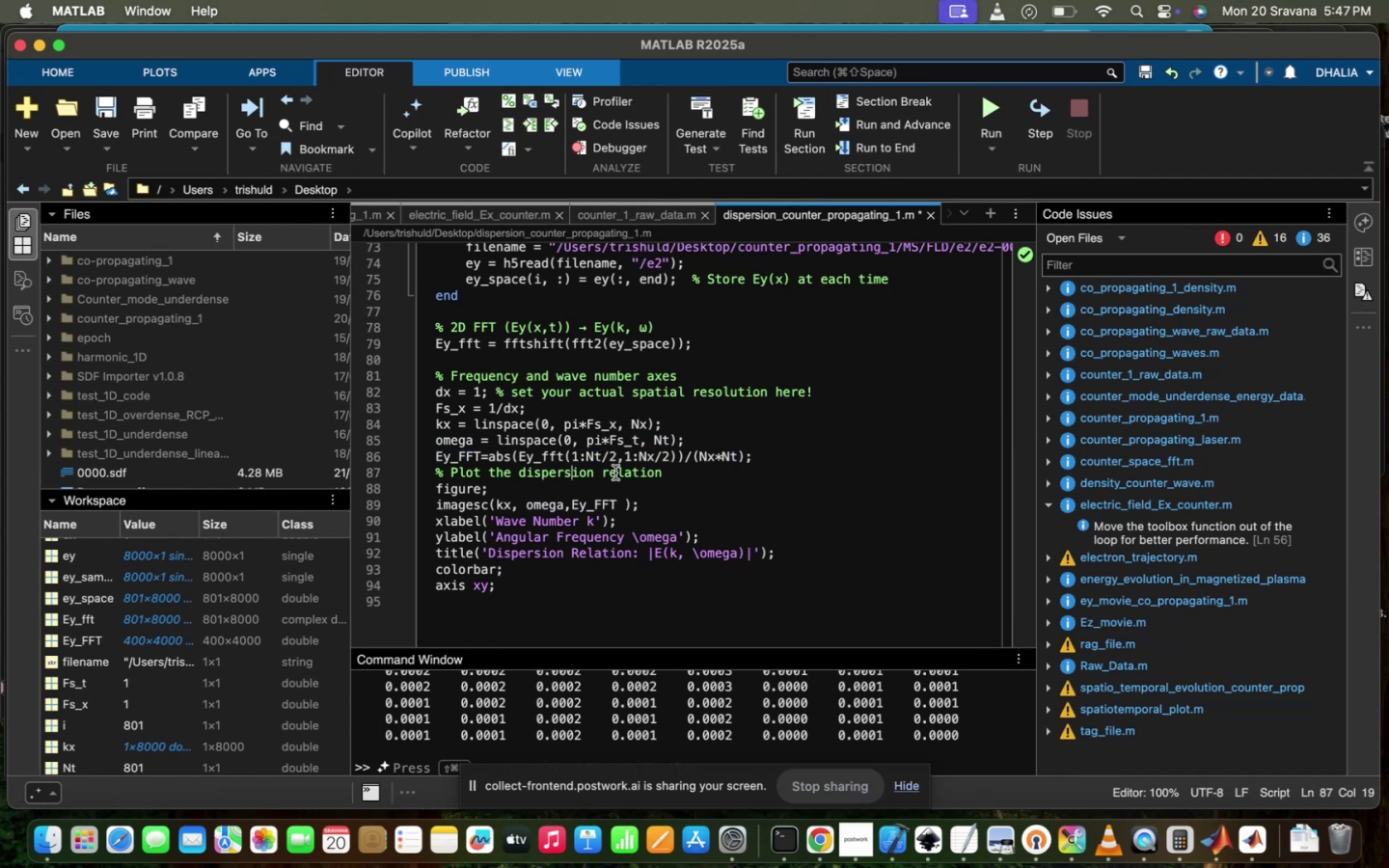 
left_click([615, 473])
 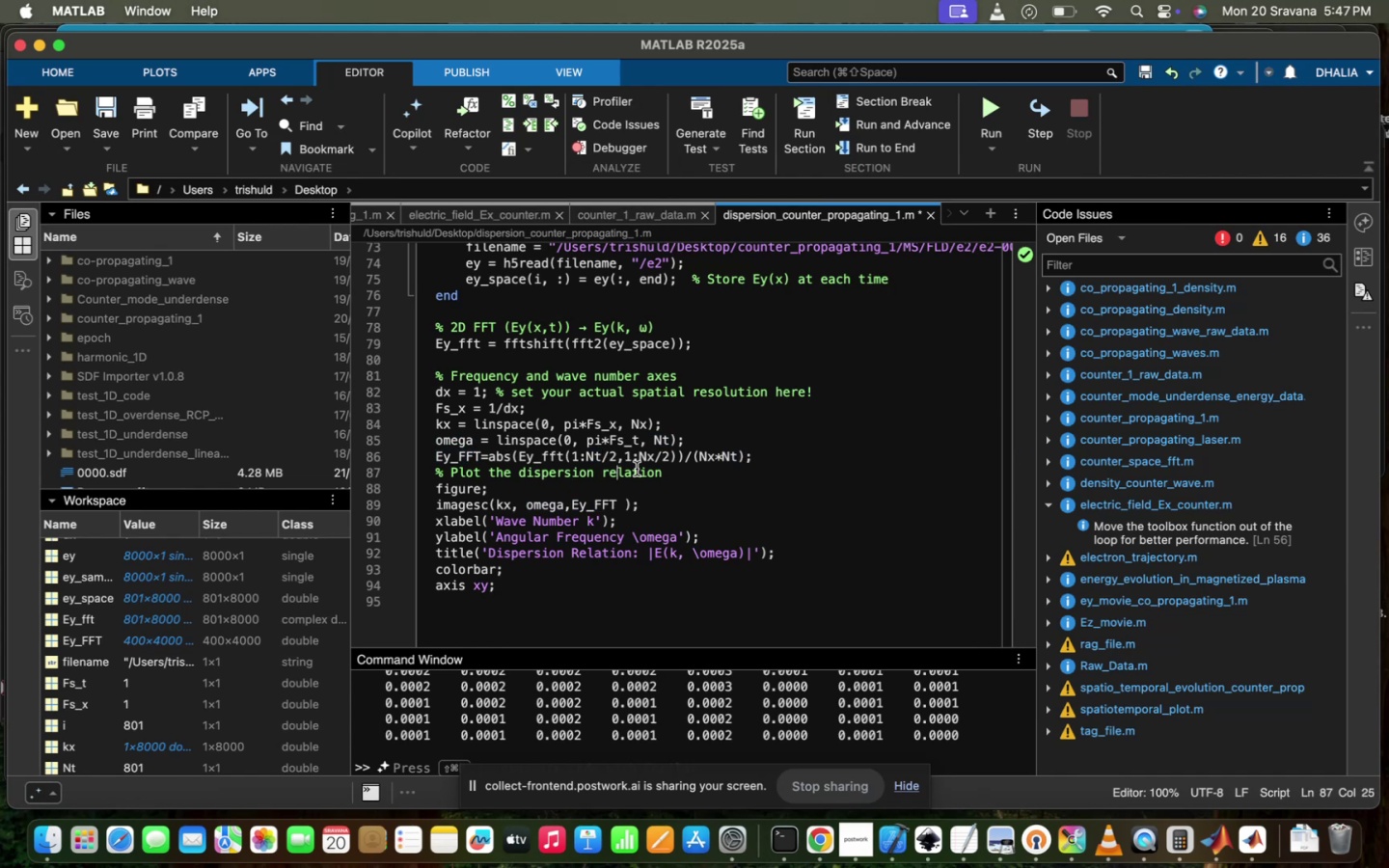 
left_click([637, 469])
 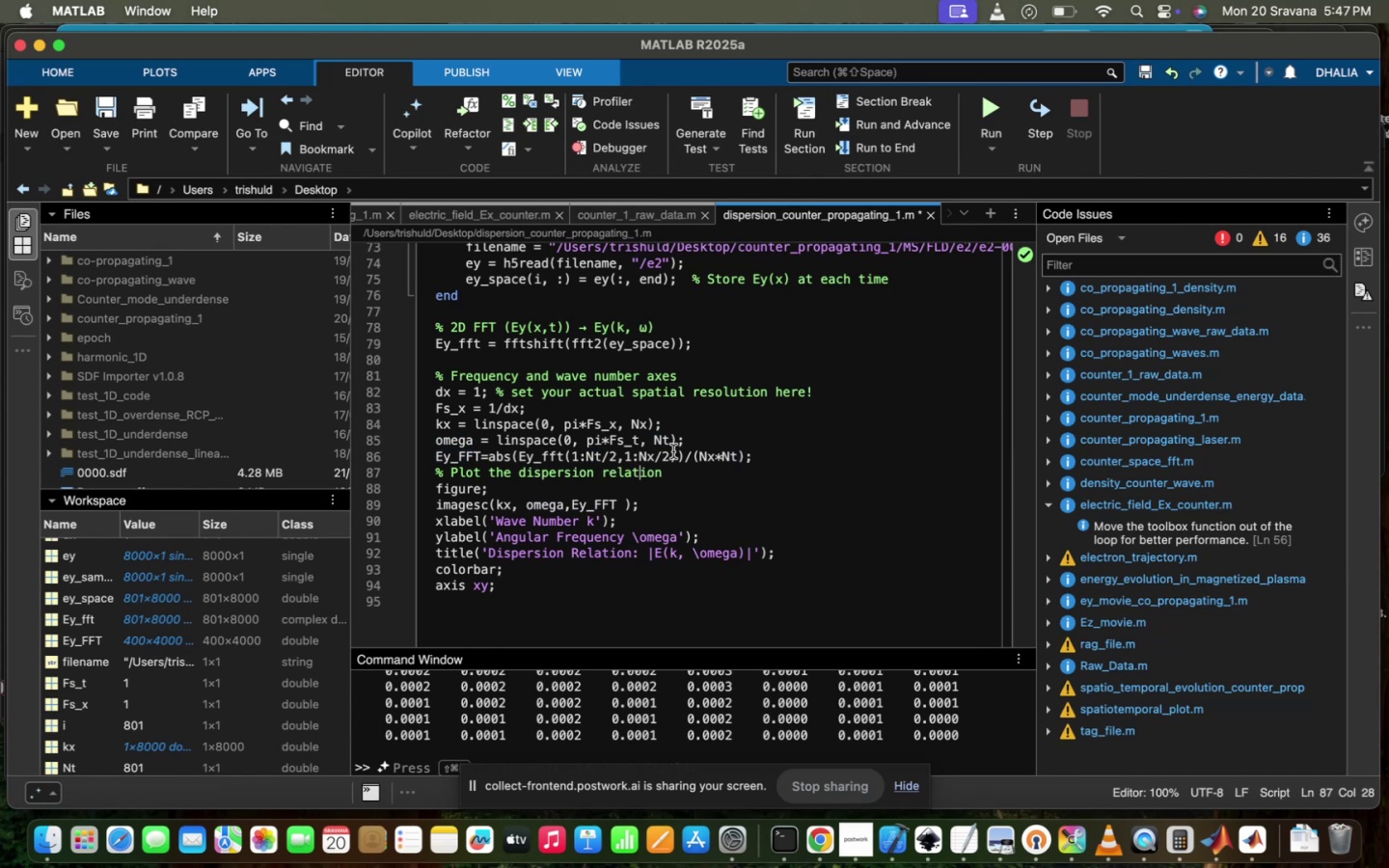 
left_click([675, 451])
 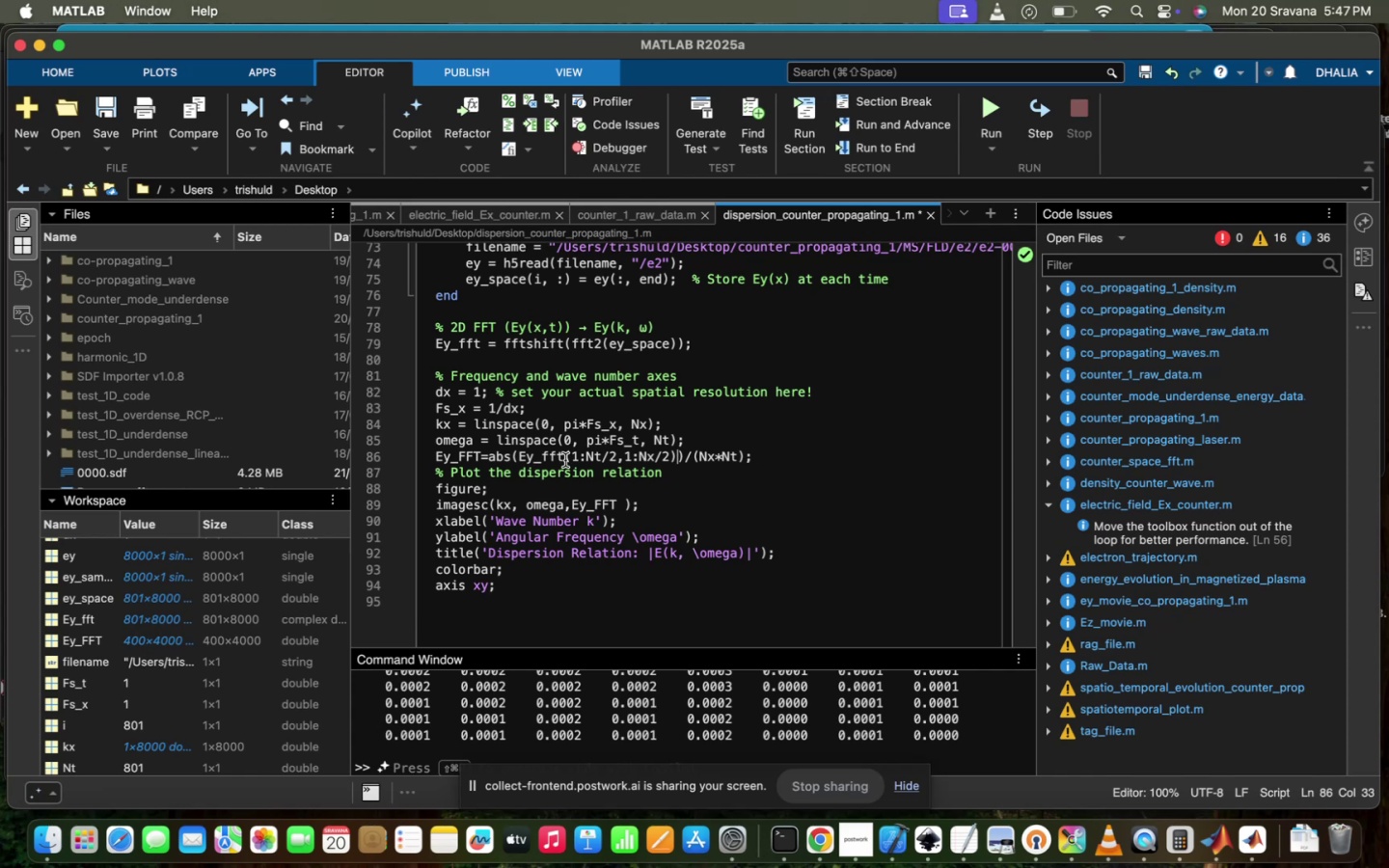 
left_click([586, 454])
 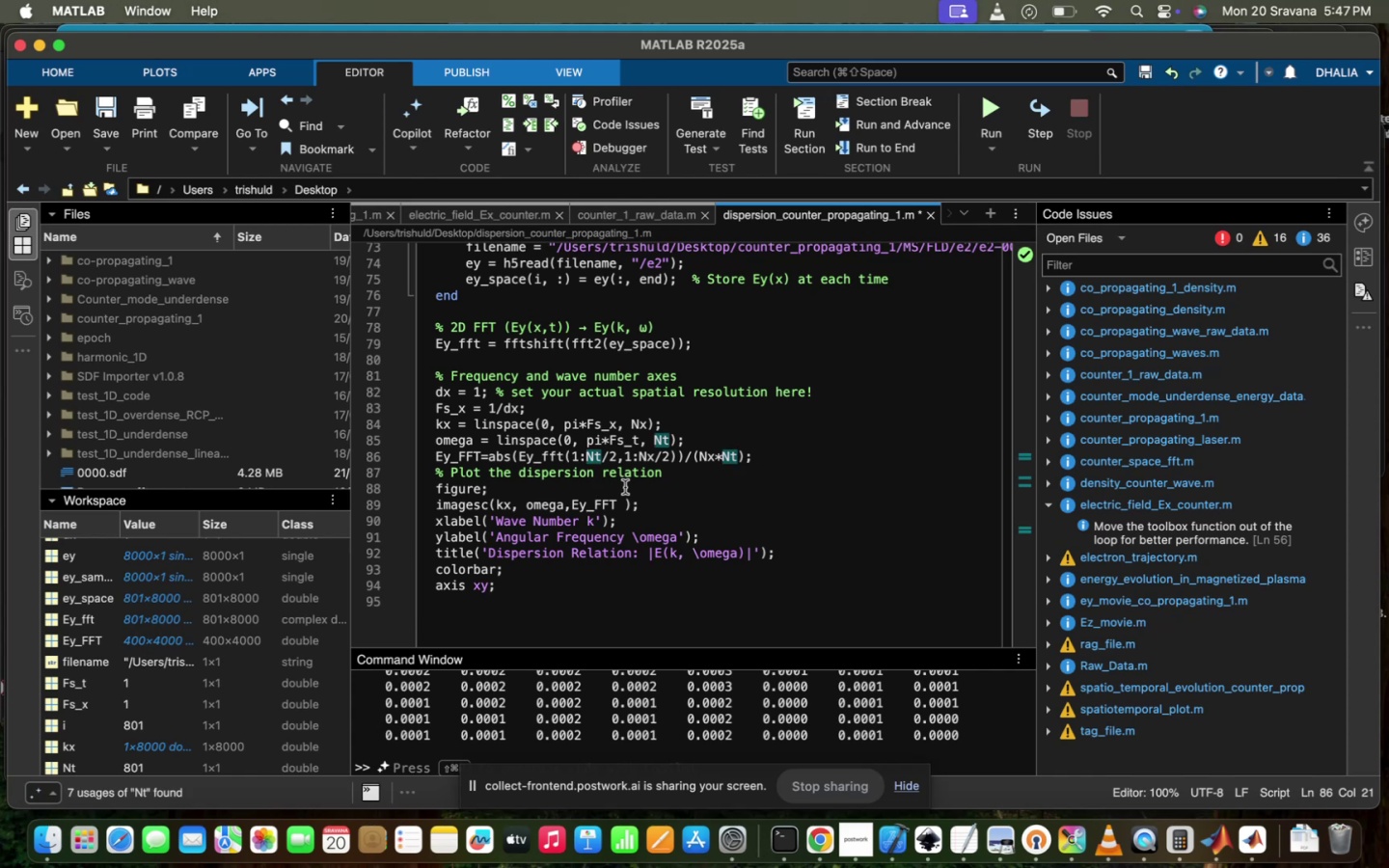 
left_click([615, 456])
 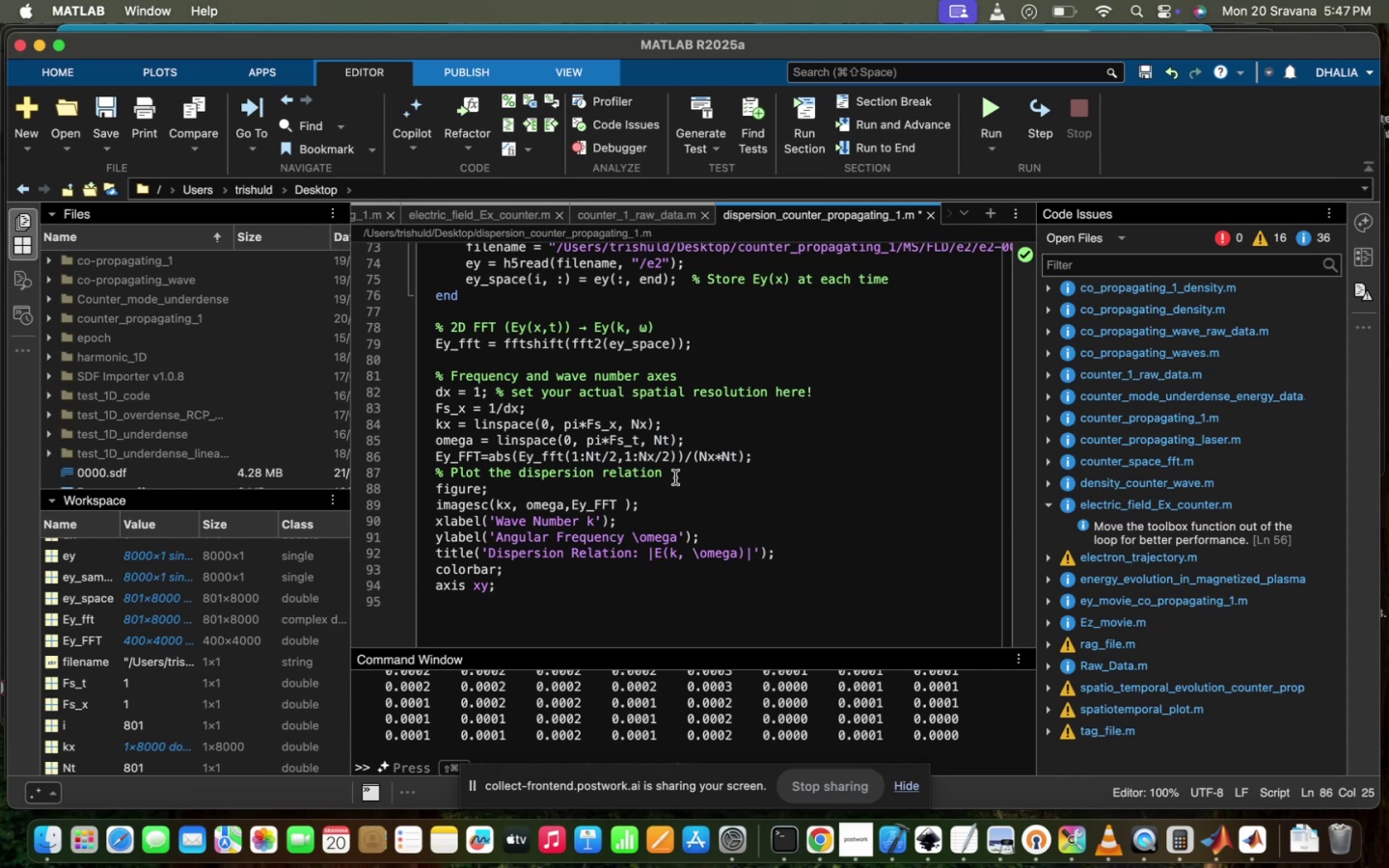 
wait(5.84)
 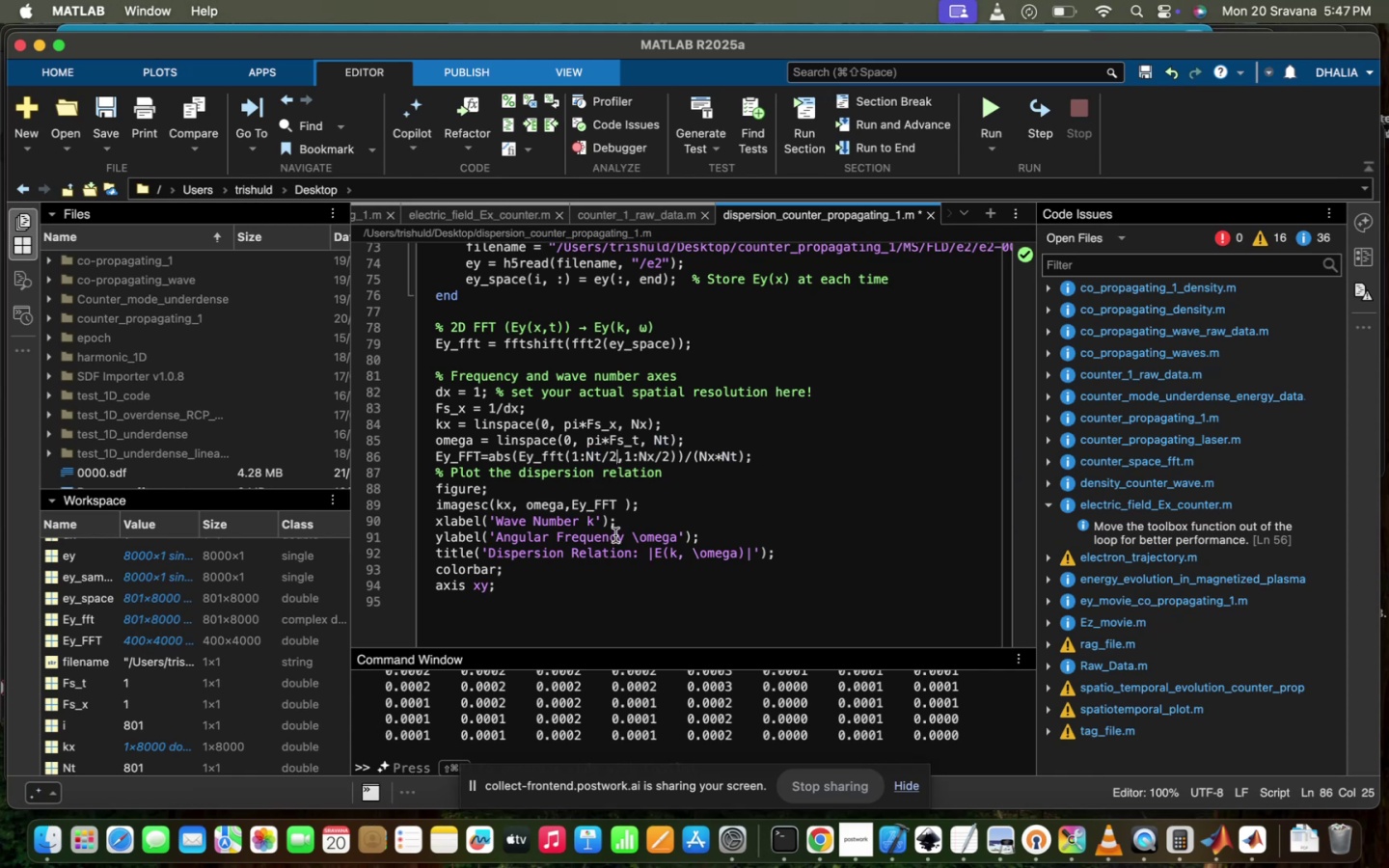 
scroll: coordinate [195, 665], scroll_direction: down, amount: 102.0
 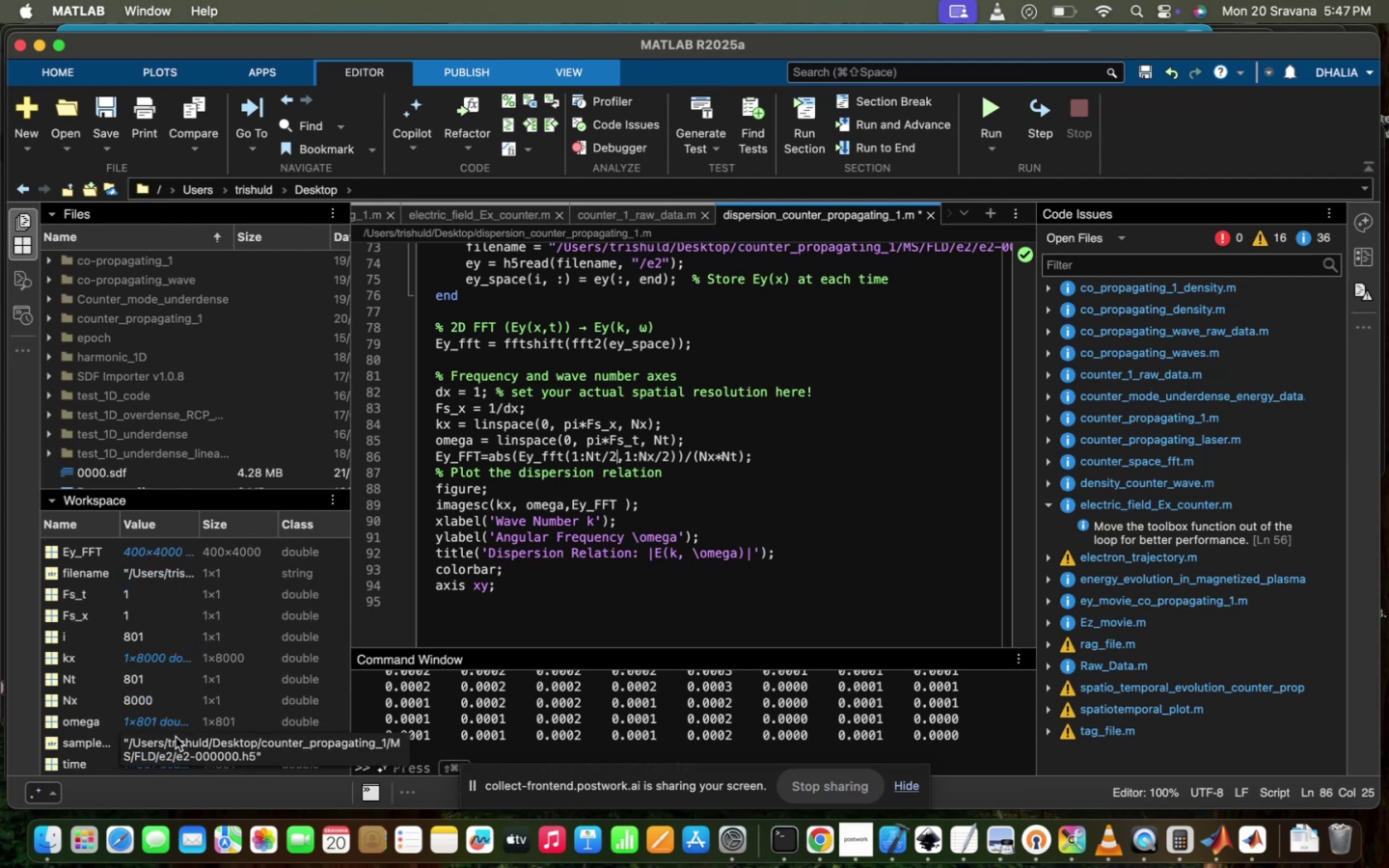 
wait(8.65)
 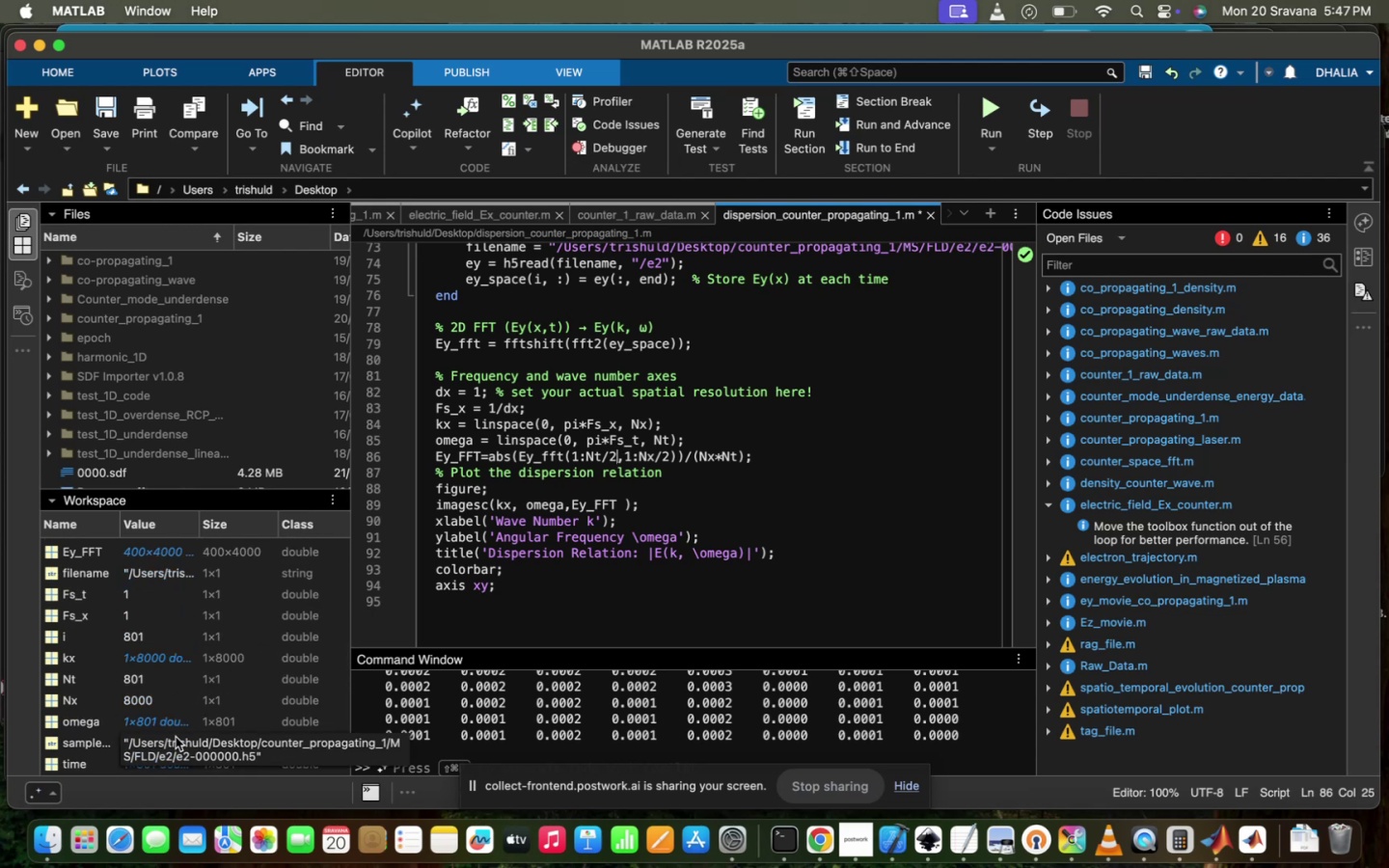 
scroll: coordinate [140, 667], scroll_direction: down, amount: 18.0
 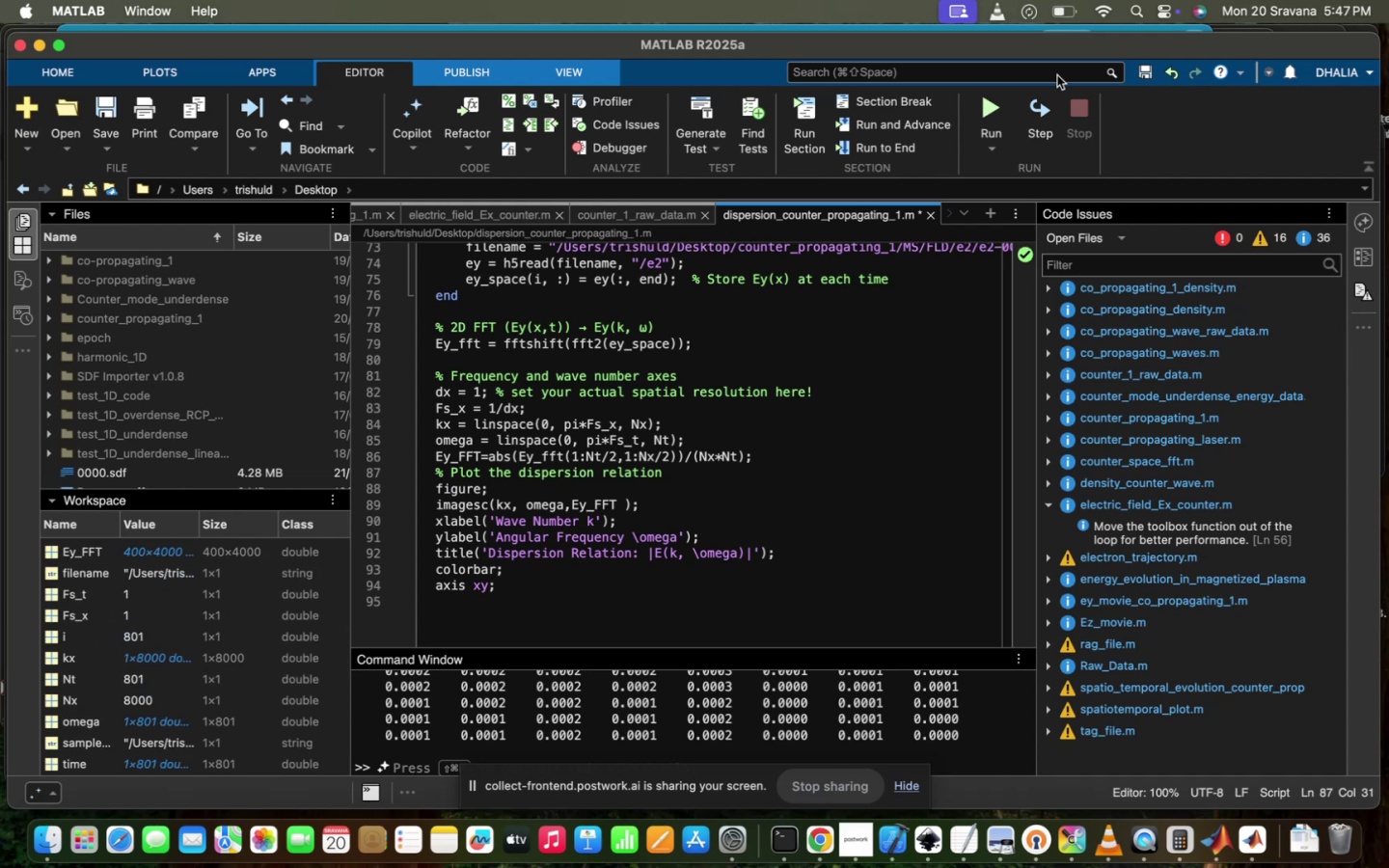 
left_click([1000, 103])
 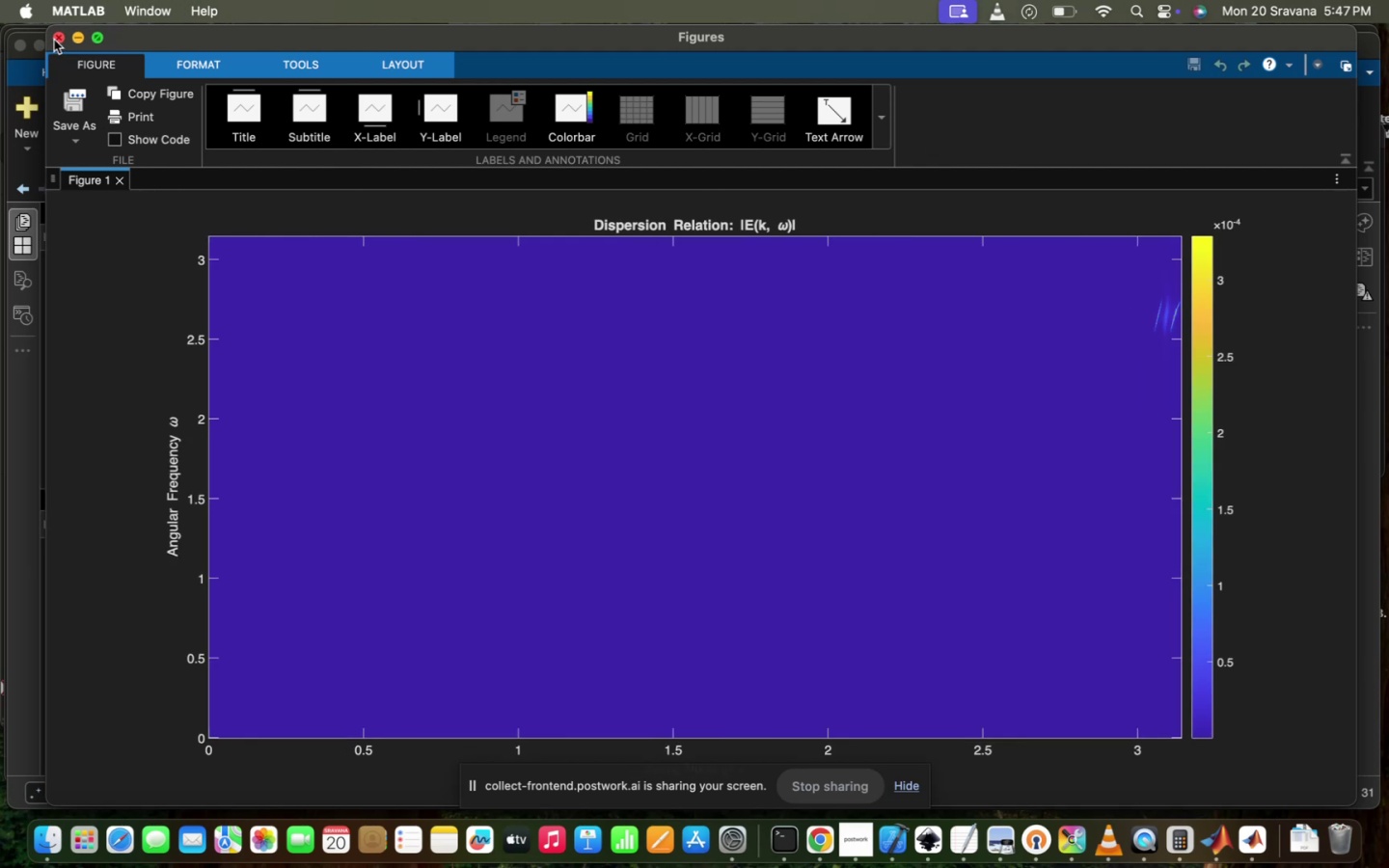 
wait(7.2)
 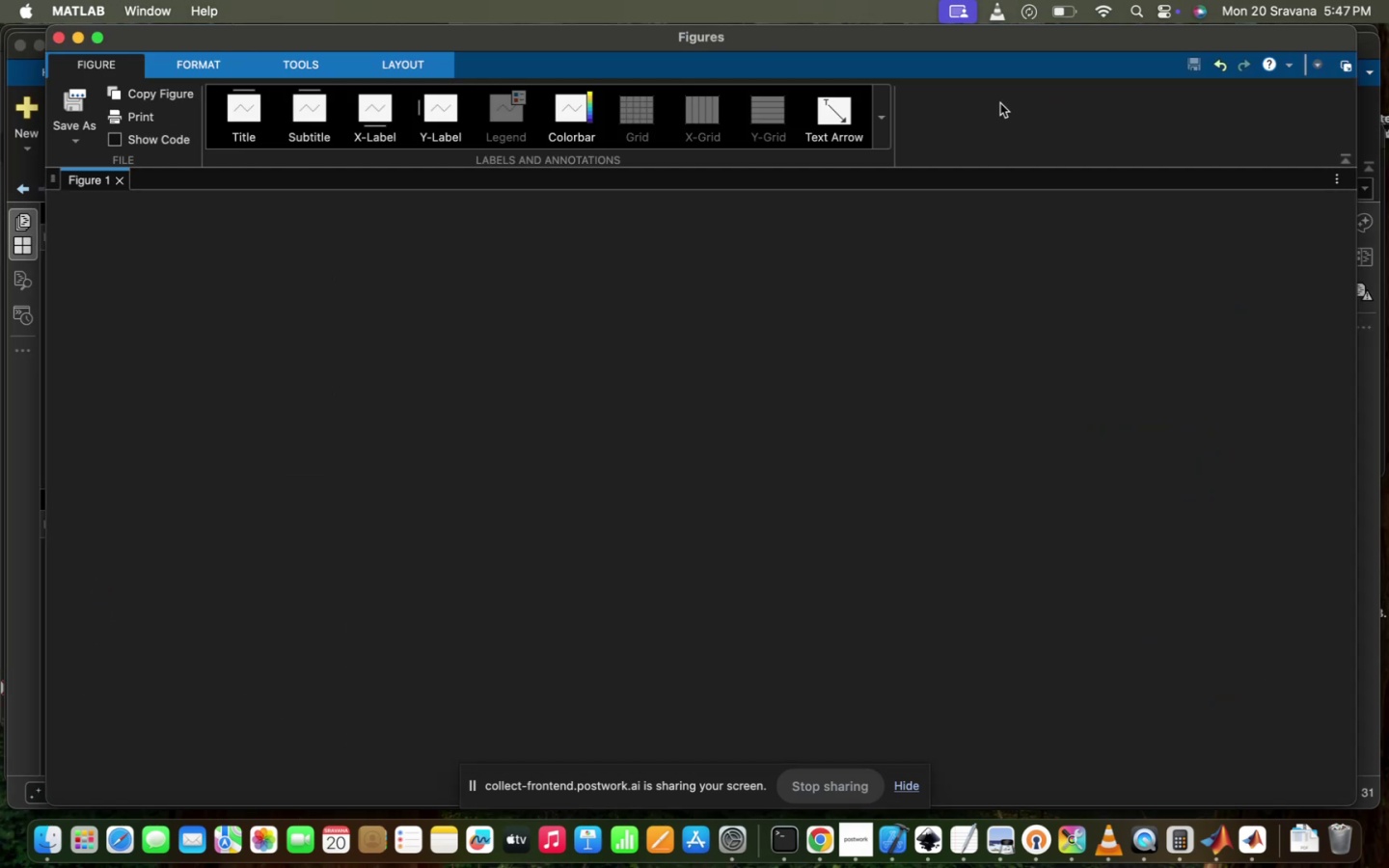 
left_click([641, 458])
 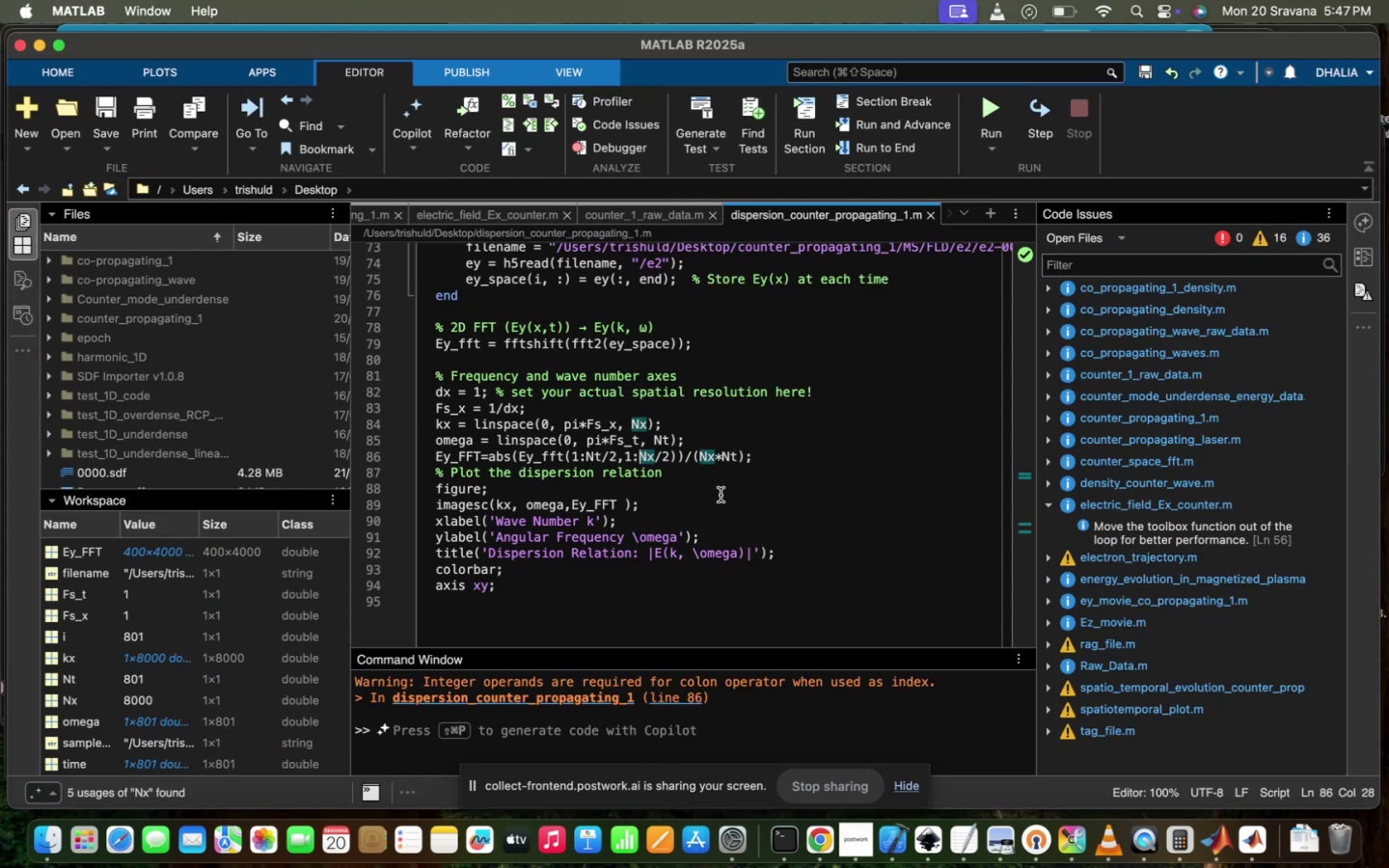 
left_click([721, 495])
 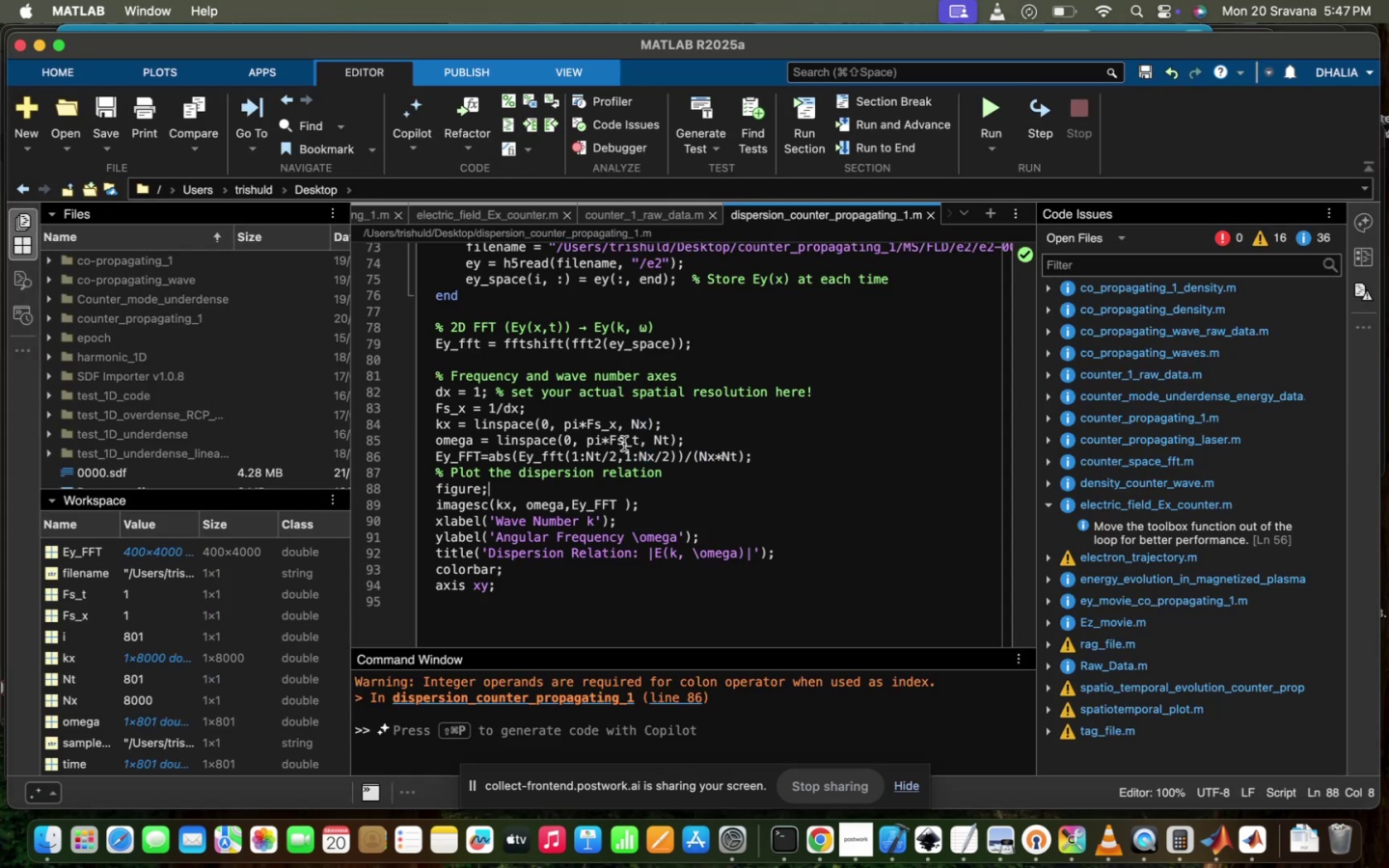 
left_click([655, 492])
 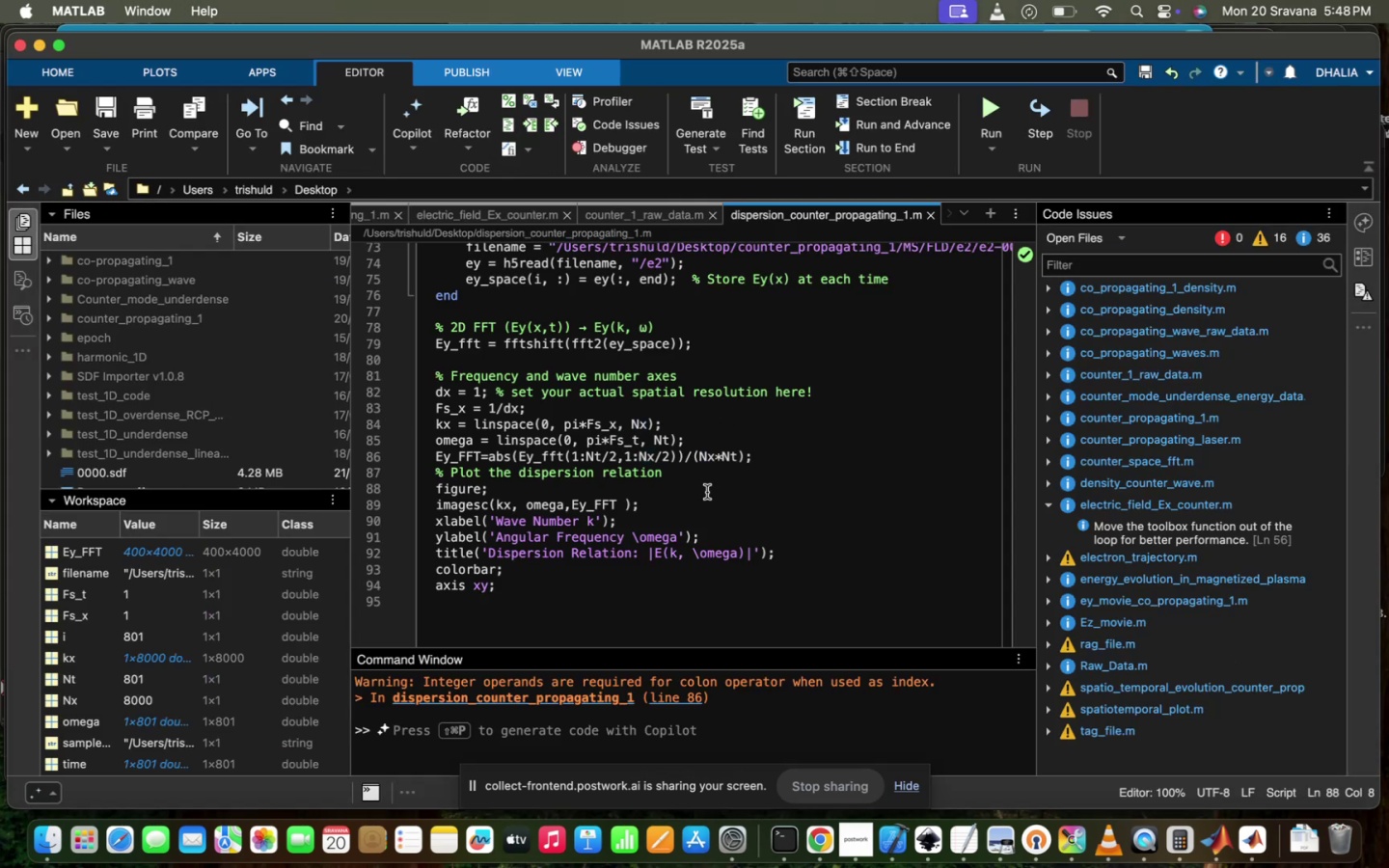 
left_click([707, 492])
 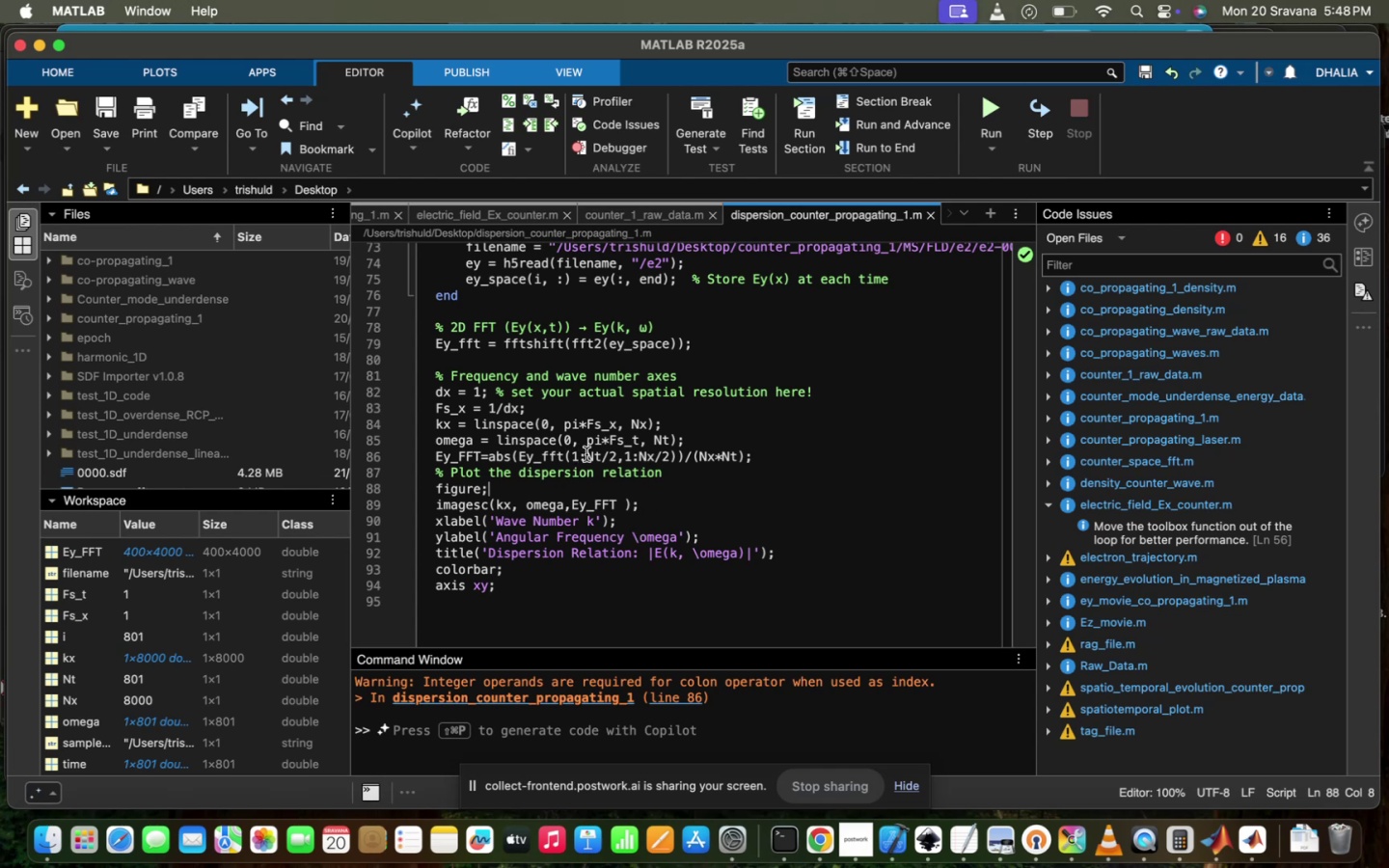 
left_click([603, 454])
 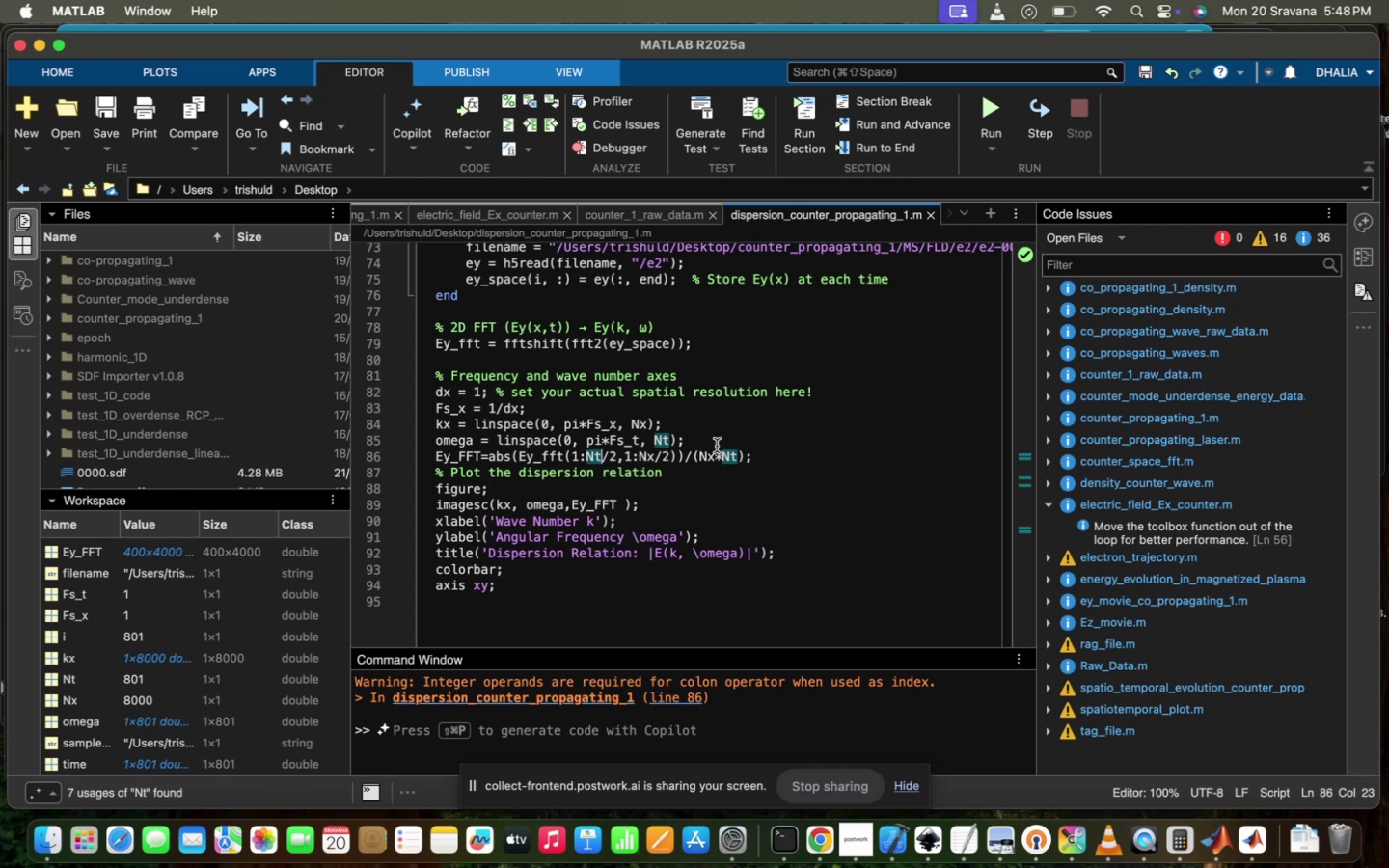 
left_click([717, 446])
 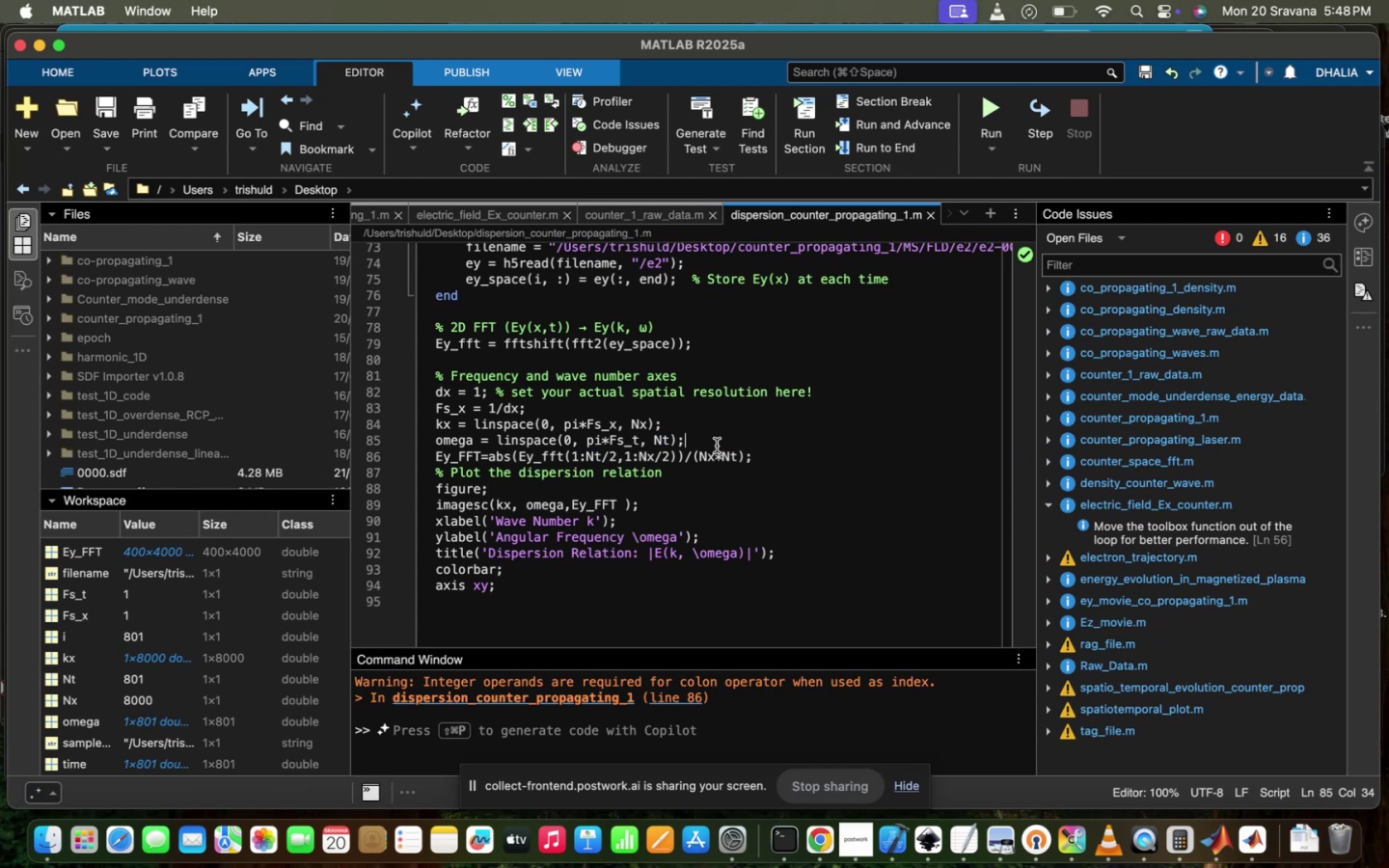 
key(Enter)
 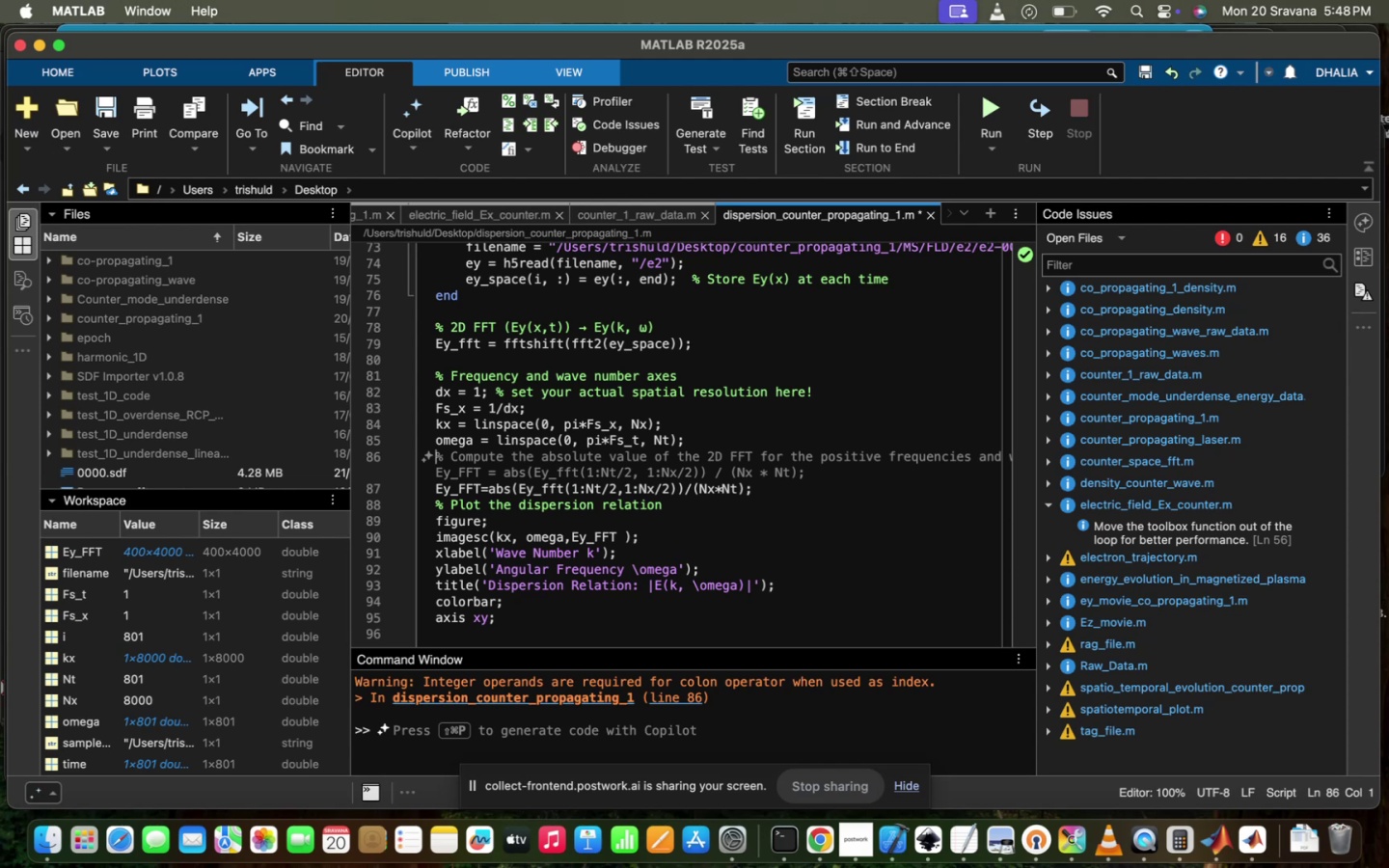 
wait(7.56)
 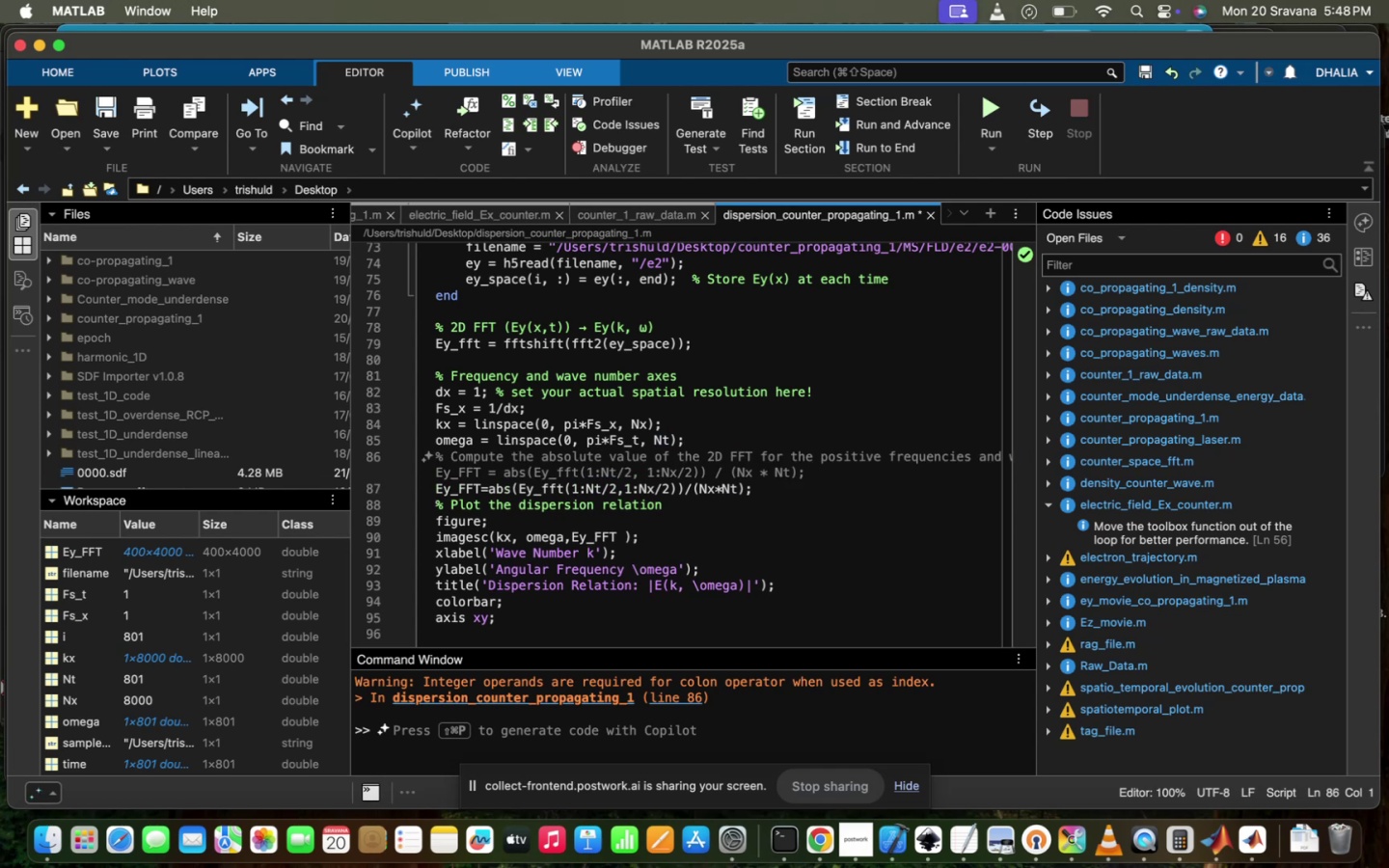 
key(Tab)
 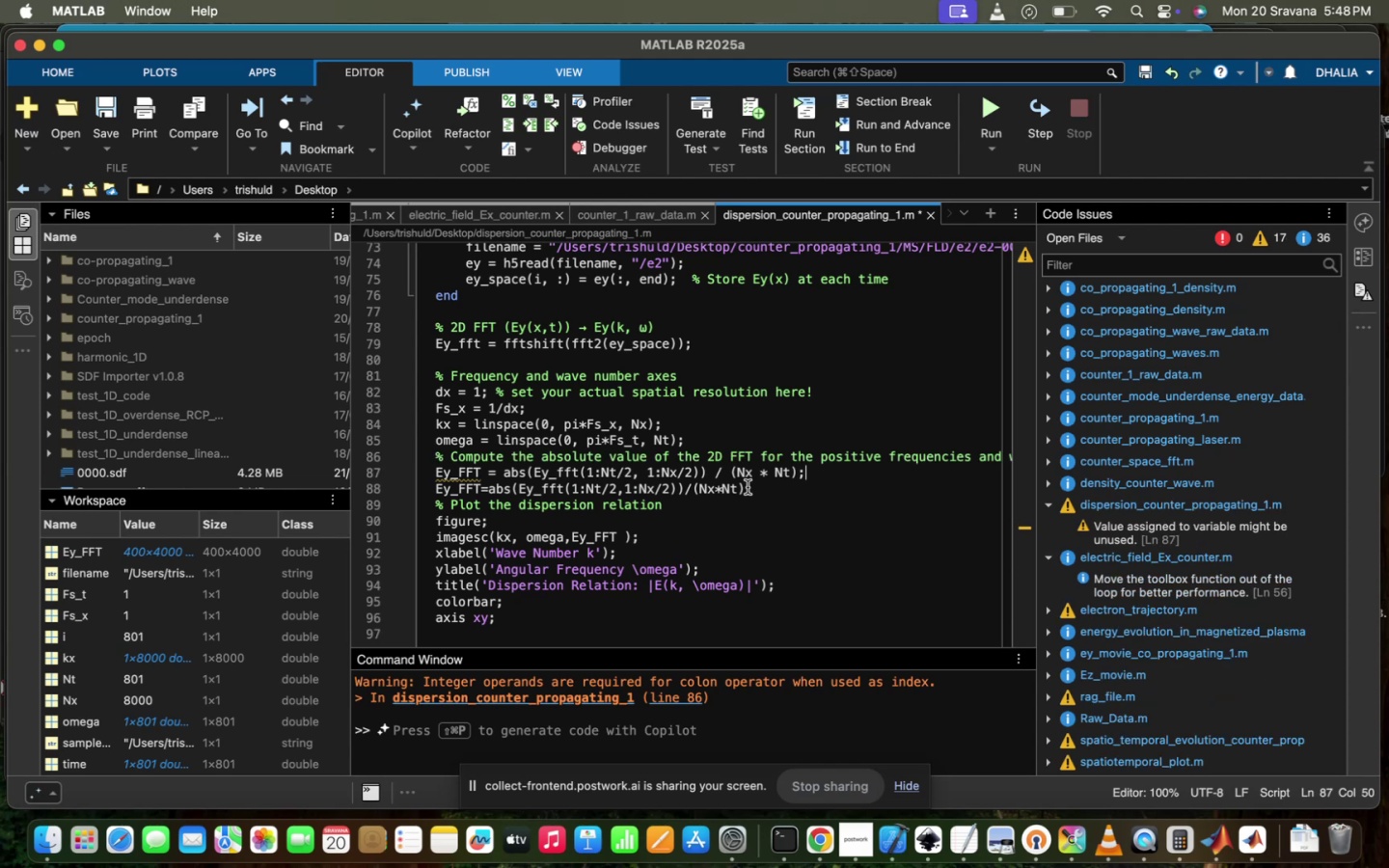 
left_click_drag(start_coordinate=[763, 492], to_coordinate=[382, 480])
 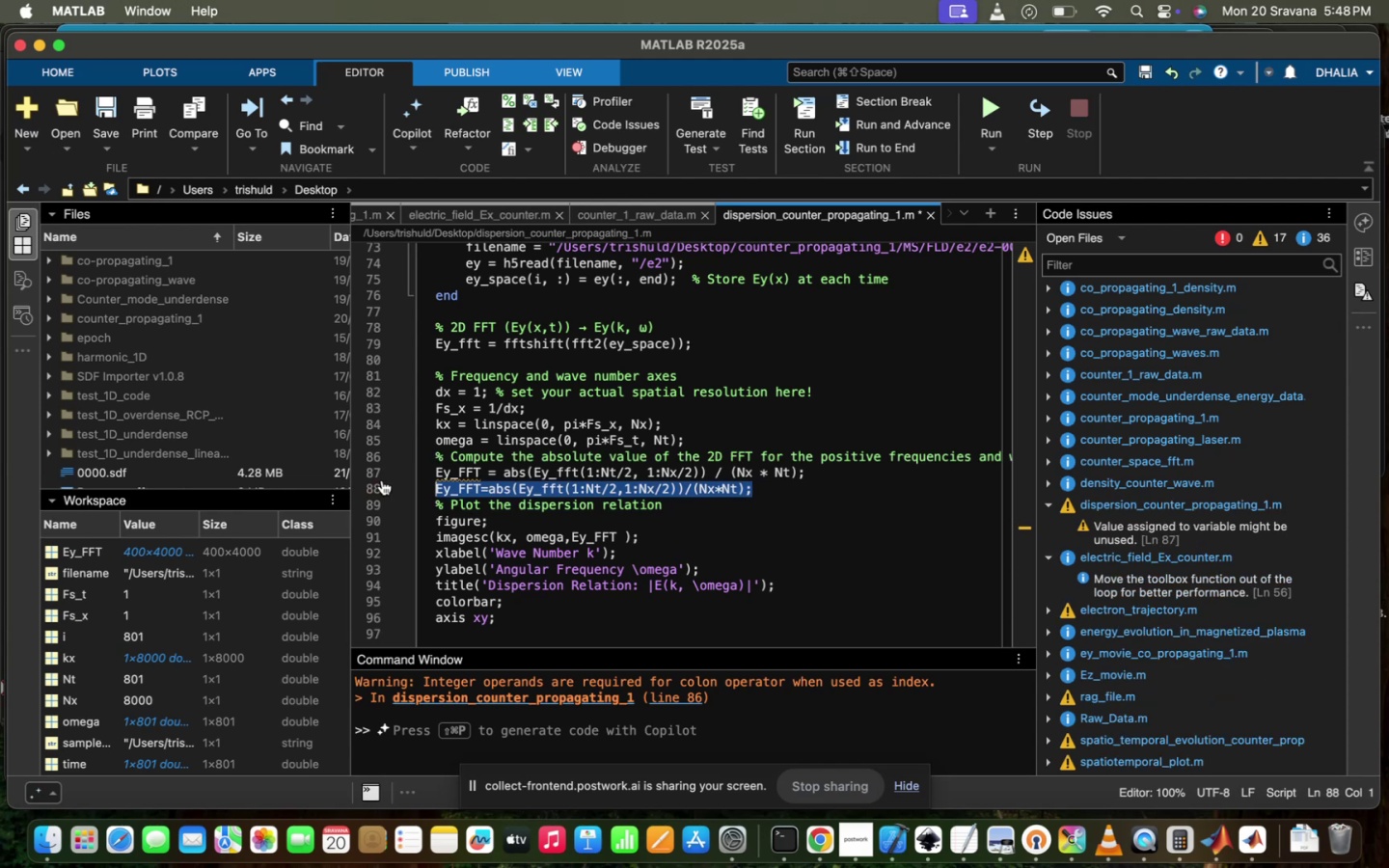 
key(Backspace)
 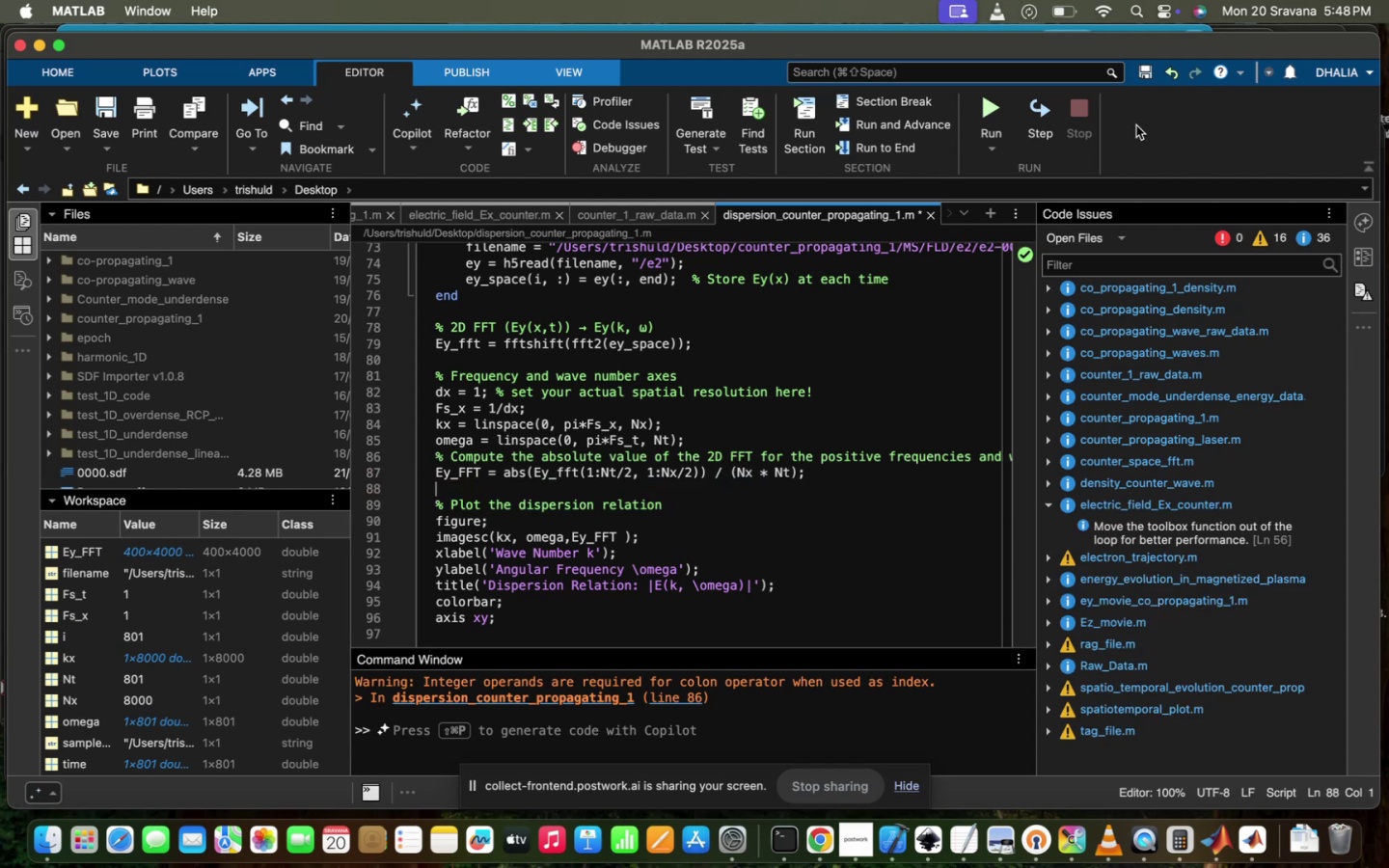 
left_click([1004, 97])
 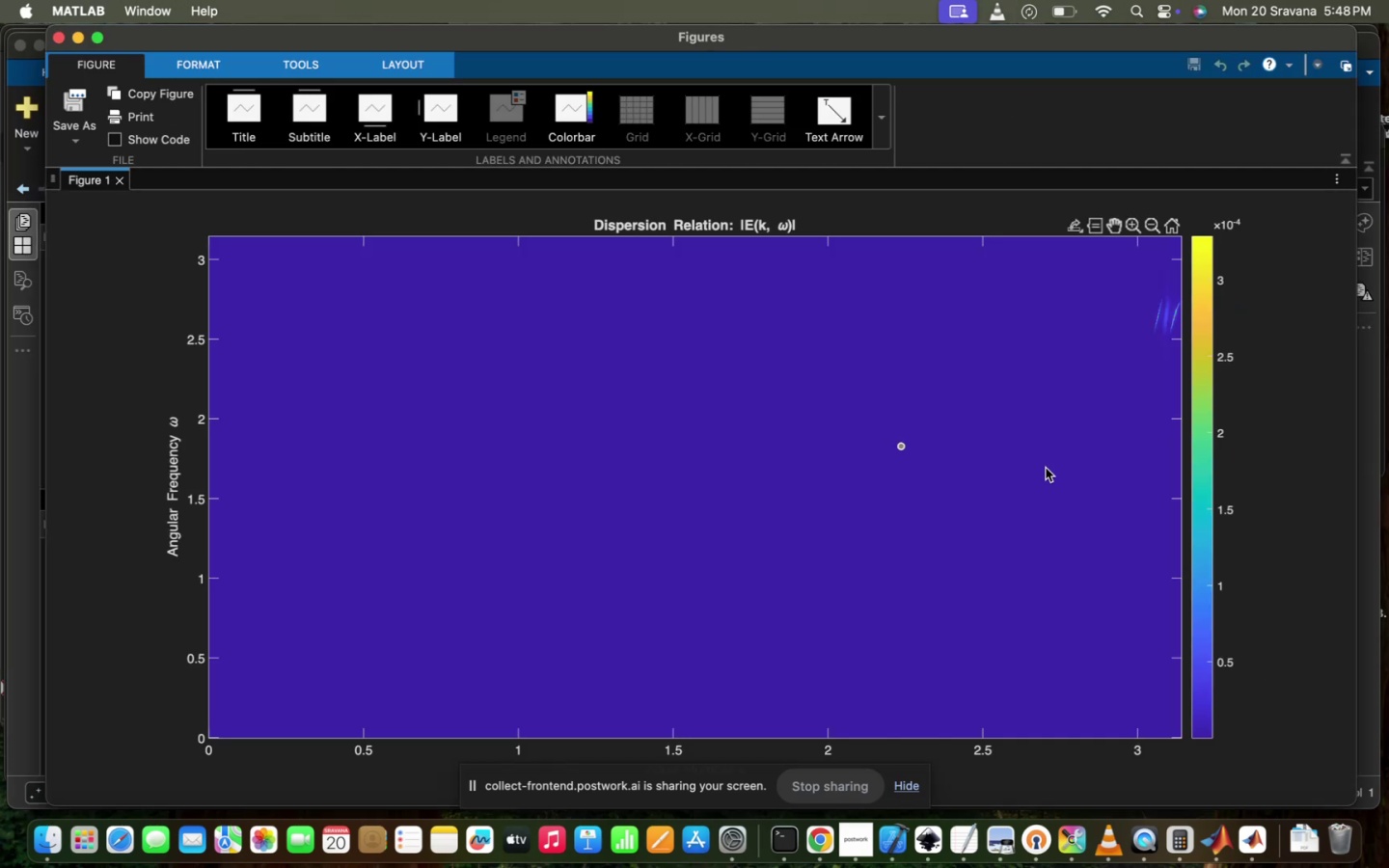 
left_click([54, 31])
 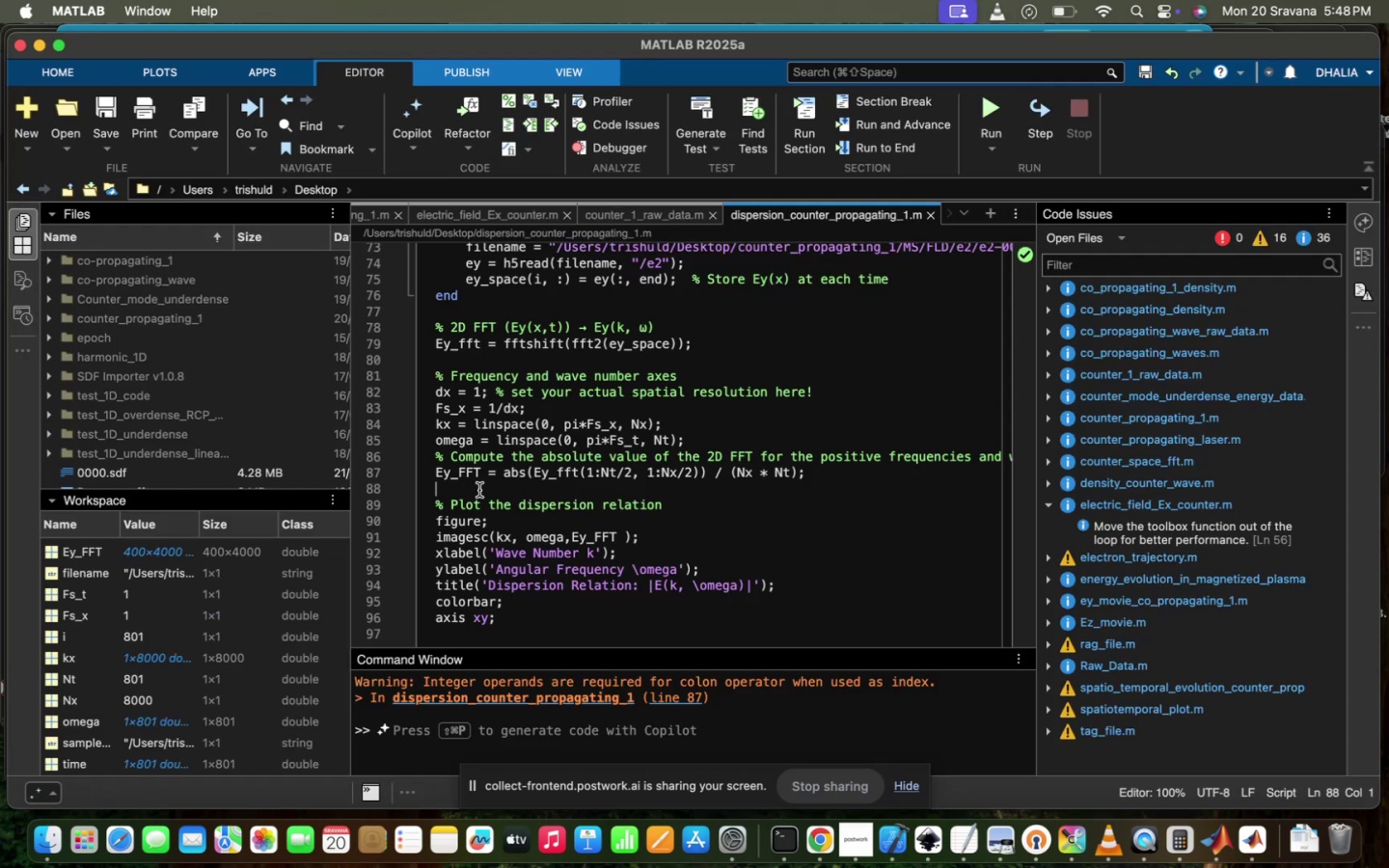 
left_click_drag(start_coordinate=[433, 470], to_coordinate=[795, 471])
 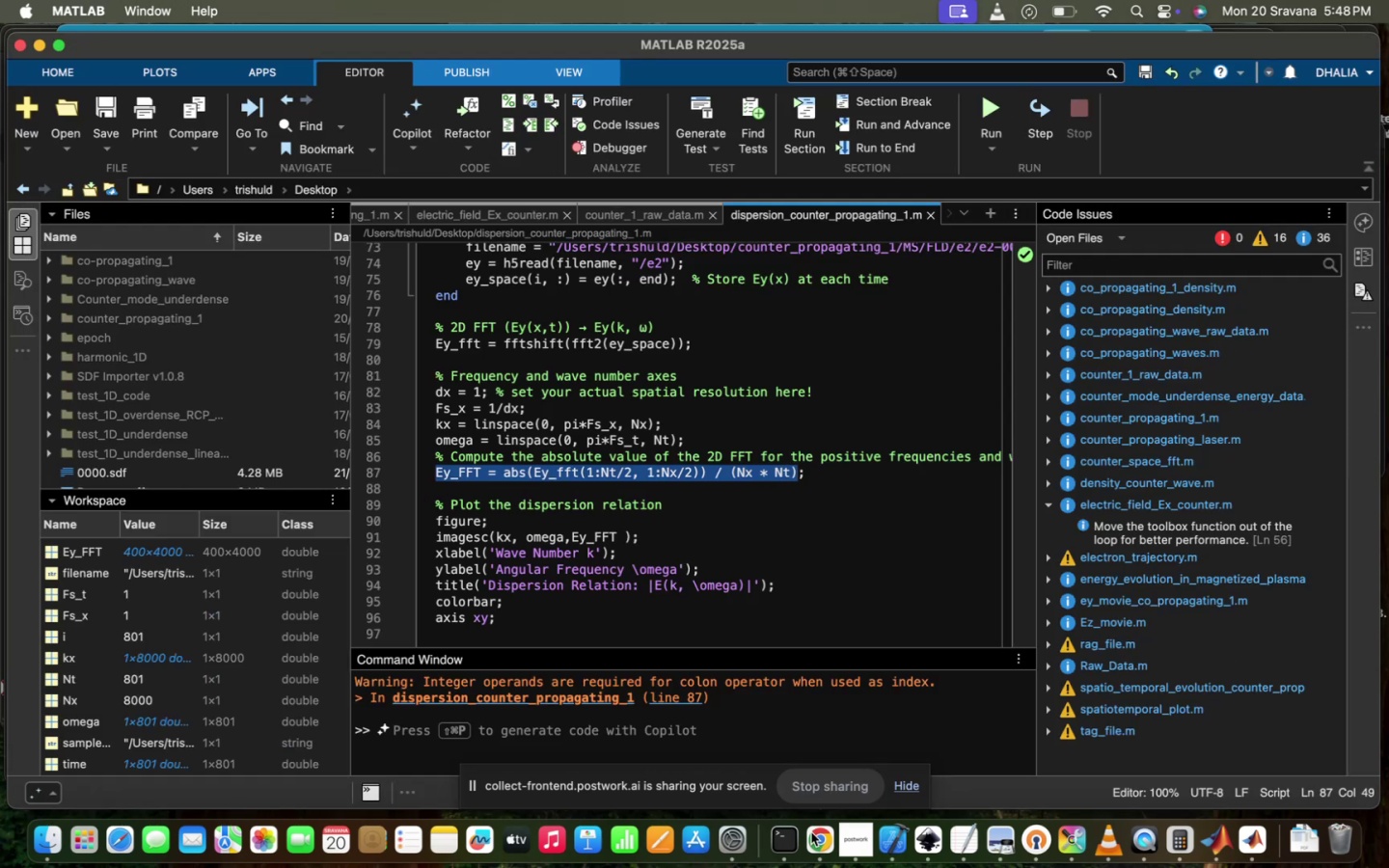 
left_click([811, 832])
 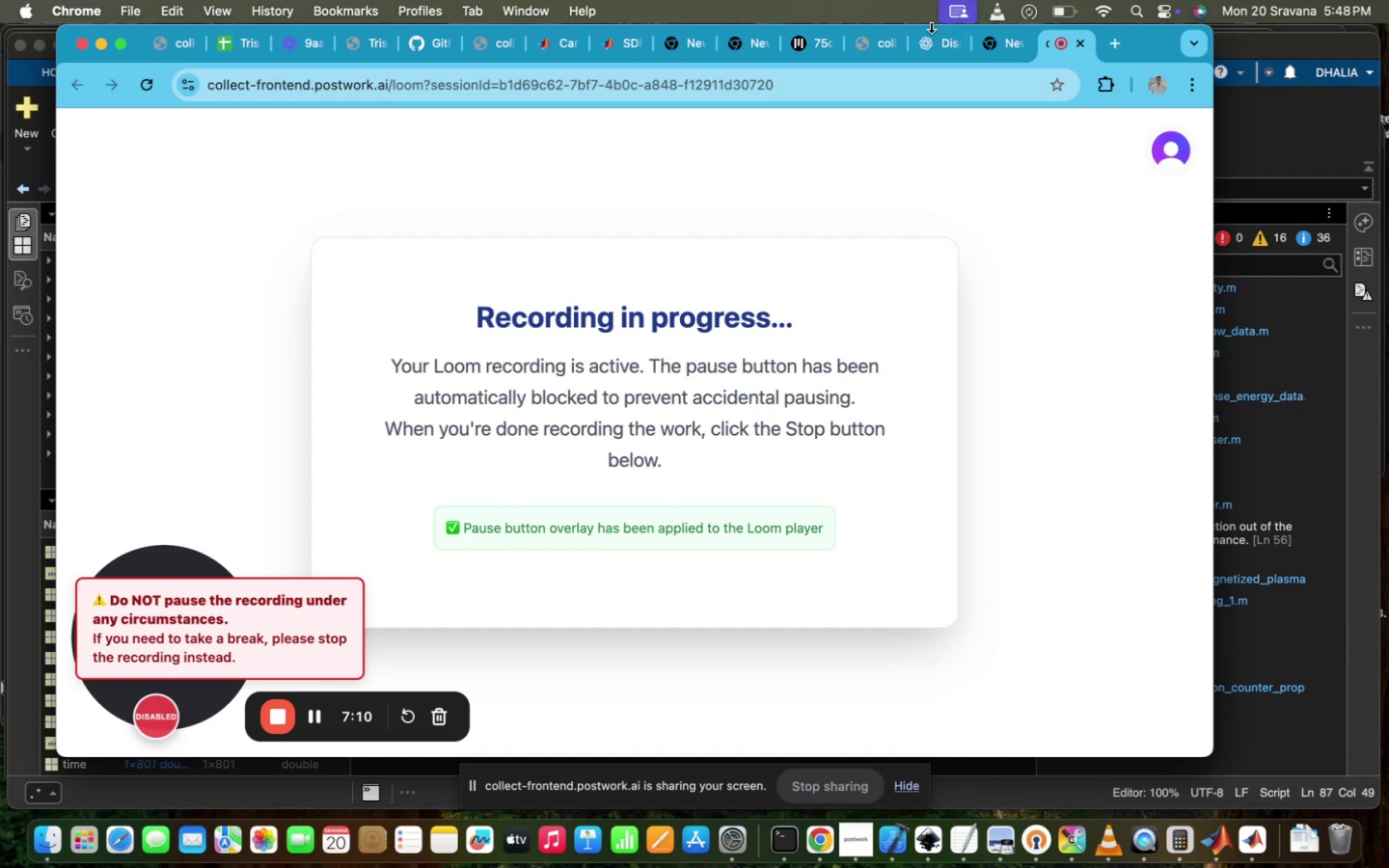 
double_click([931, 38])
 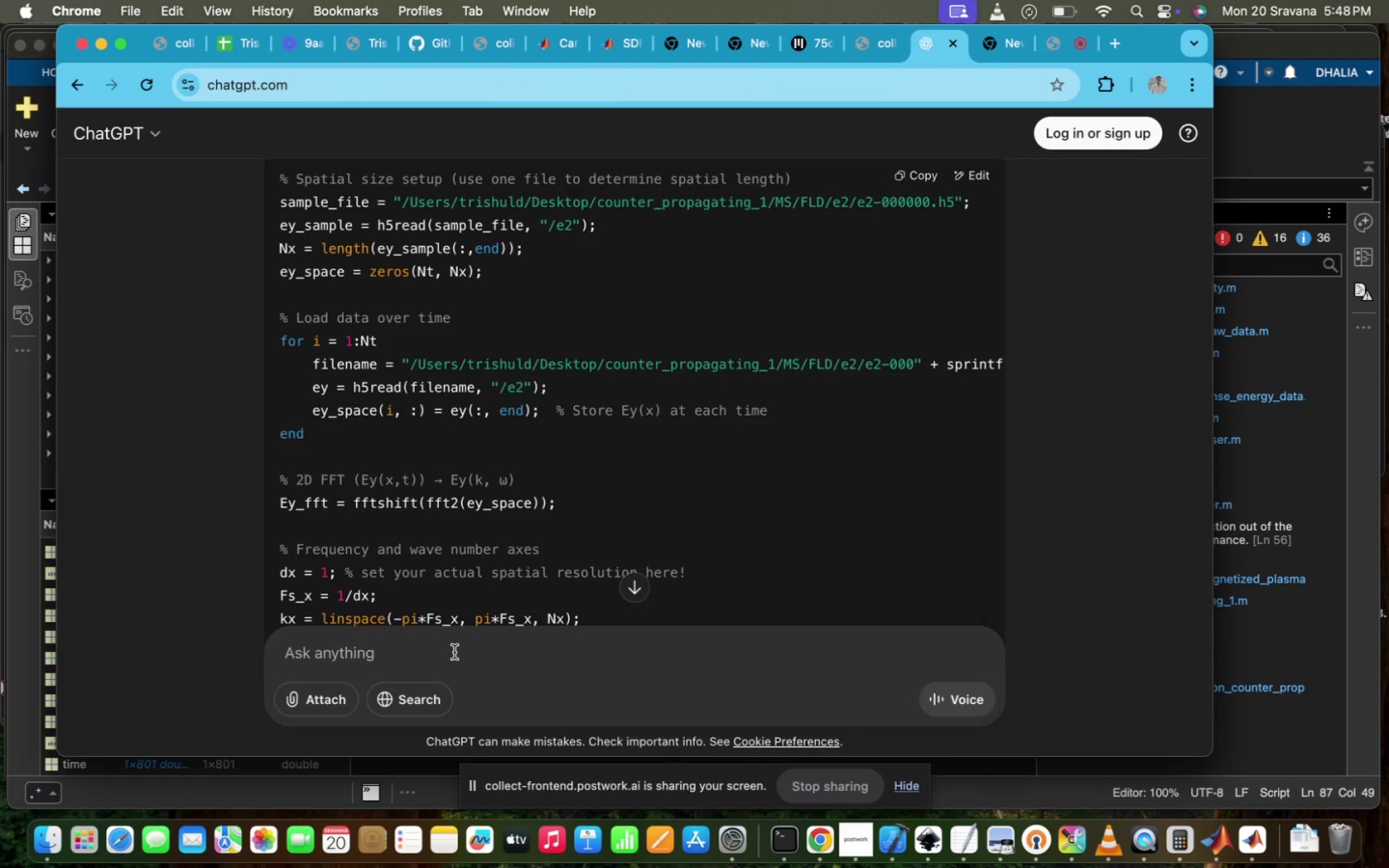 
left_click([454, 652])
 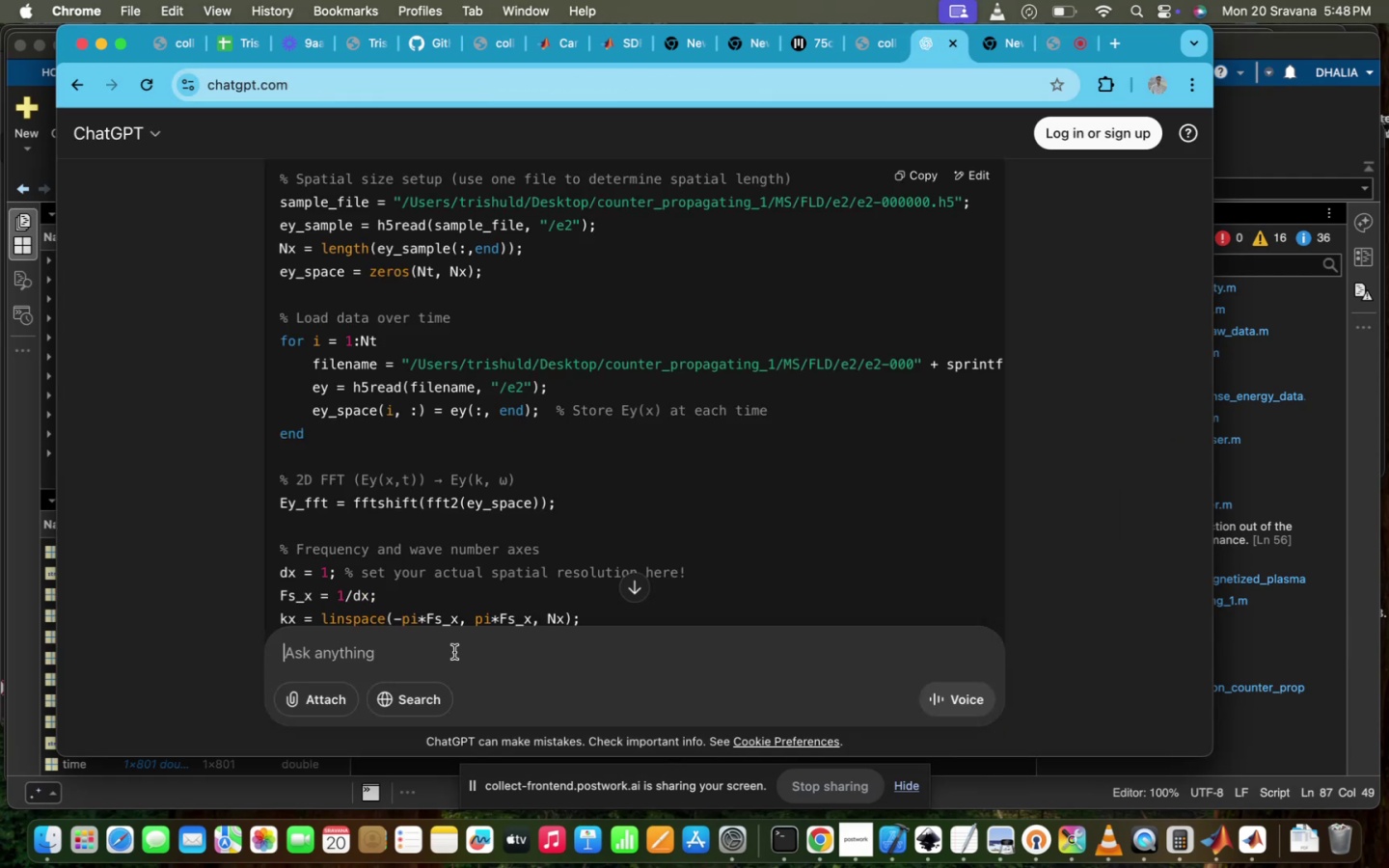 
type(wr)
key(Backspace)
key(Backspace)
type(showo)
key(Backspace)
type( only)
 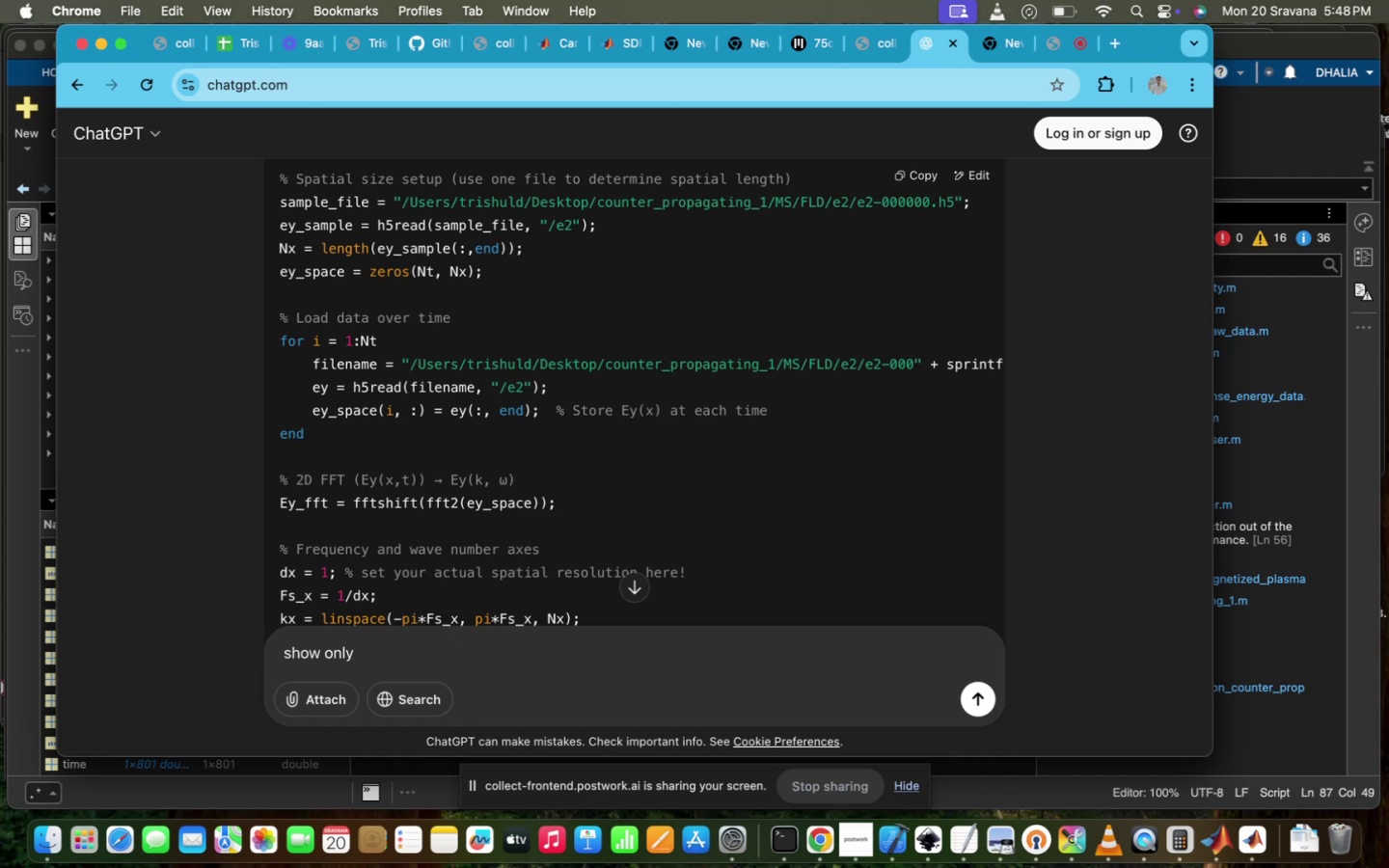 
wait(6.56)
 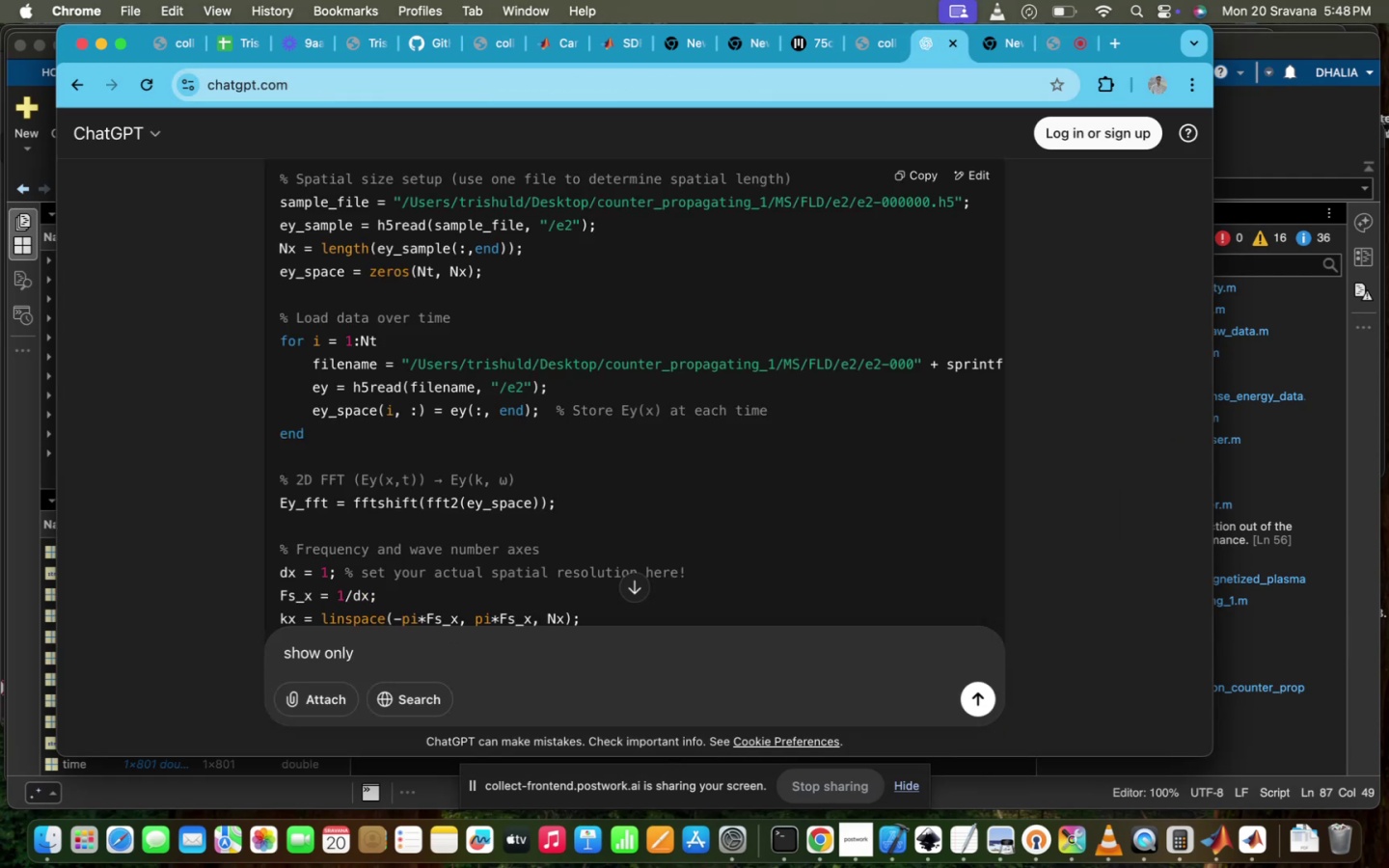 
type( for the first )
 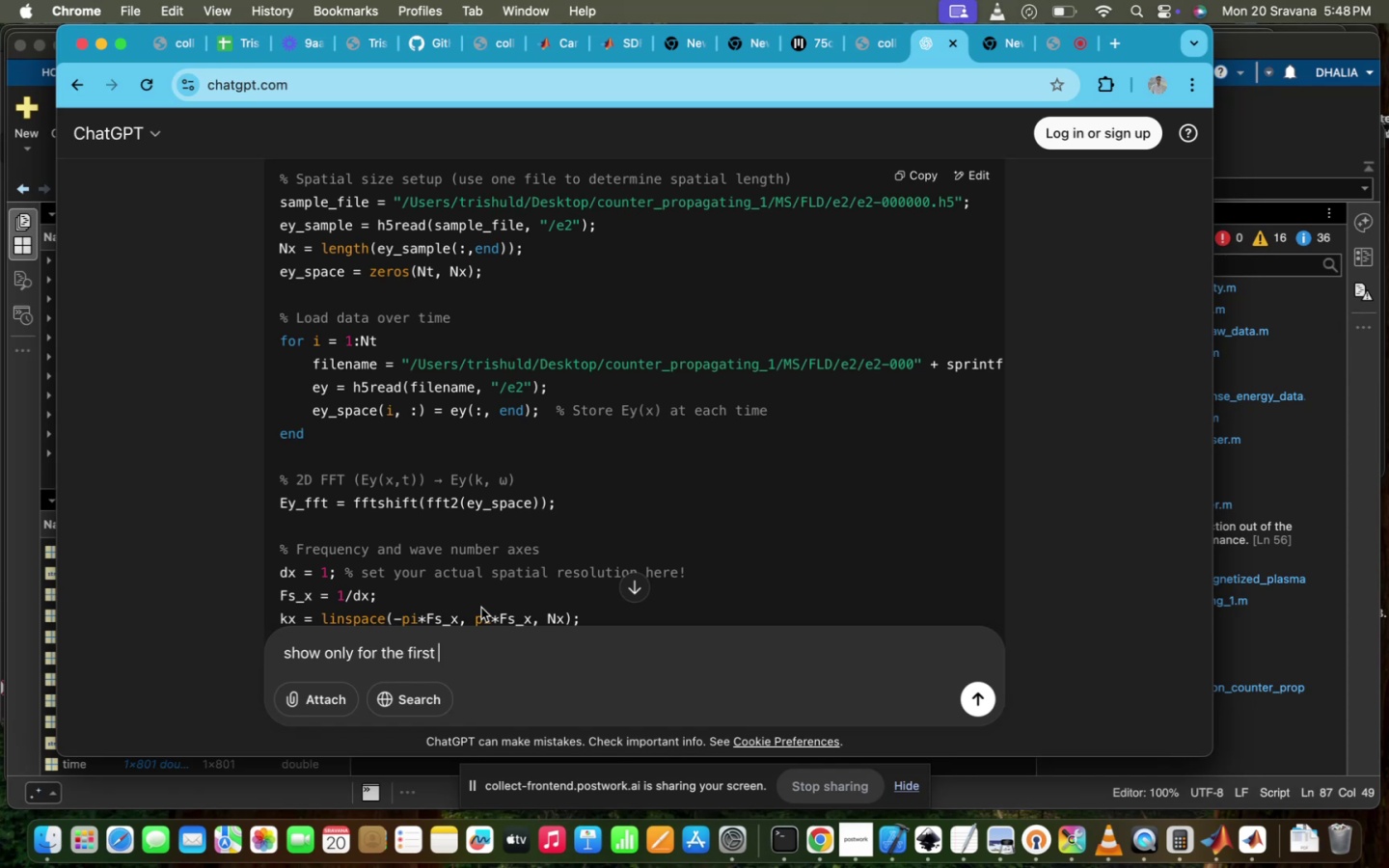 
wait(9.14)
 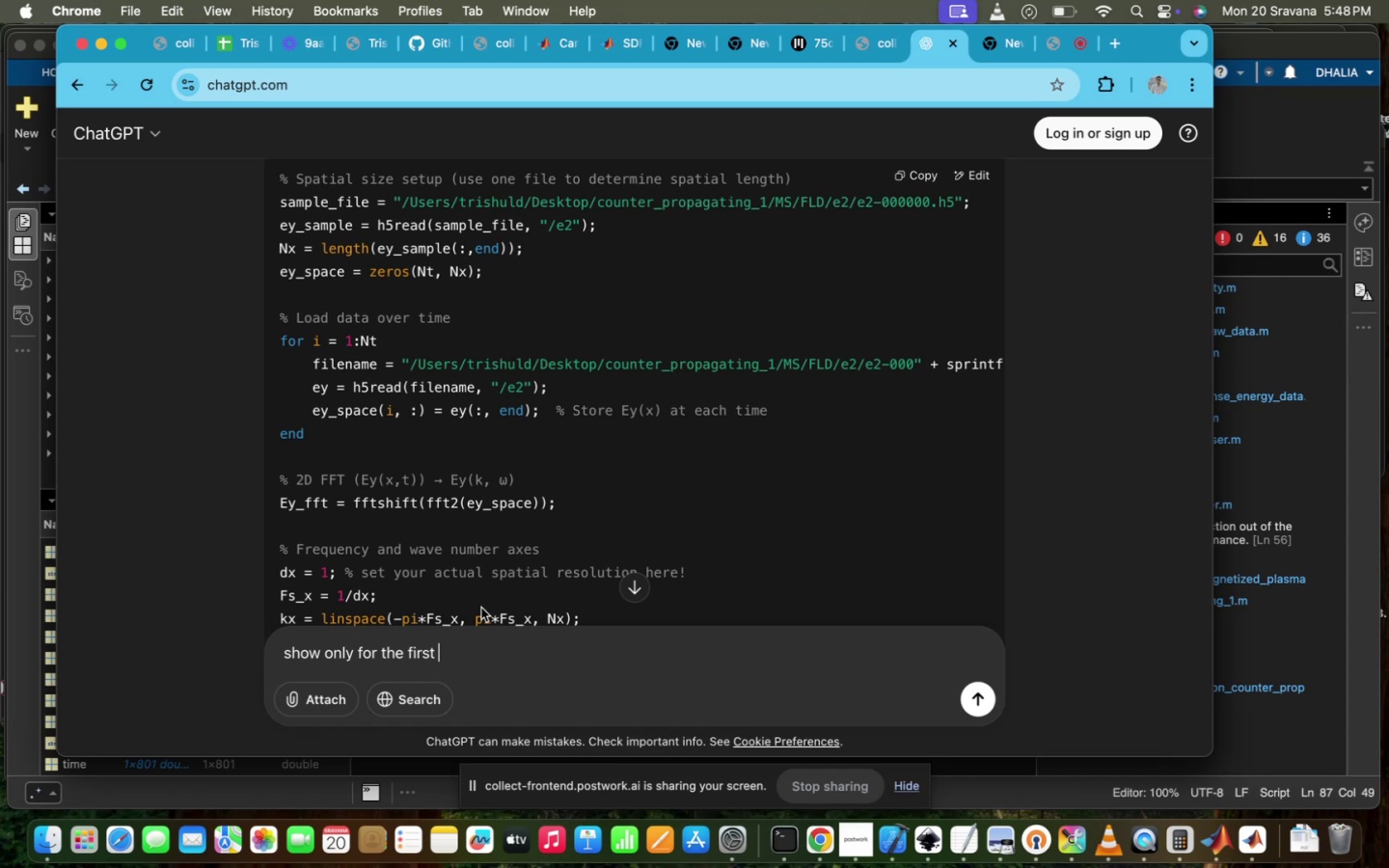 
type(qudrant )
 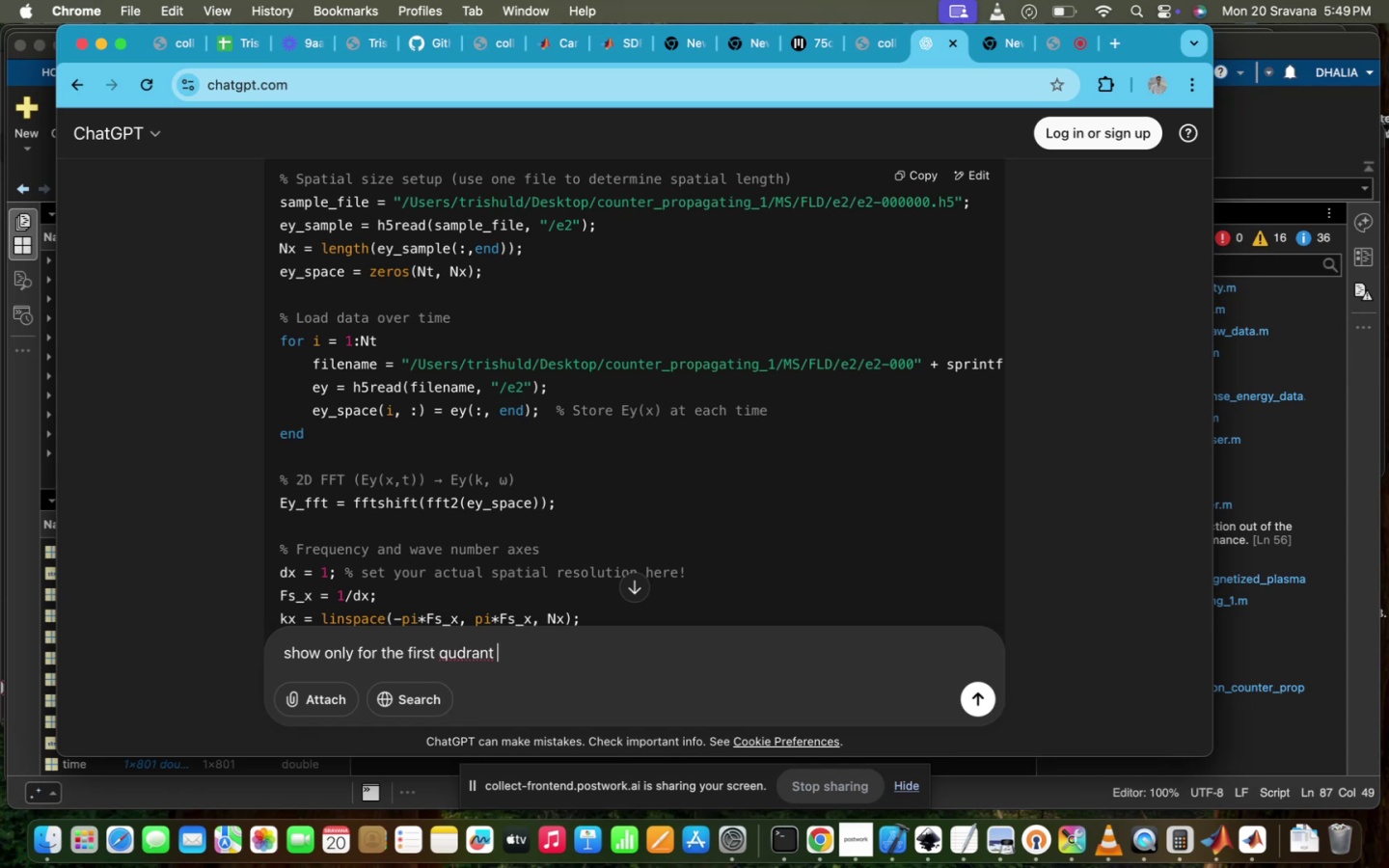 
key(Enter)
 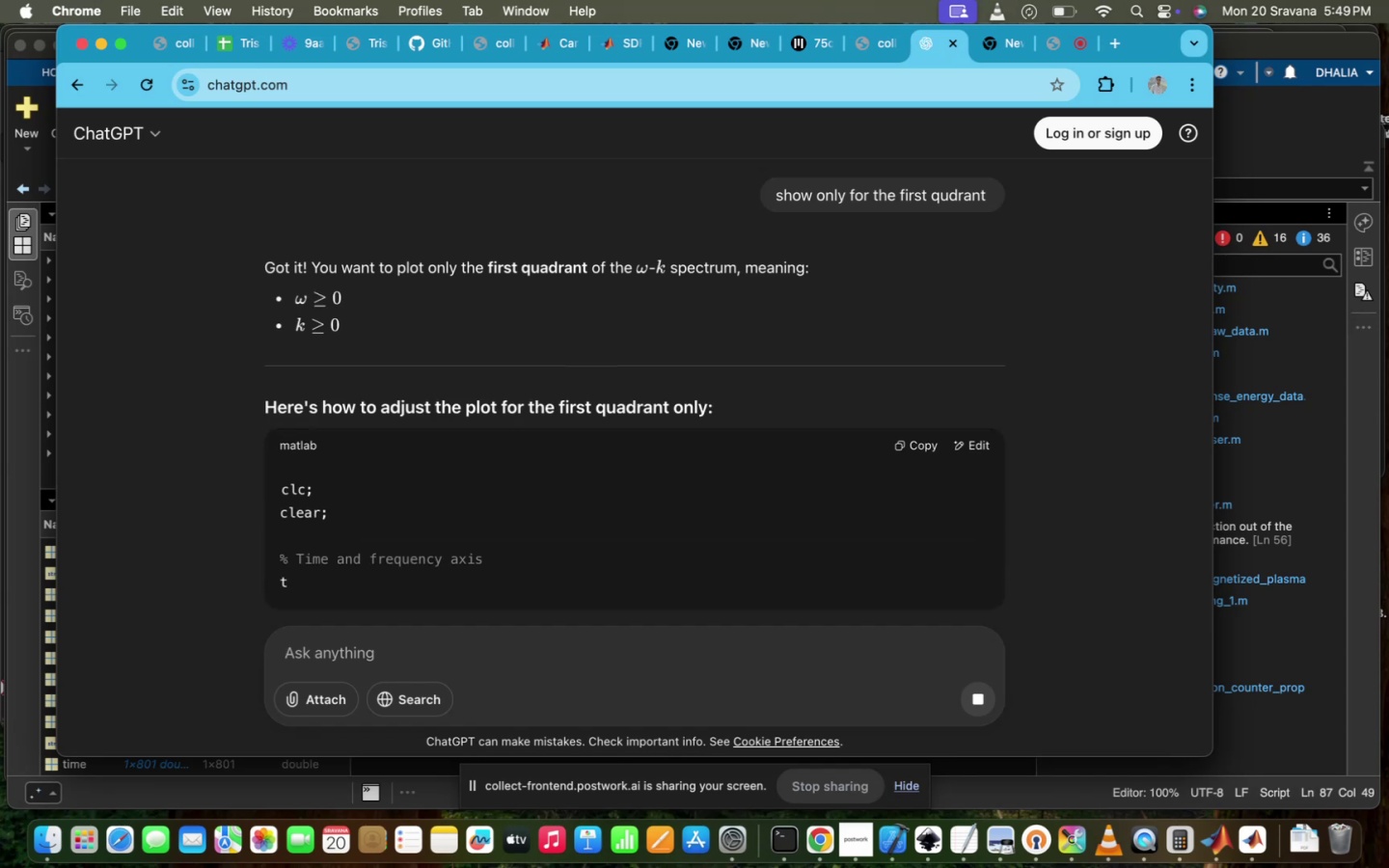 
scroll: coordinate [535, 557], scroll_direction: down, amount: 51.0
 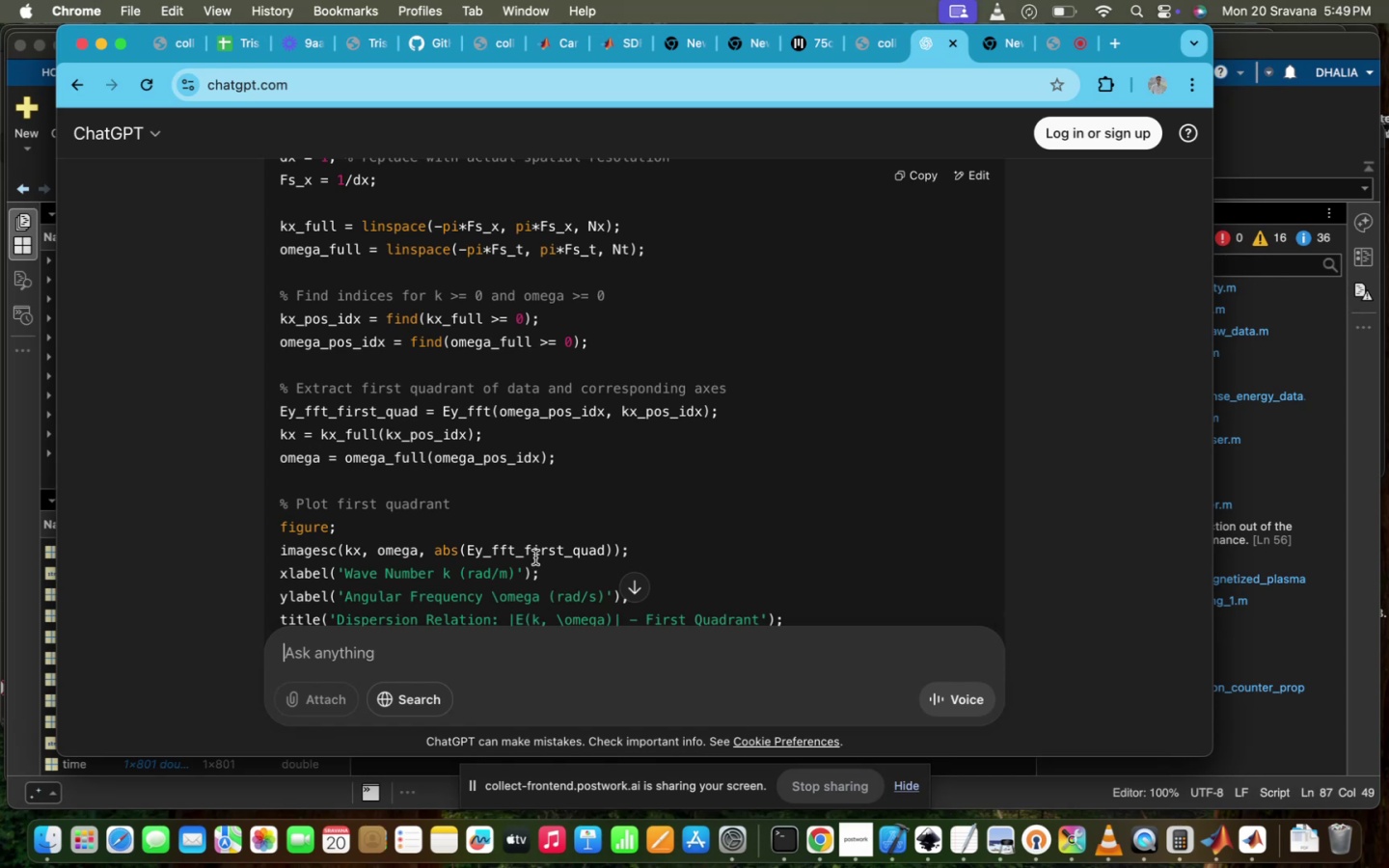 
wait(5.18)
 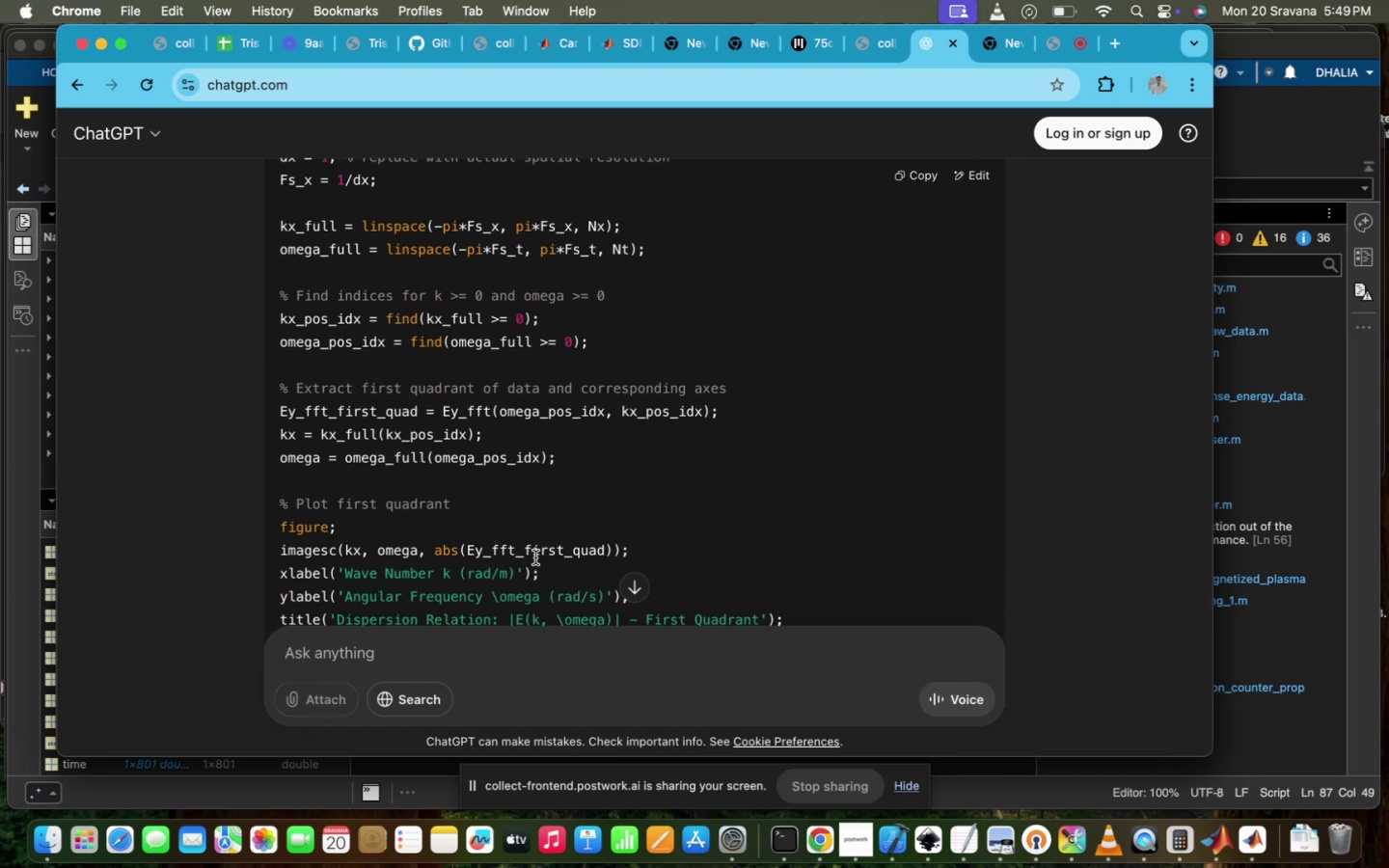 
scroll: coordinate [535, 557], scroll_direction: down, amount: 5.0
 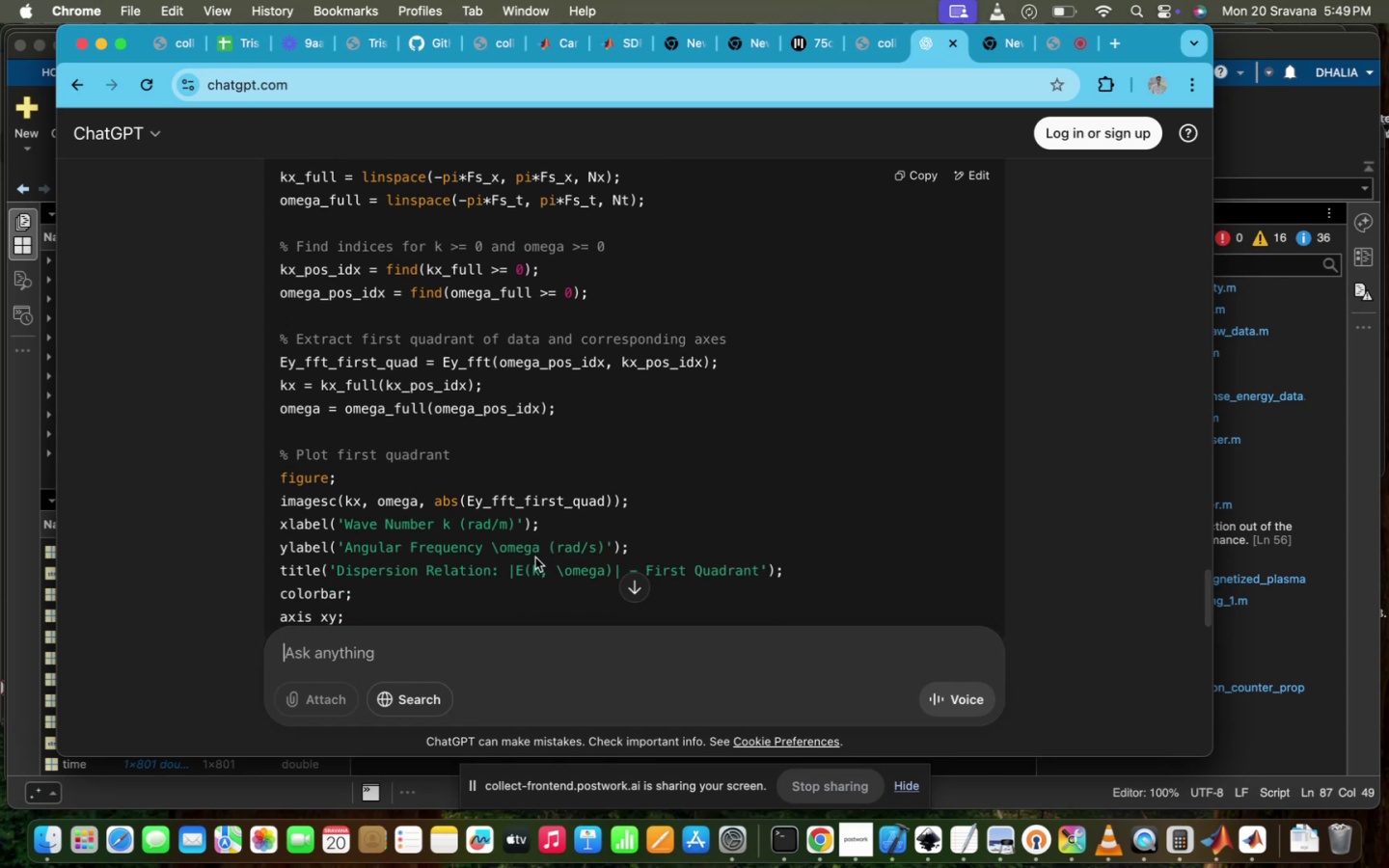 
scroll: coordinate [535, 557], scroll_direction: up, amount: 8.0
 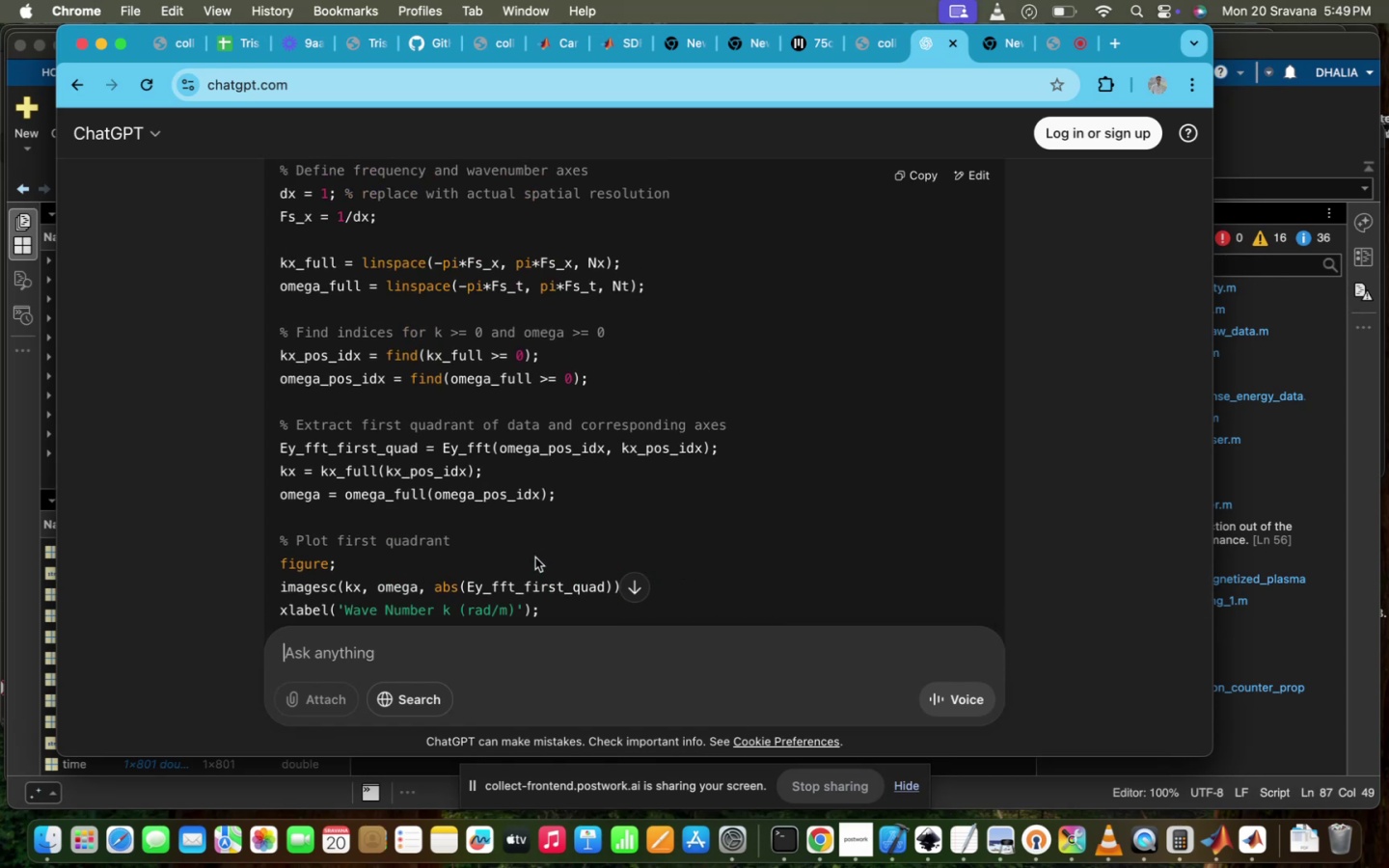 
wait(8.37)
 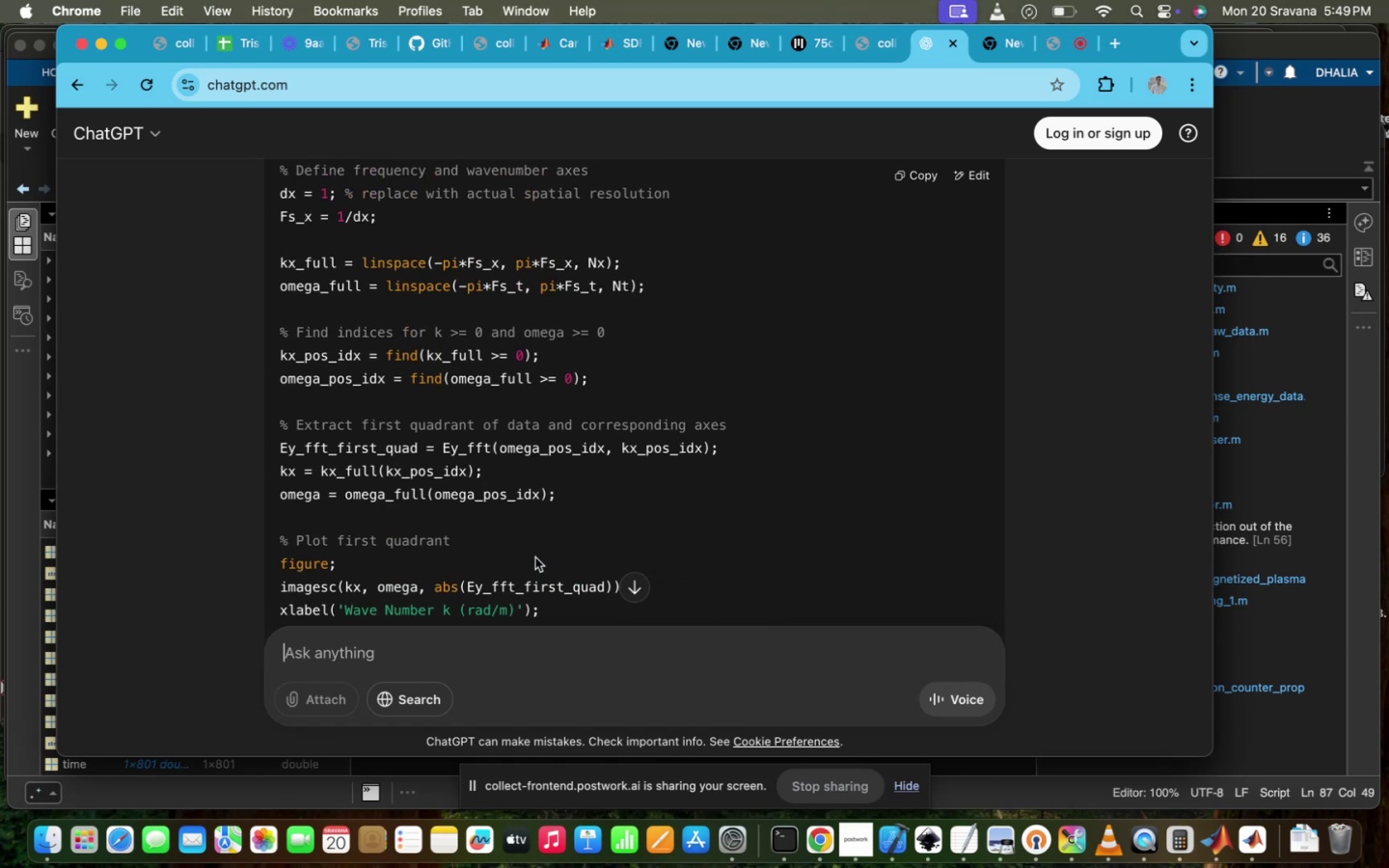 
scroll: coordinate [535, 557], scroll_direction: down, amount: 5.0
 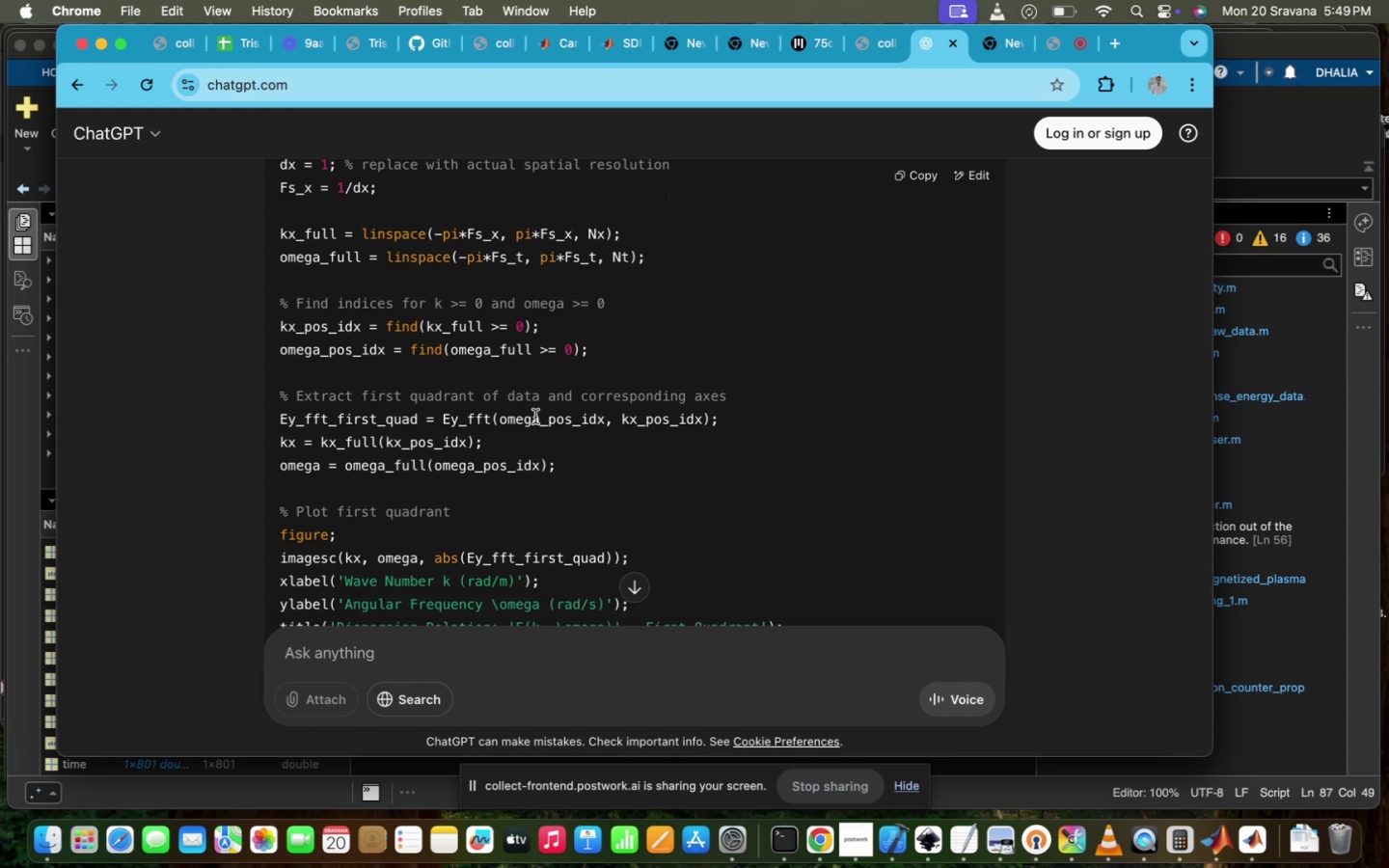 
scroll: coordinate [538, 448], scroll_direction: up, amount: 6.0
 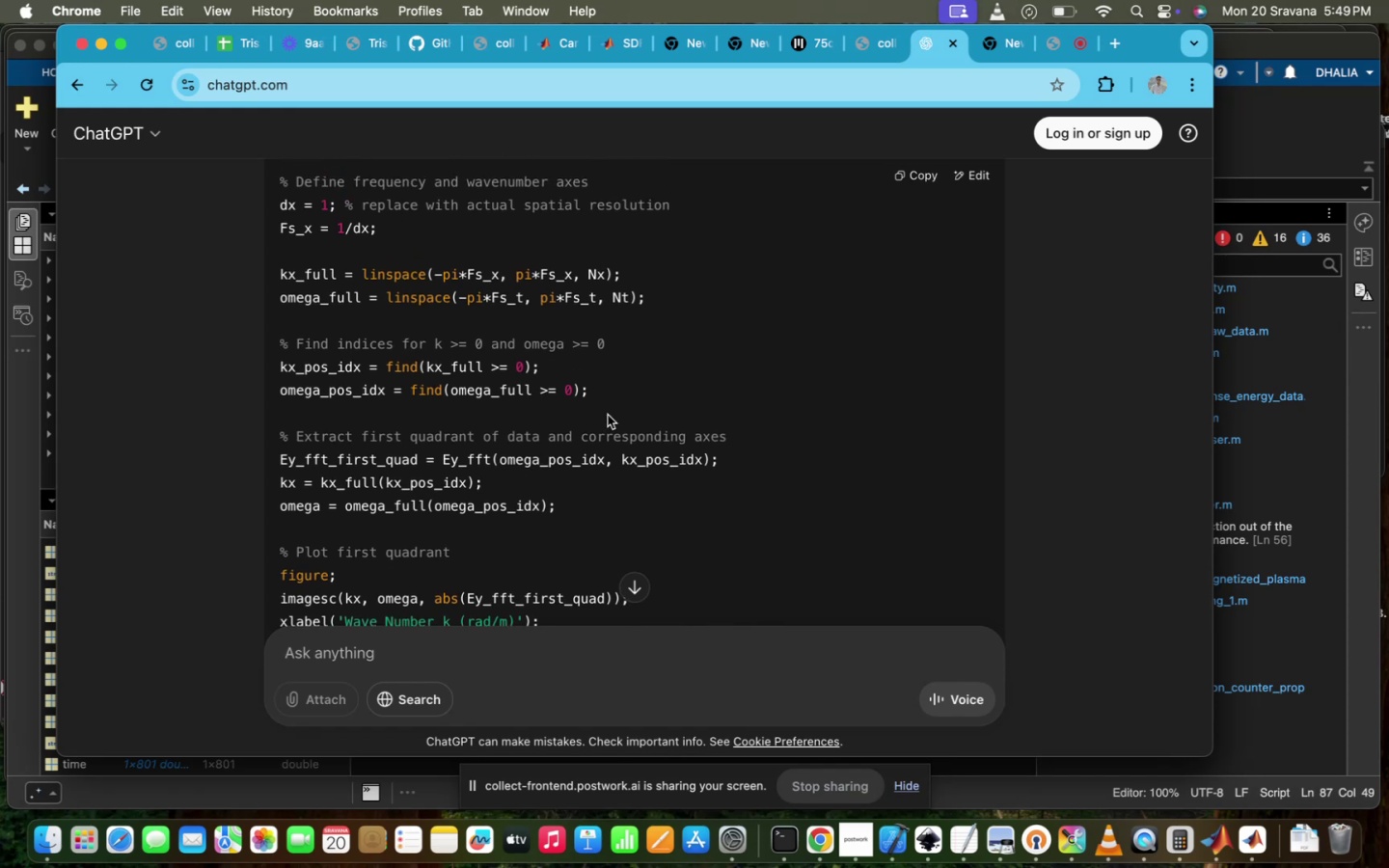 
left_click_drag(start_coordinate=[615, 393], to_coordinate=[571, 412])
 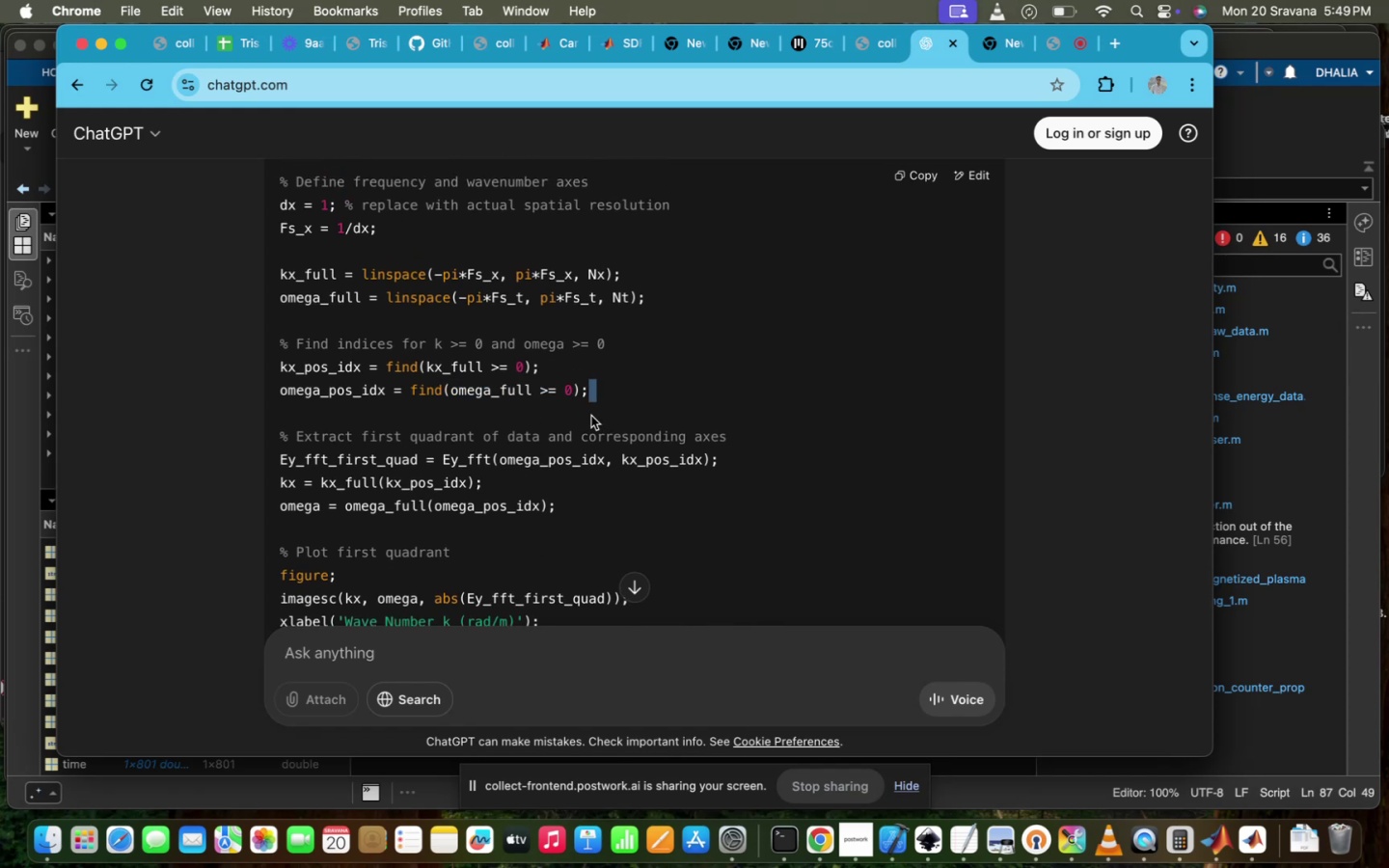 
left_click([591, 416])
 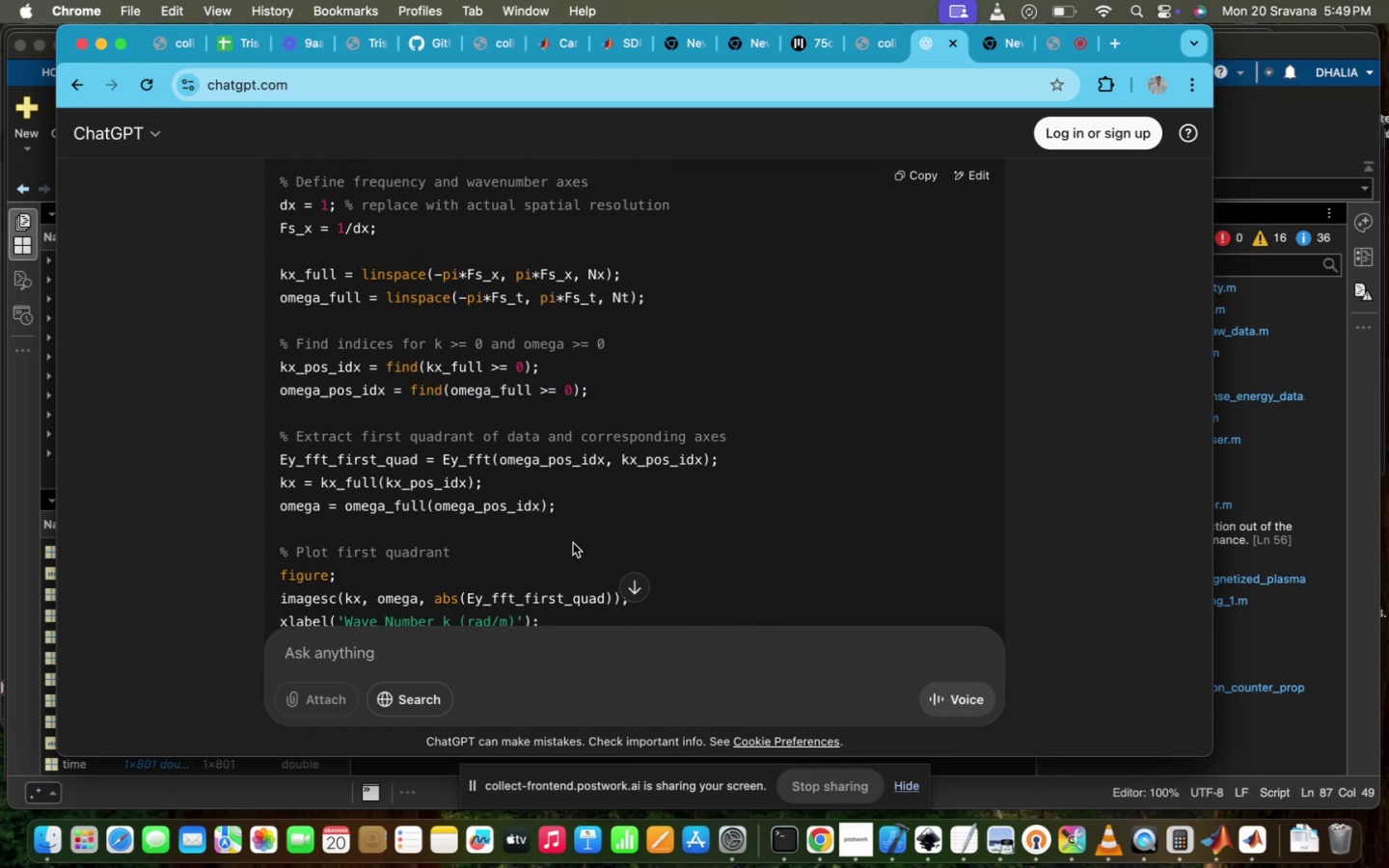 
scroll: coordinate [573, 543], scroll_direction: down, amount: 6.0
 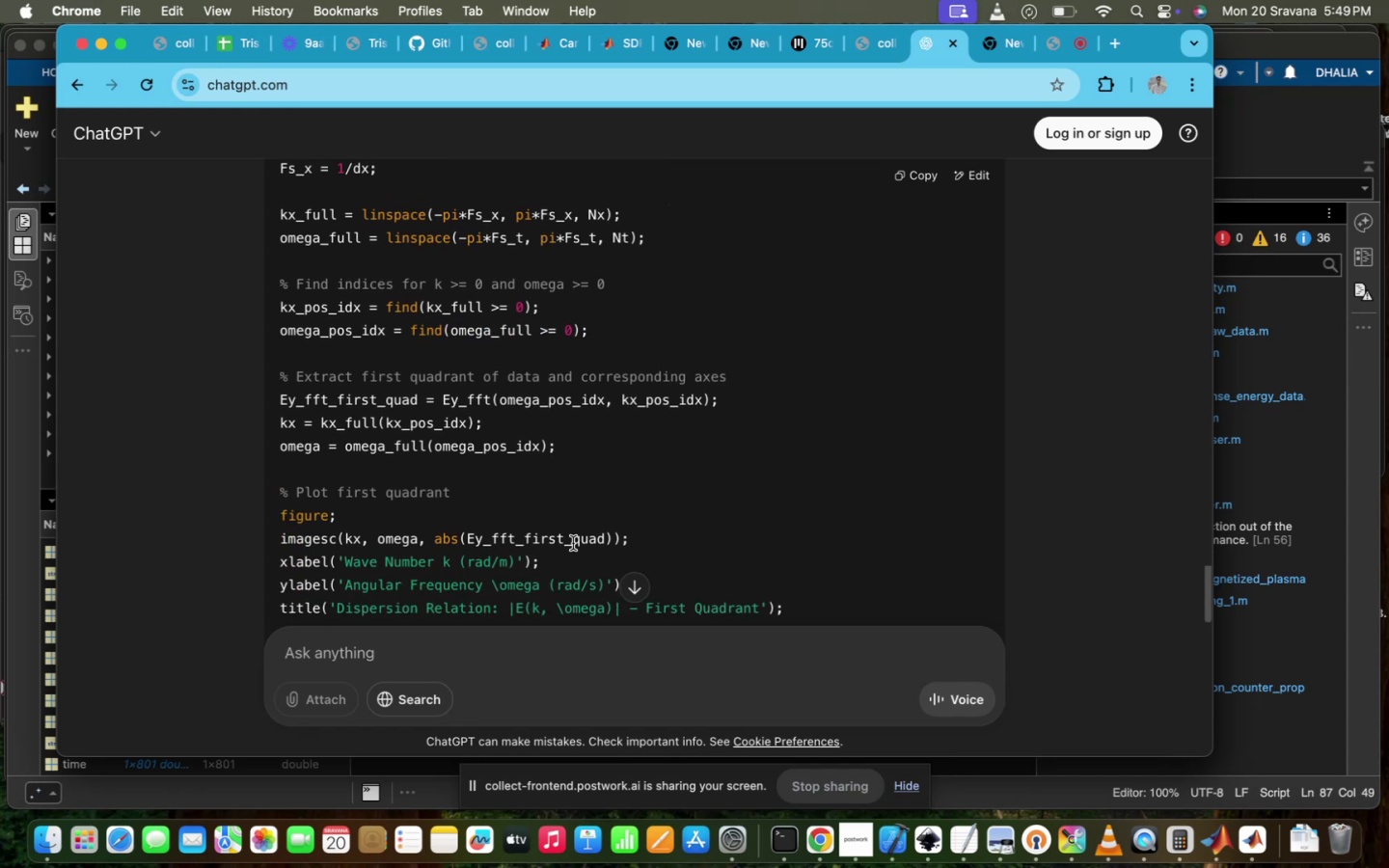 
scroll: coordinate [573, 543], scroll_direction: up, amount: 11.0
 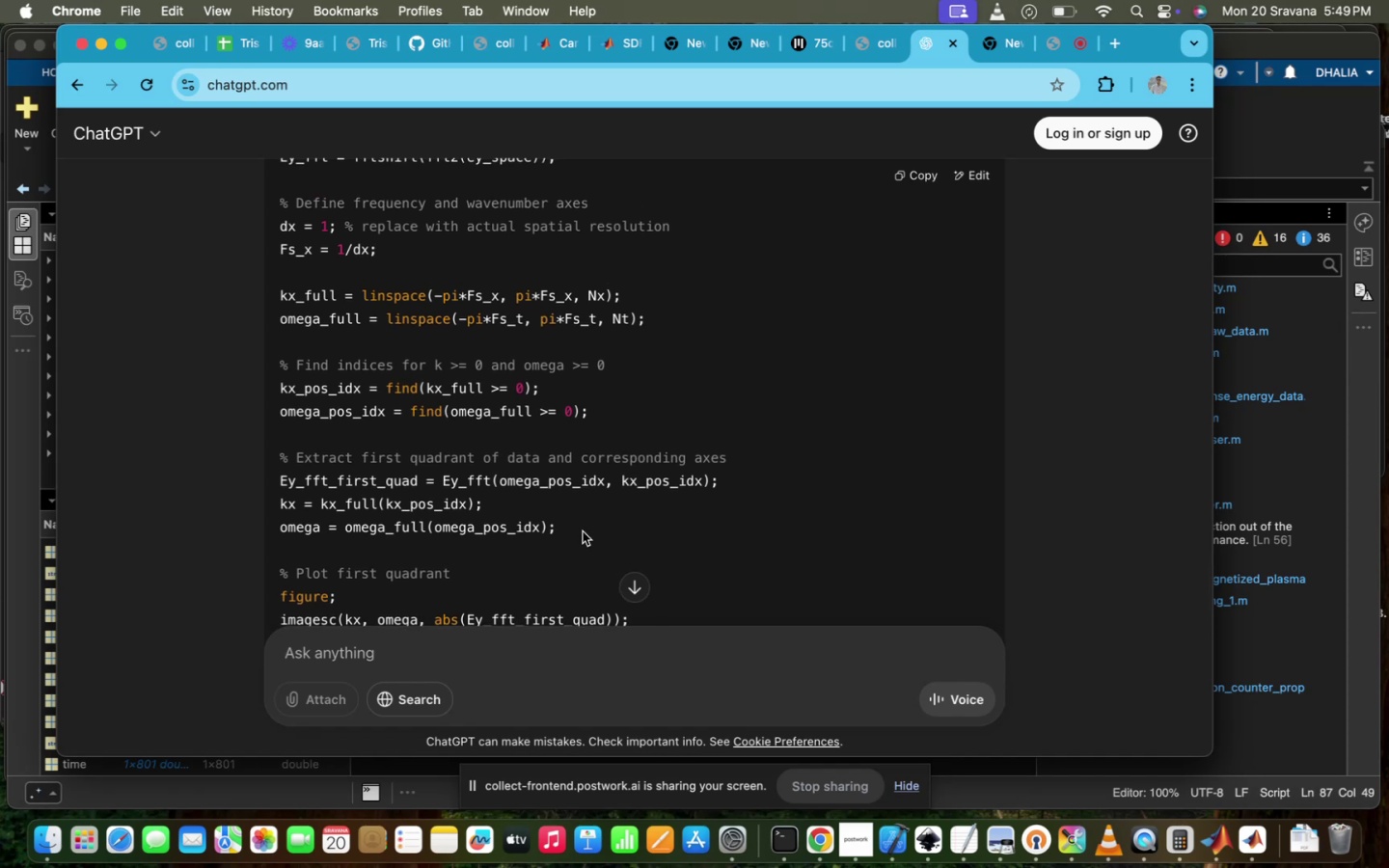 
left_click_drag(start_coordinate=[579, 528], to_coordinate=[263, 370])
 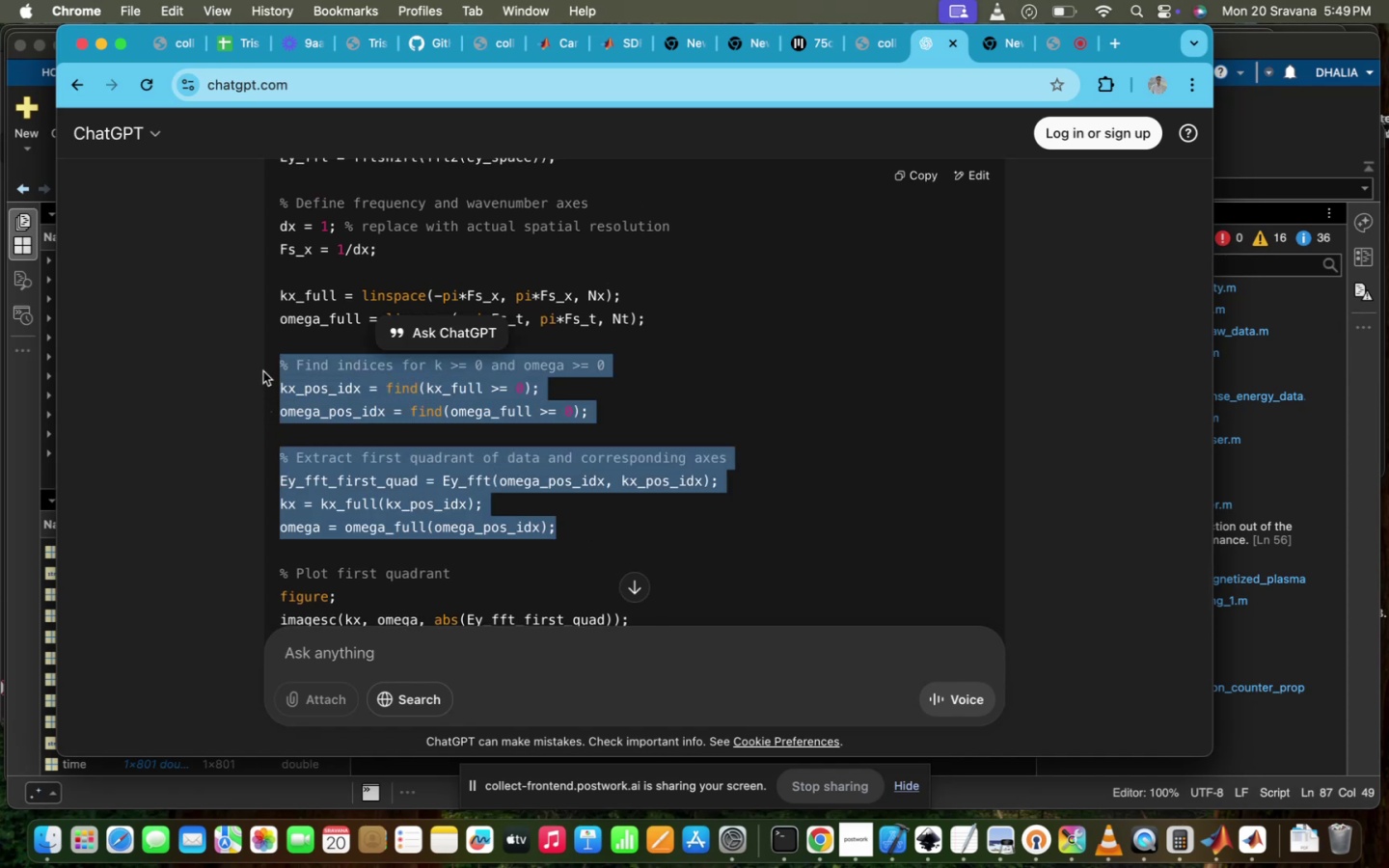 
key(Meta+C)
 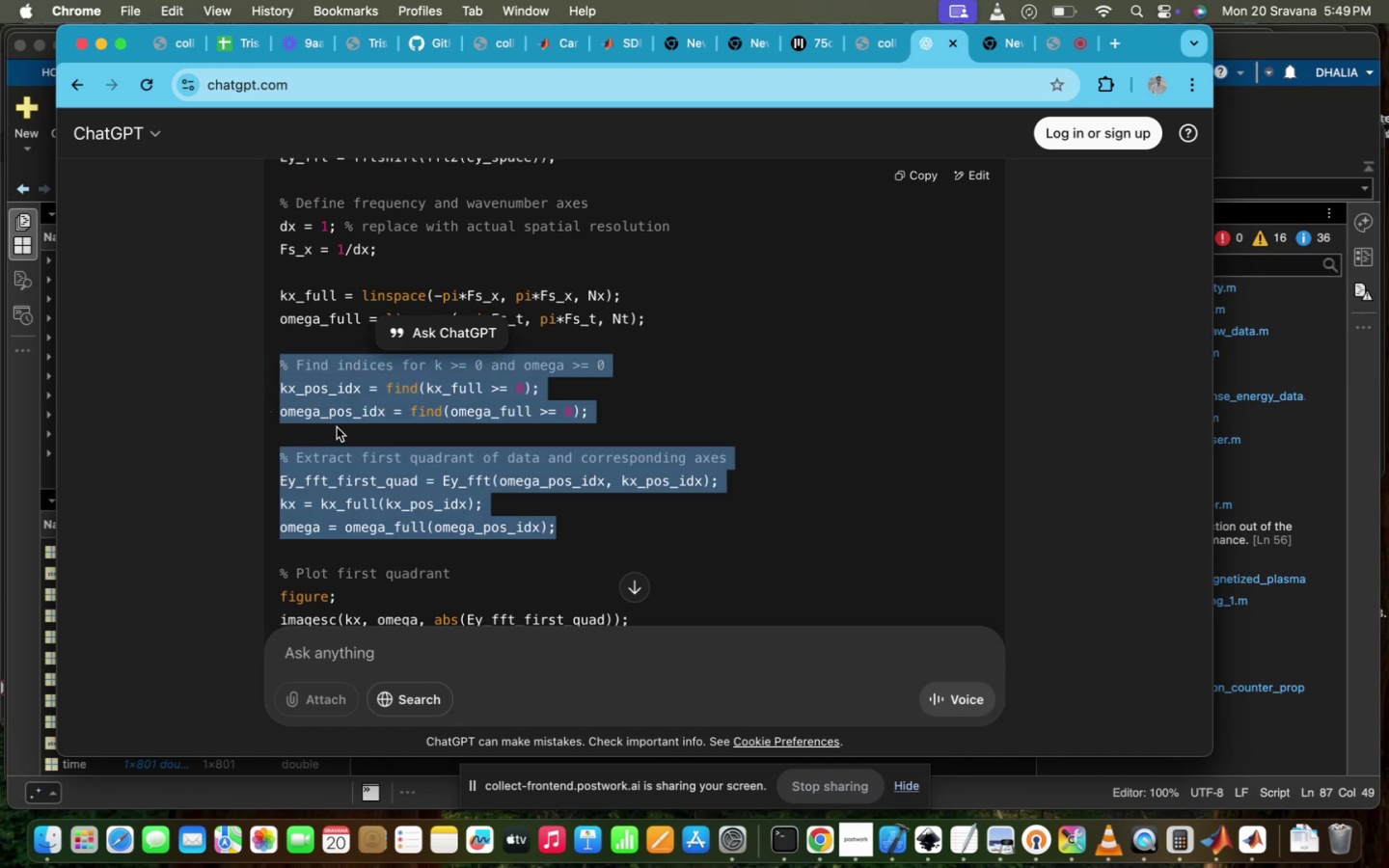 
scroll: coordinate [337, 427], scroll_direction: down, amount: 16.0
 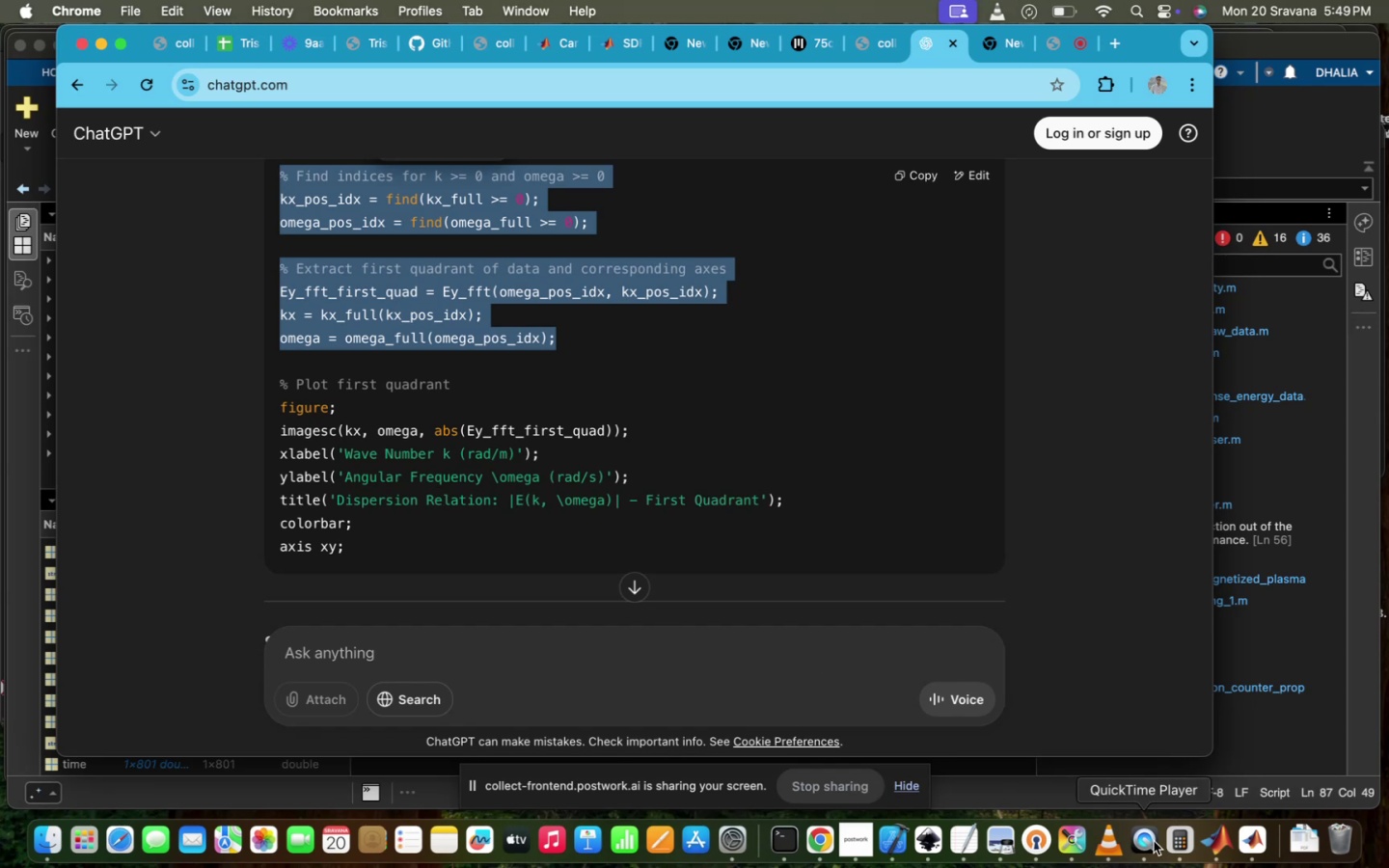 
wait(5.1)
 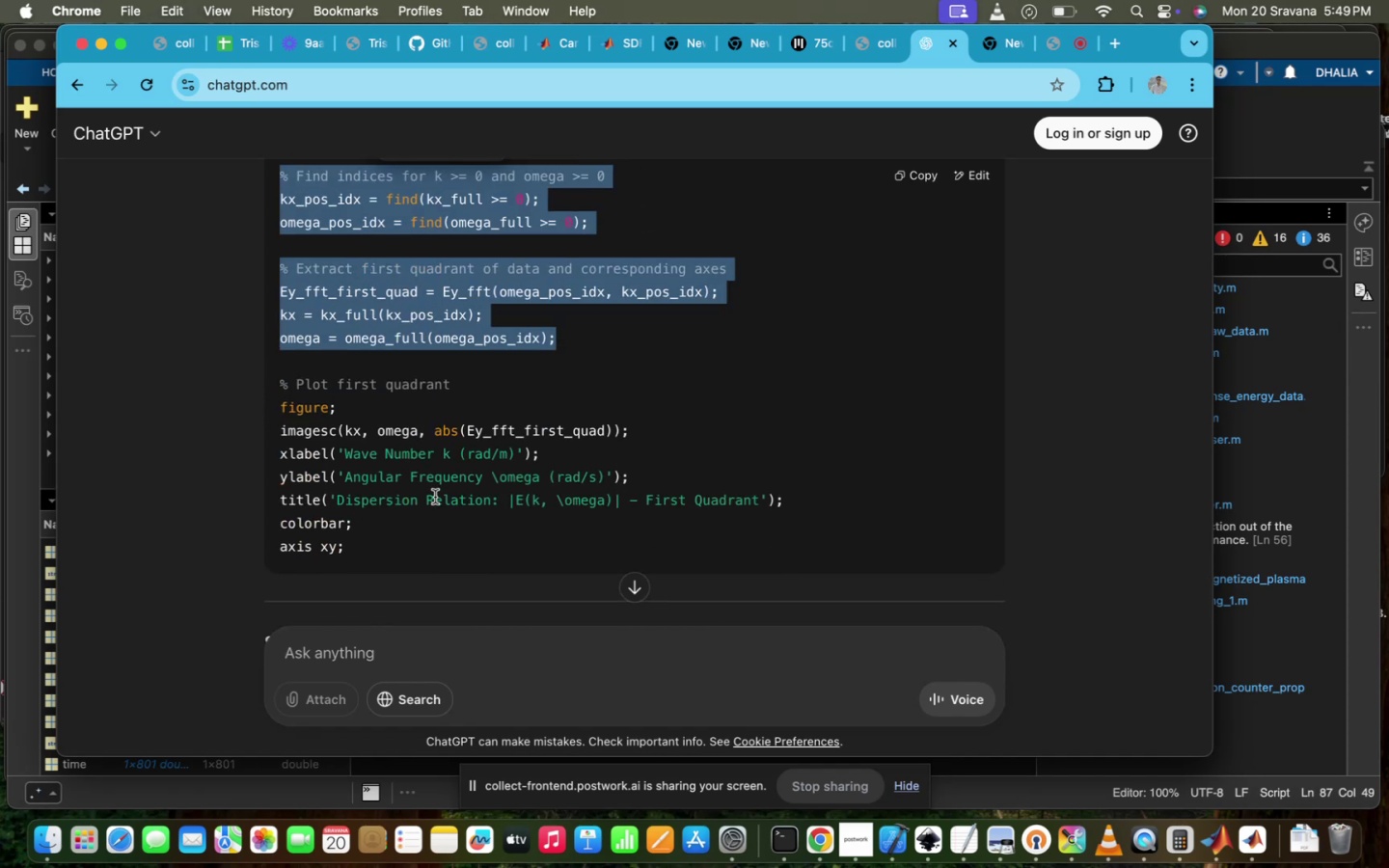 
left_click([1217, 845])
 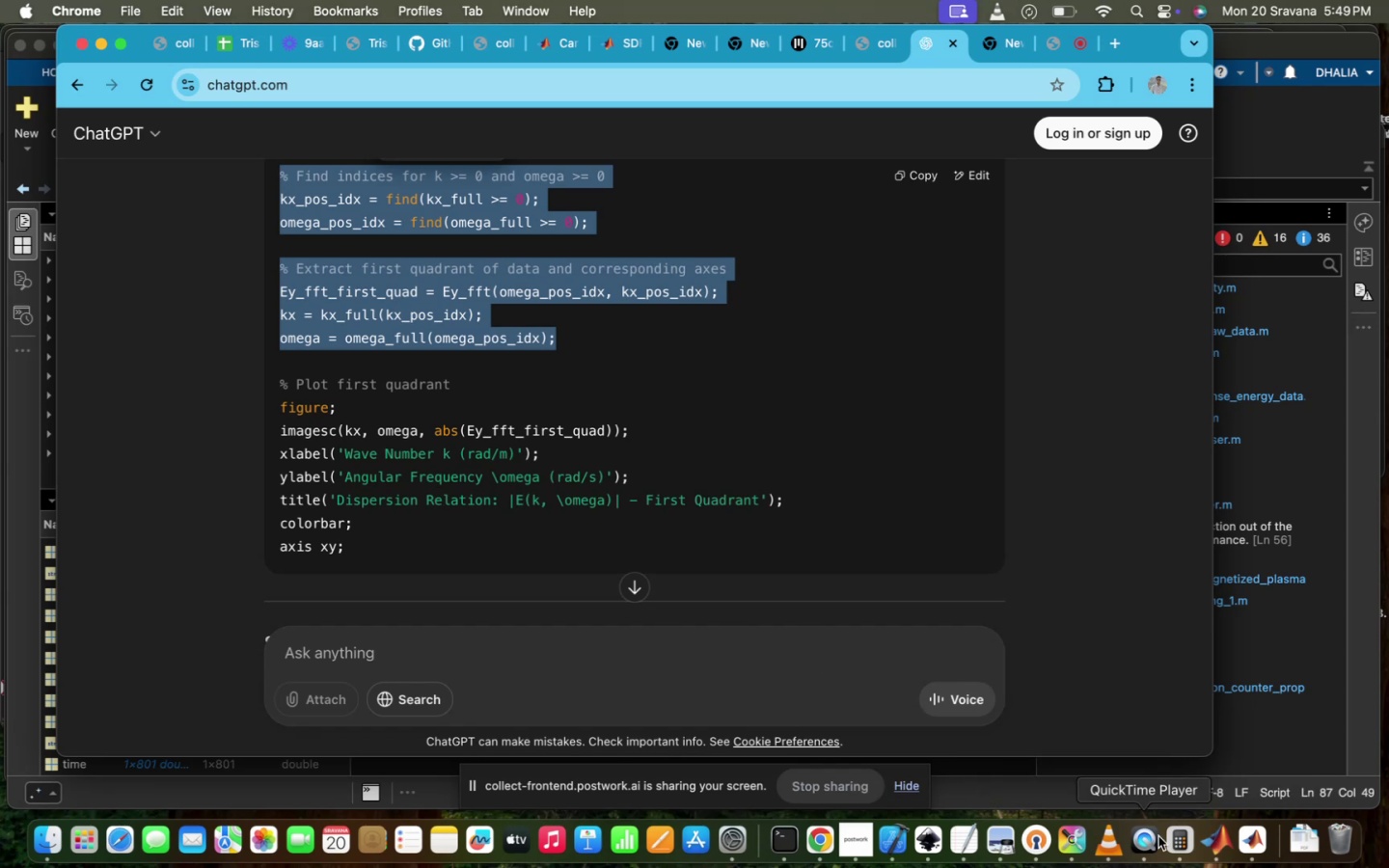 
left_click([1218, 850])
 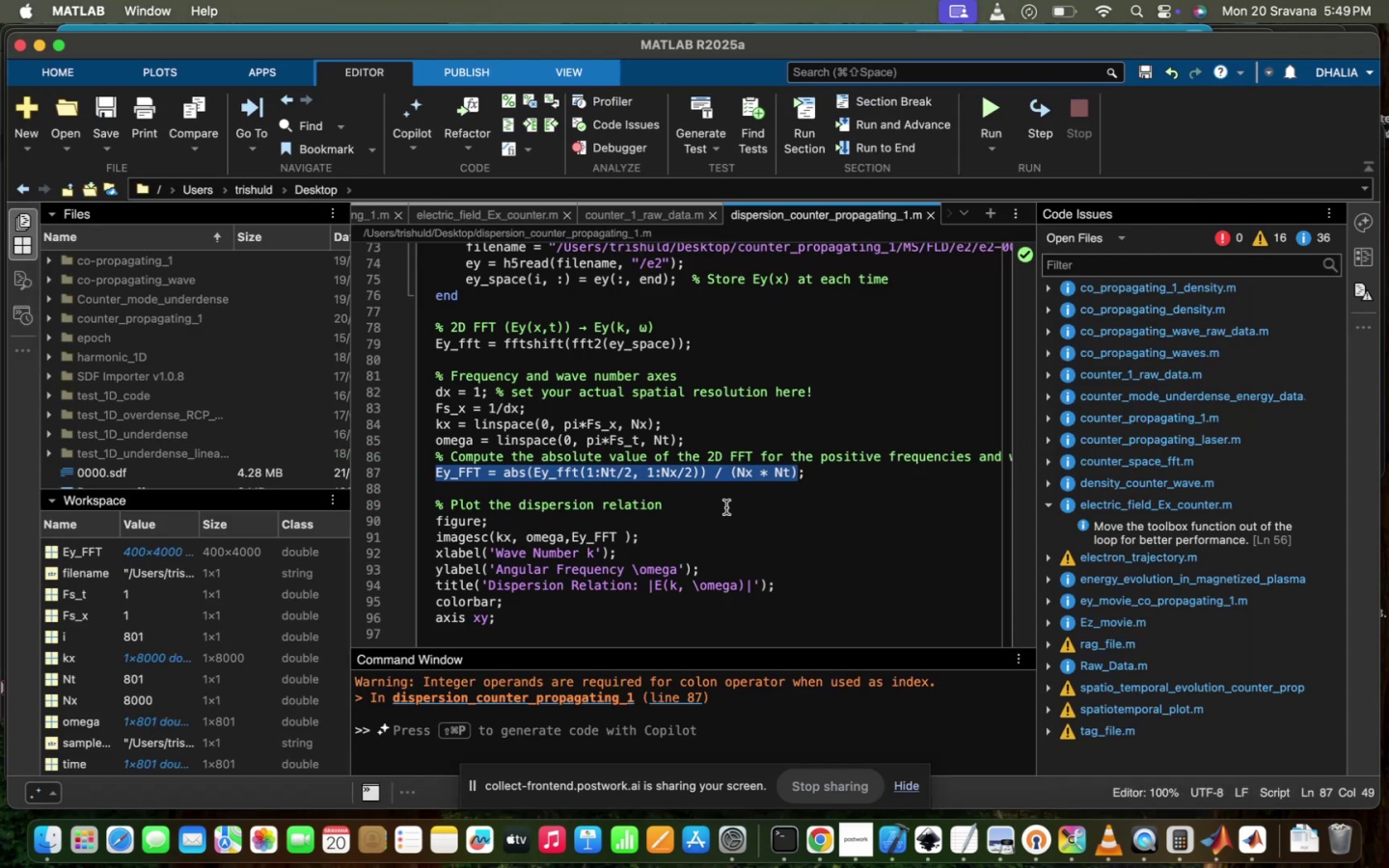 
left_click([726, 507])
 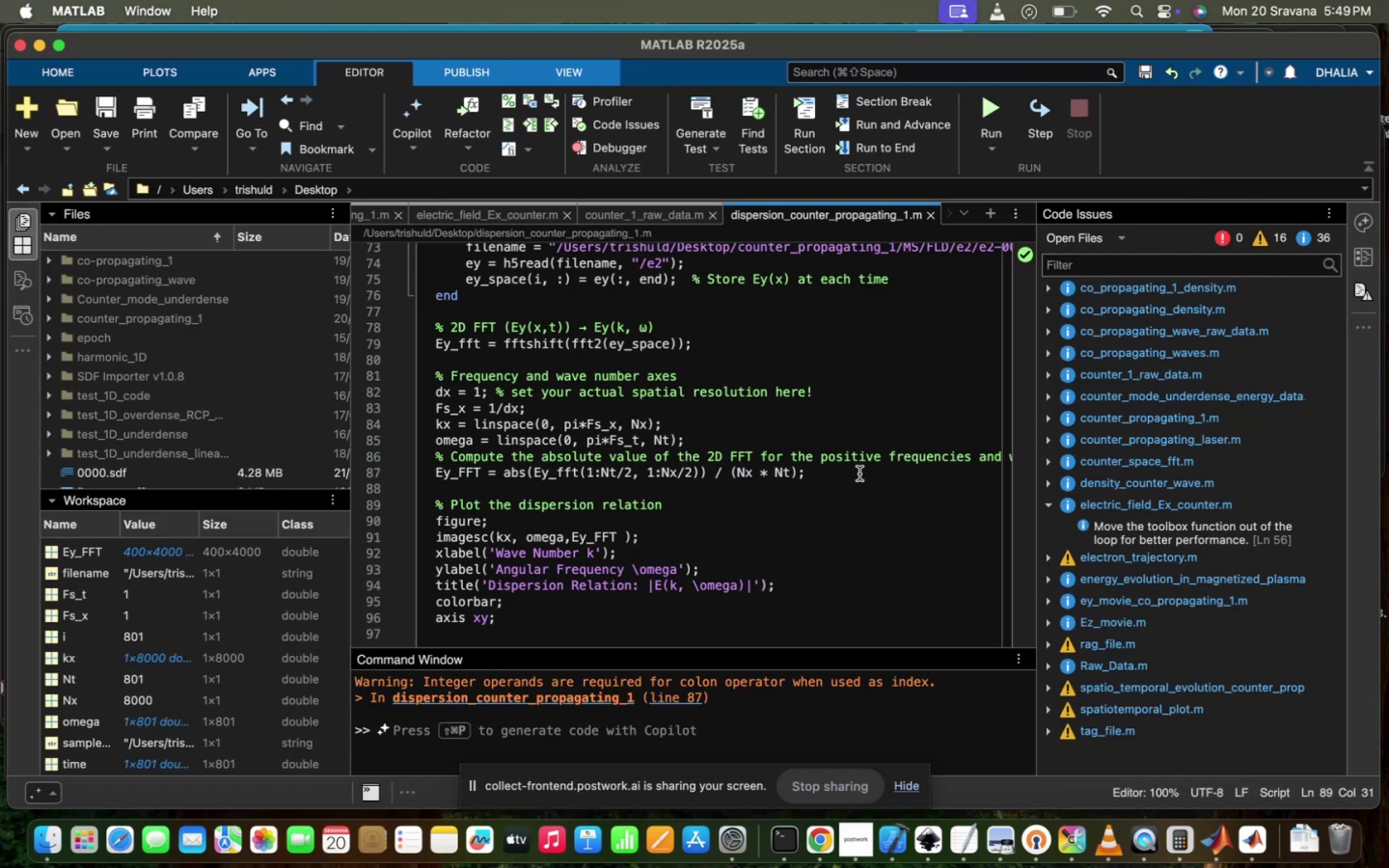 
left_click_drag(start_coordinate=[847, 477], to_coordinate=[433, 453])
 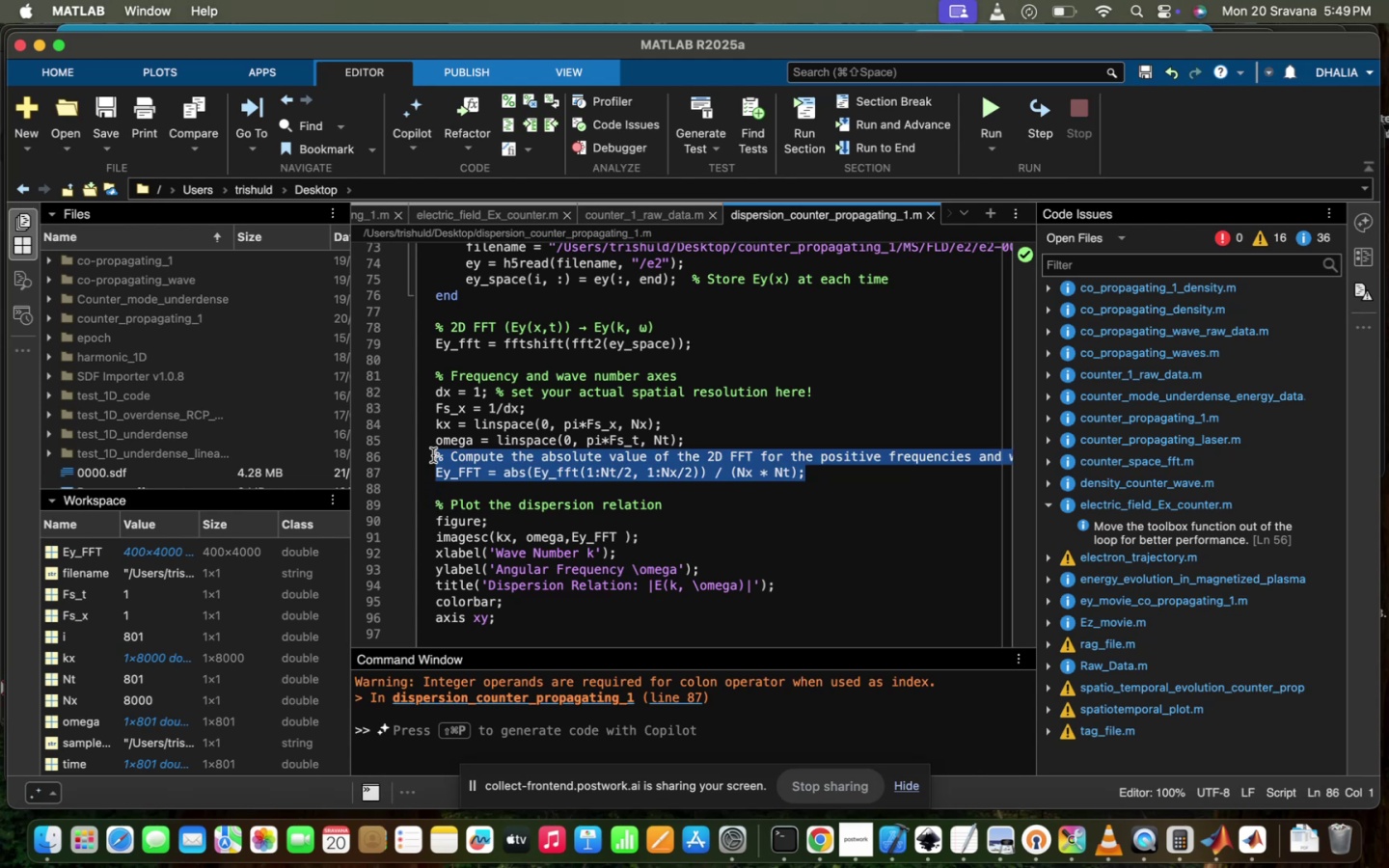 
key(Meta+V)
 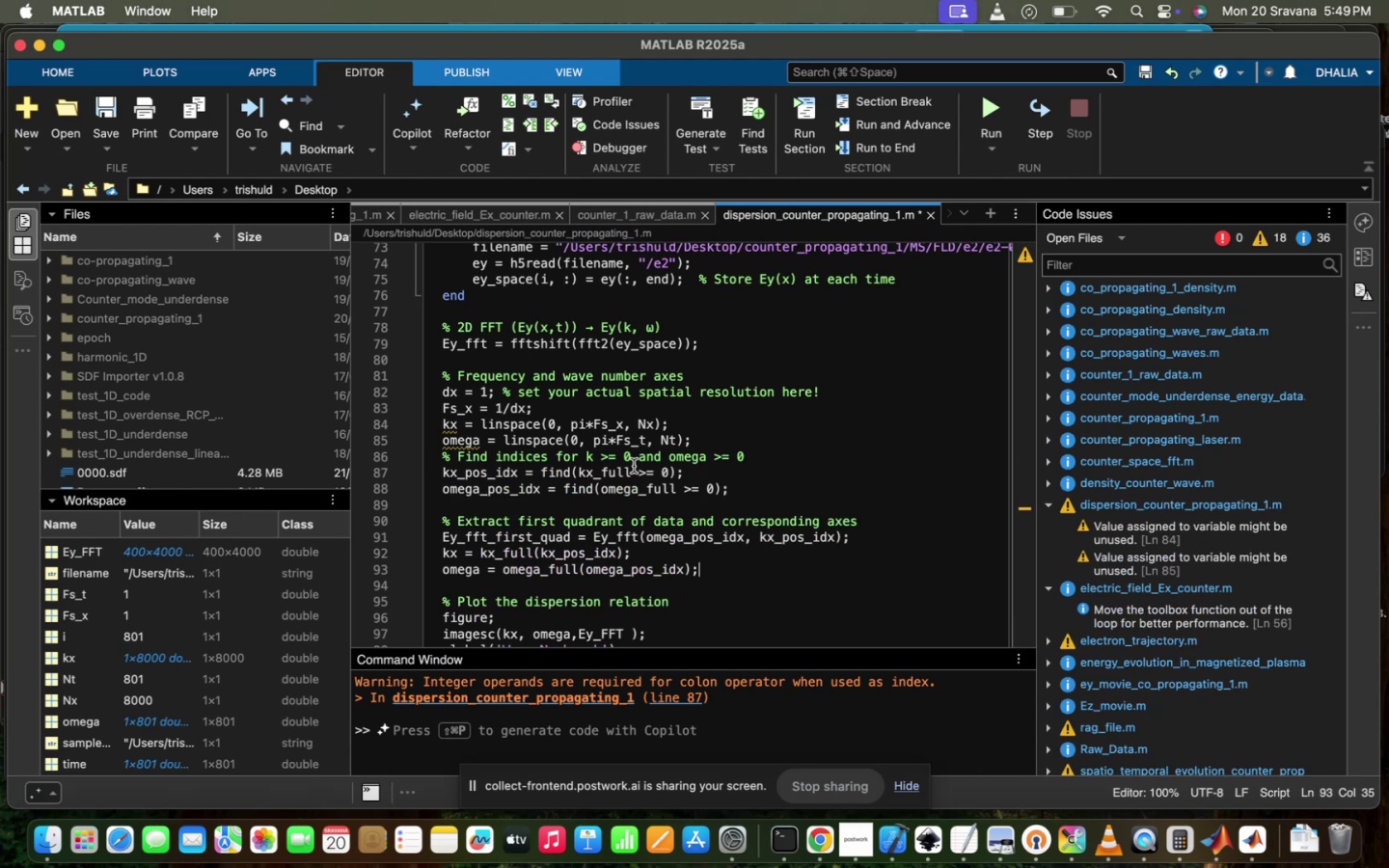 
left_click_drag(start_coordinate=[630, 469], to_coordinate=[594, 476])
 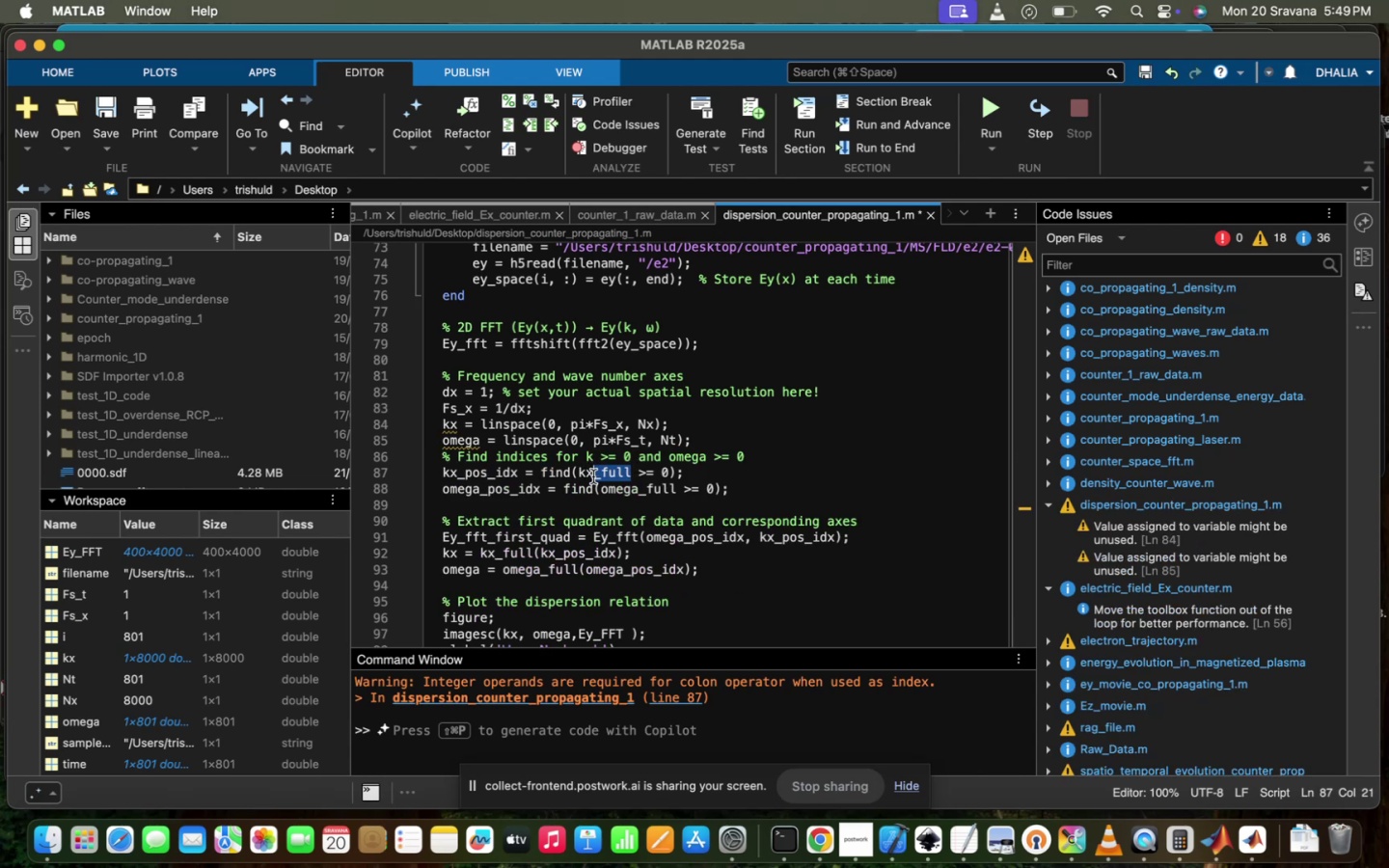 
key(Backspace)
 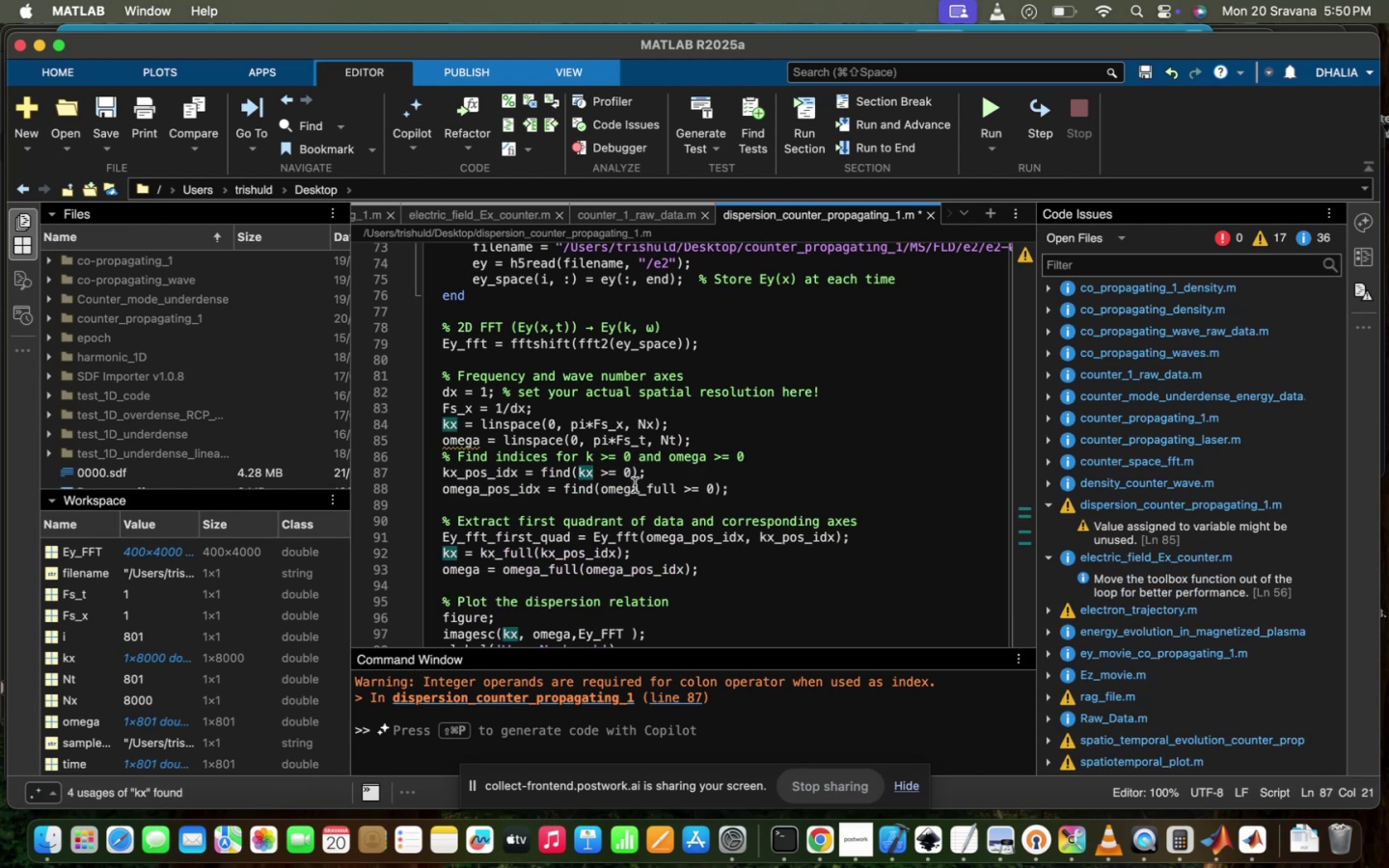 
left_click_drag(start_coordinate=[638, 488], to_coordinate=[673, 488])
 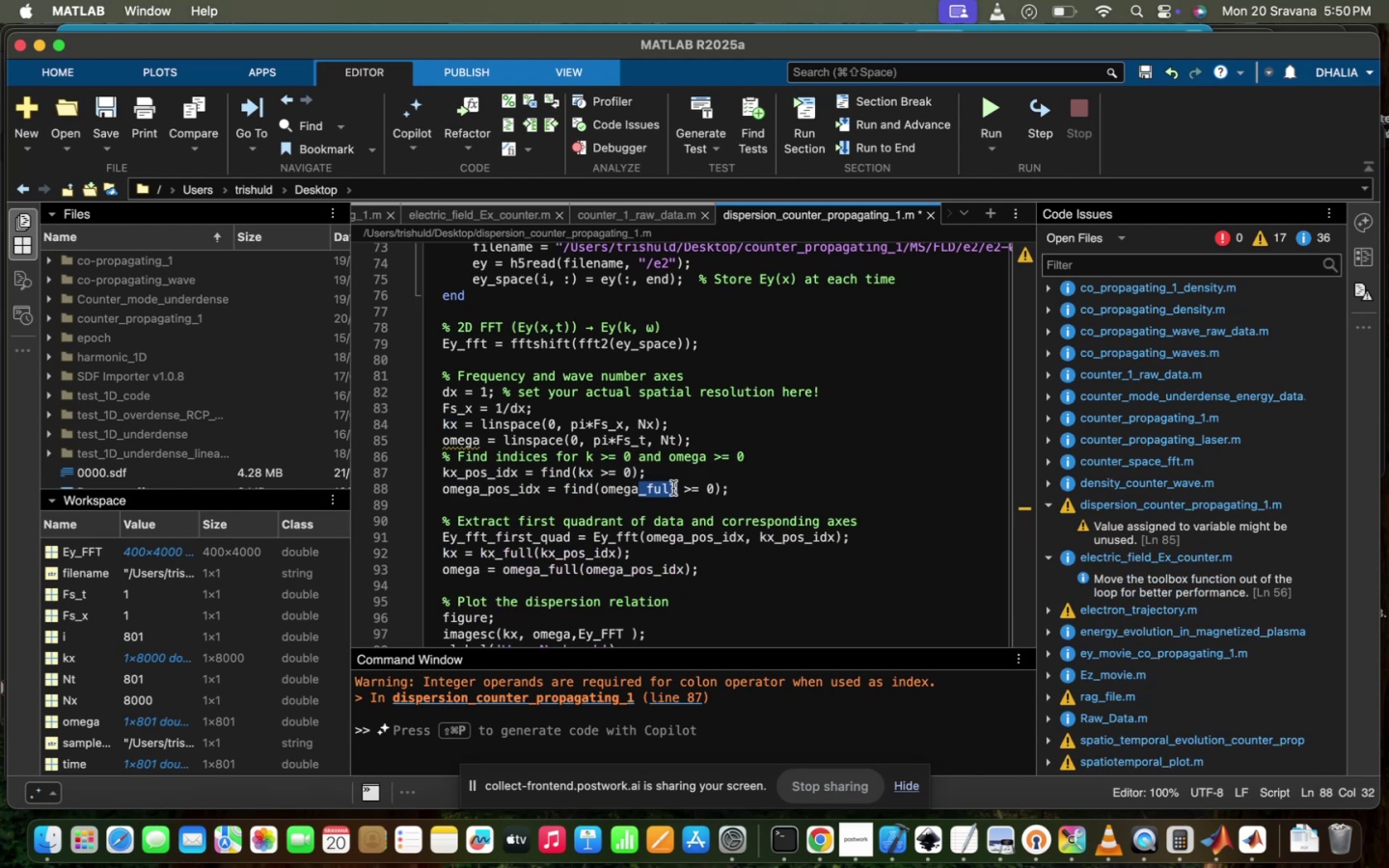 
key(Backspace)
 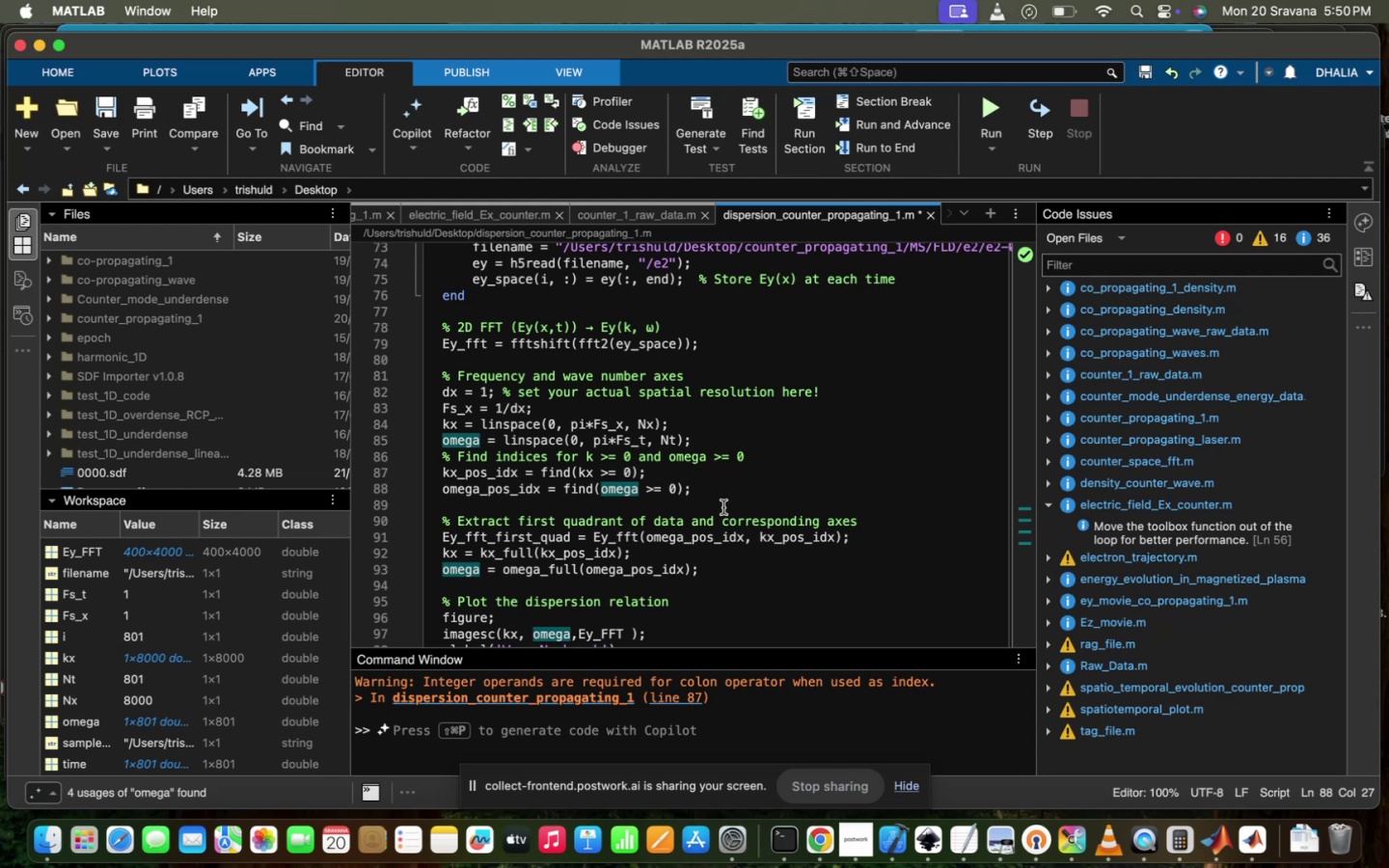 
left_click([722, 507])
 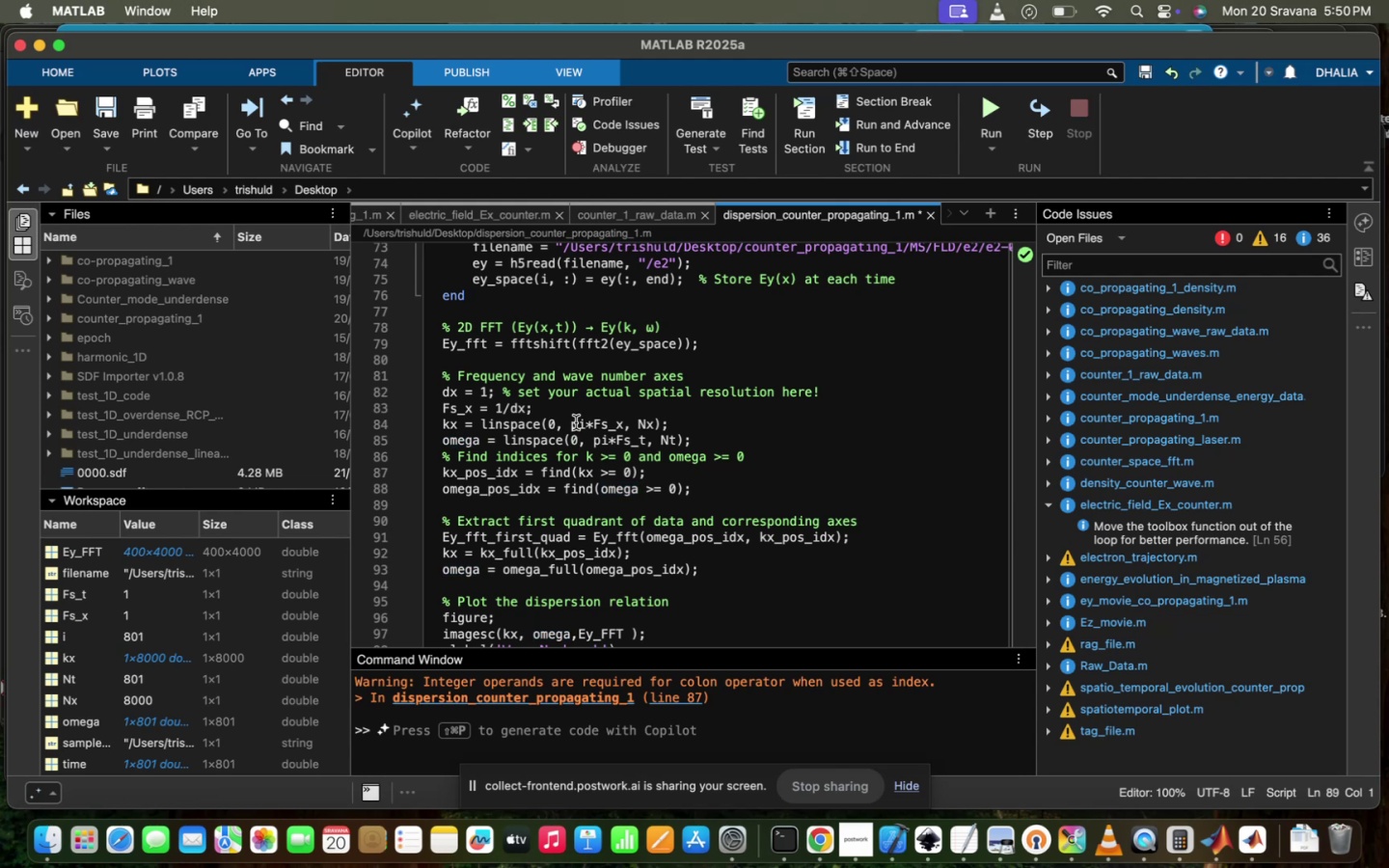 
left_click([558, 420])
 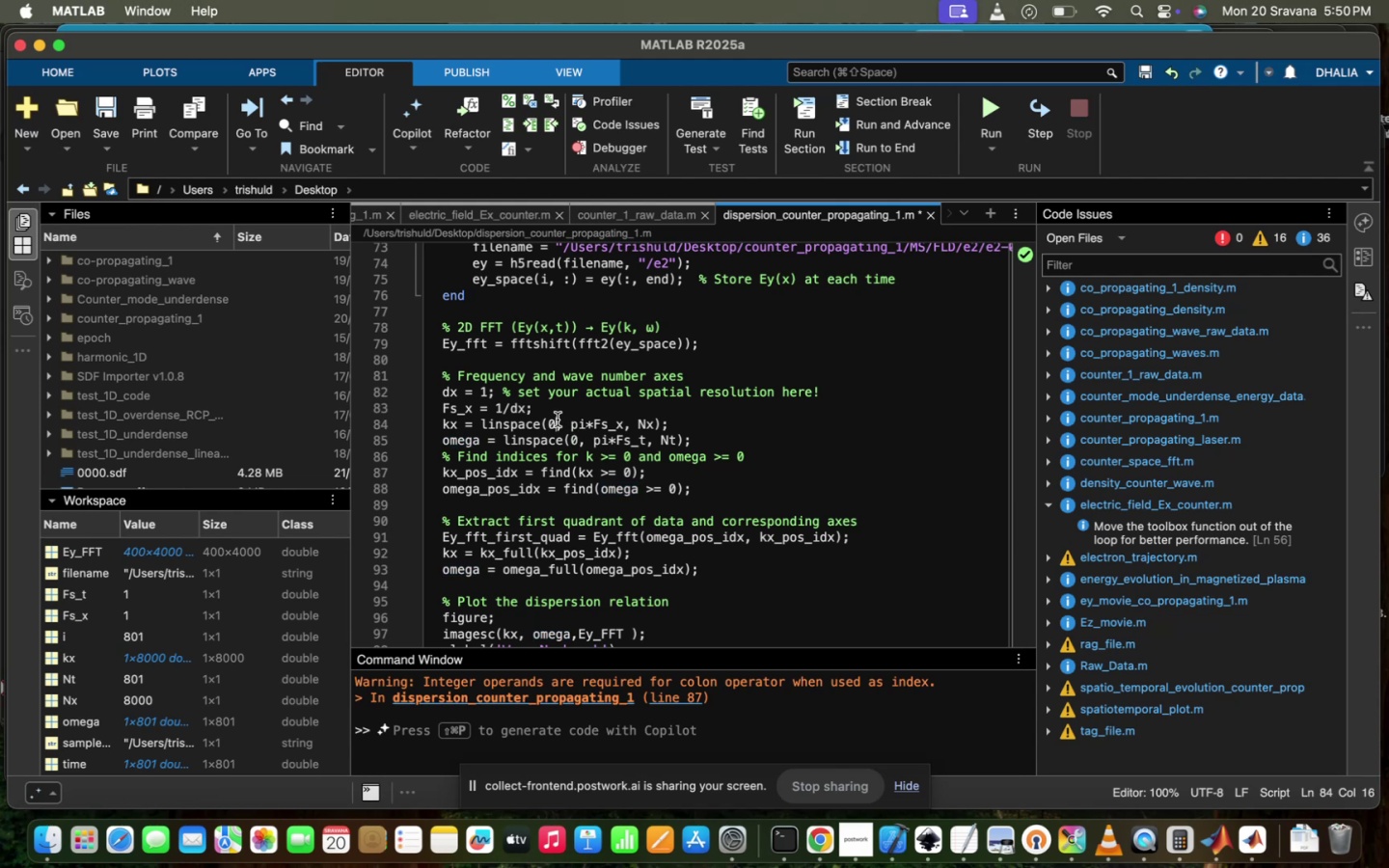 
key(Backspace)
type(-pi*Fs)
 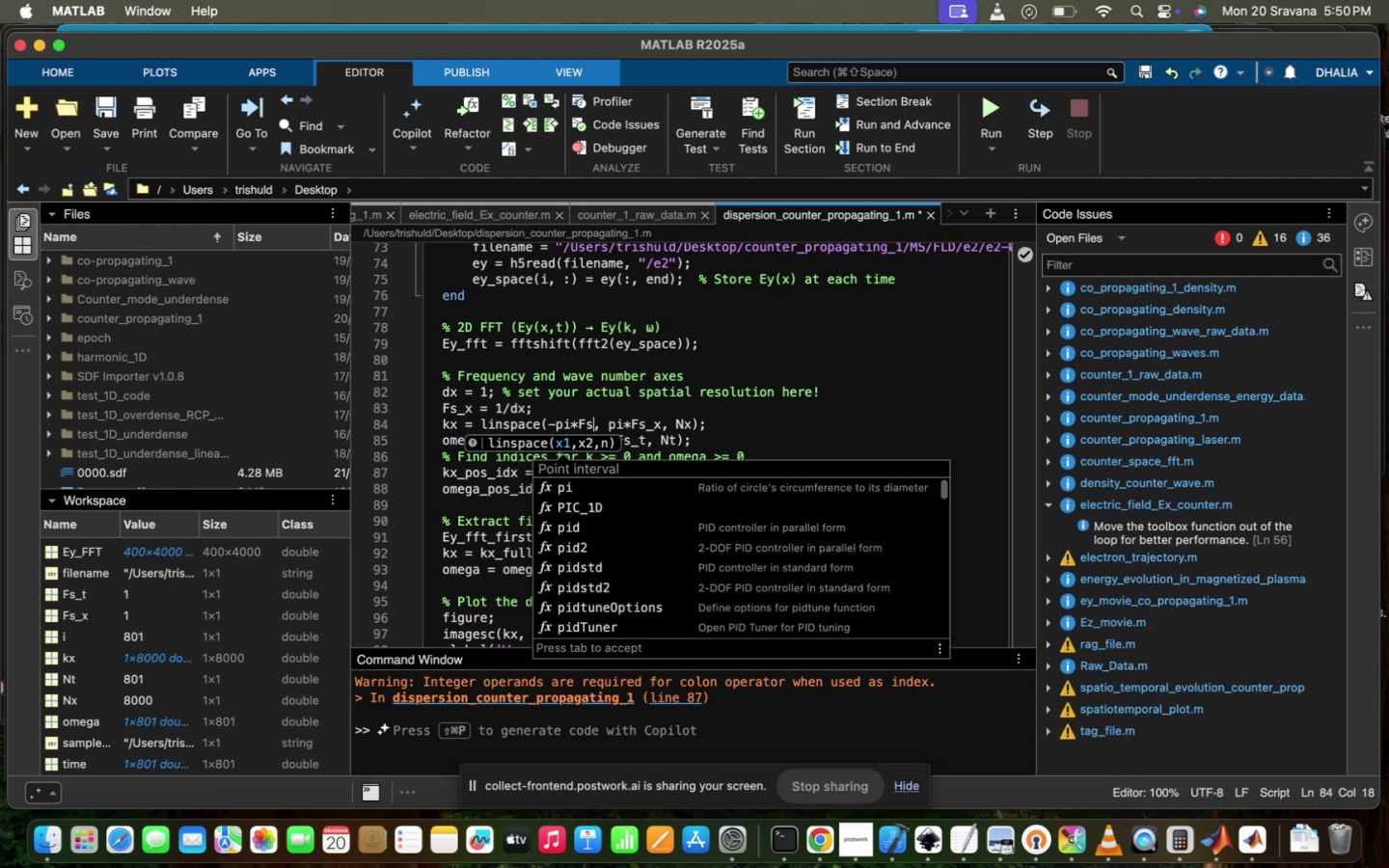 
left_click([636, 403])
 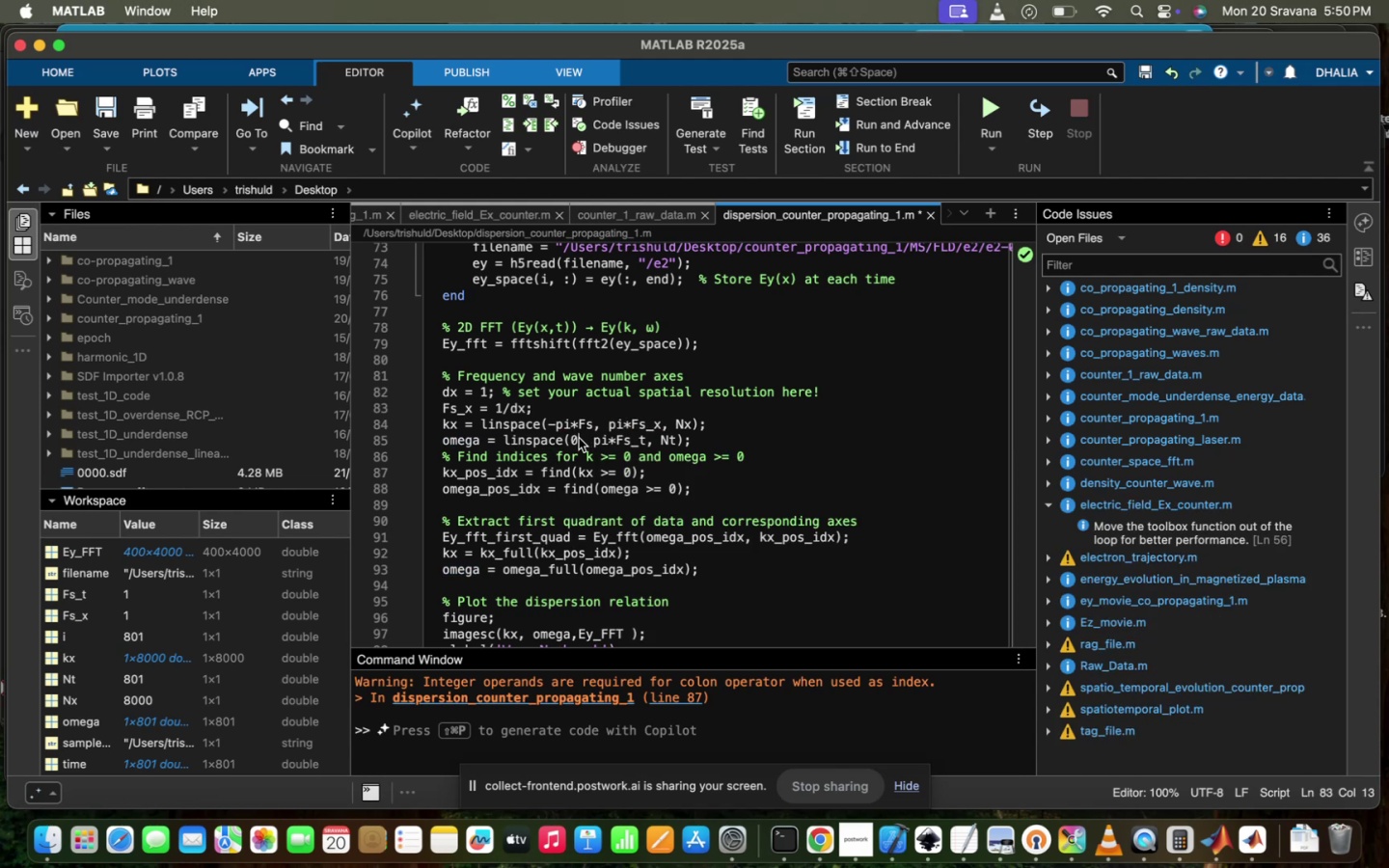 
key(Backspace)
type(-pi^)
key(Backspace)
type(_x)
 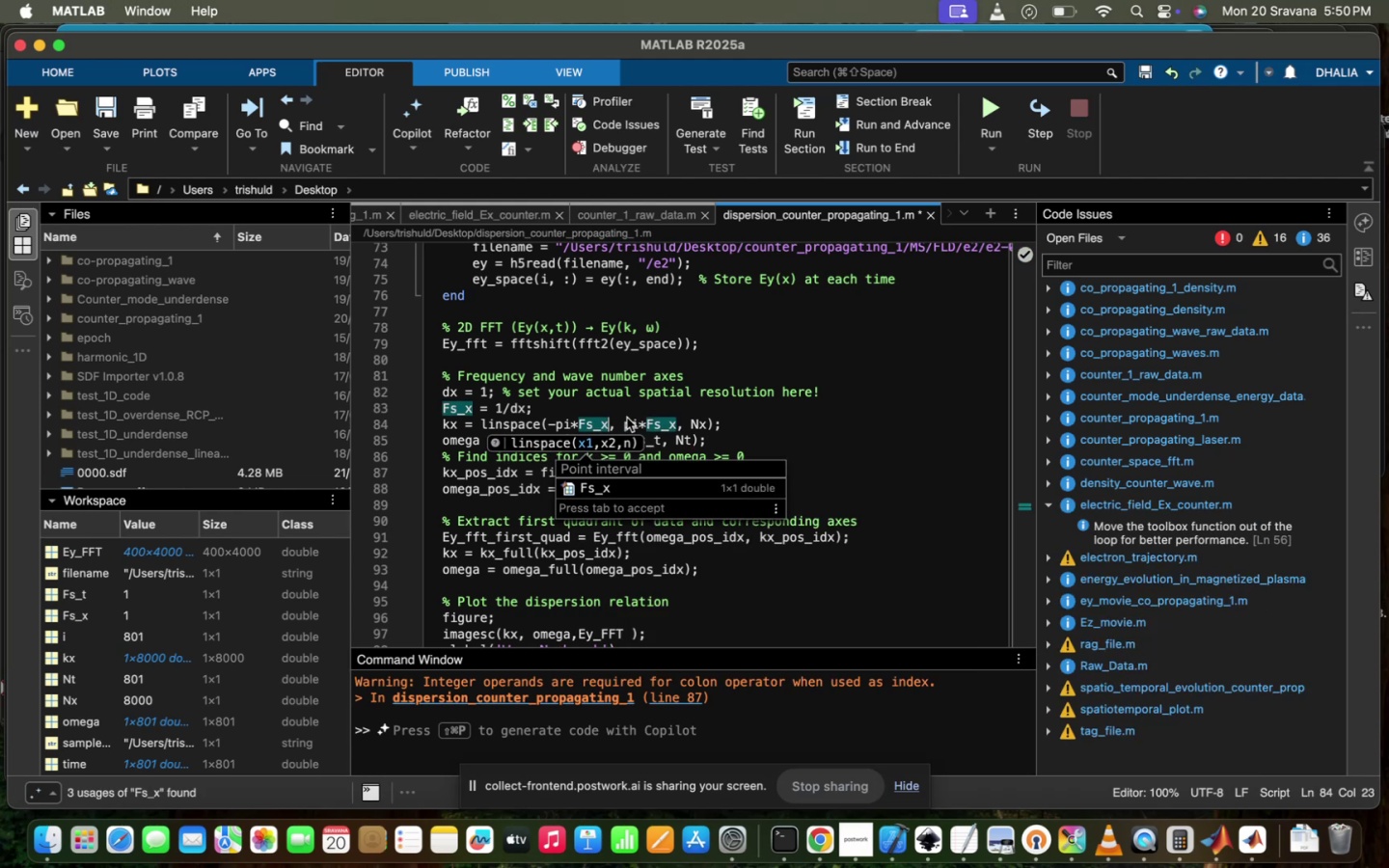 
left_click([628, 417])
 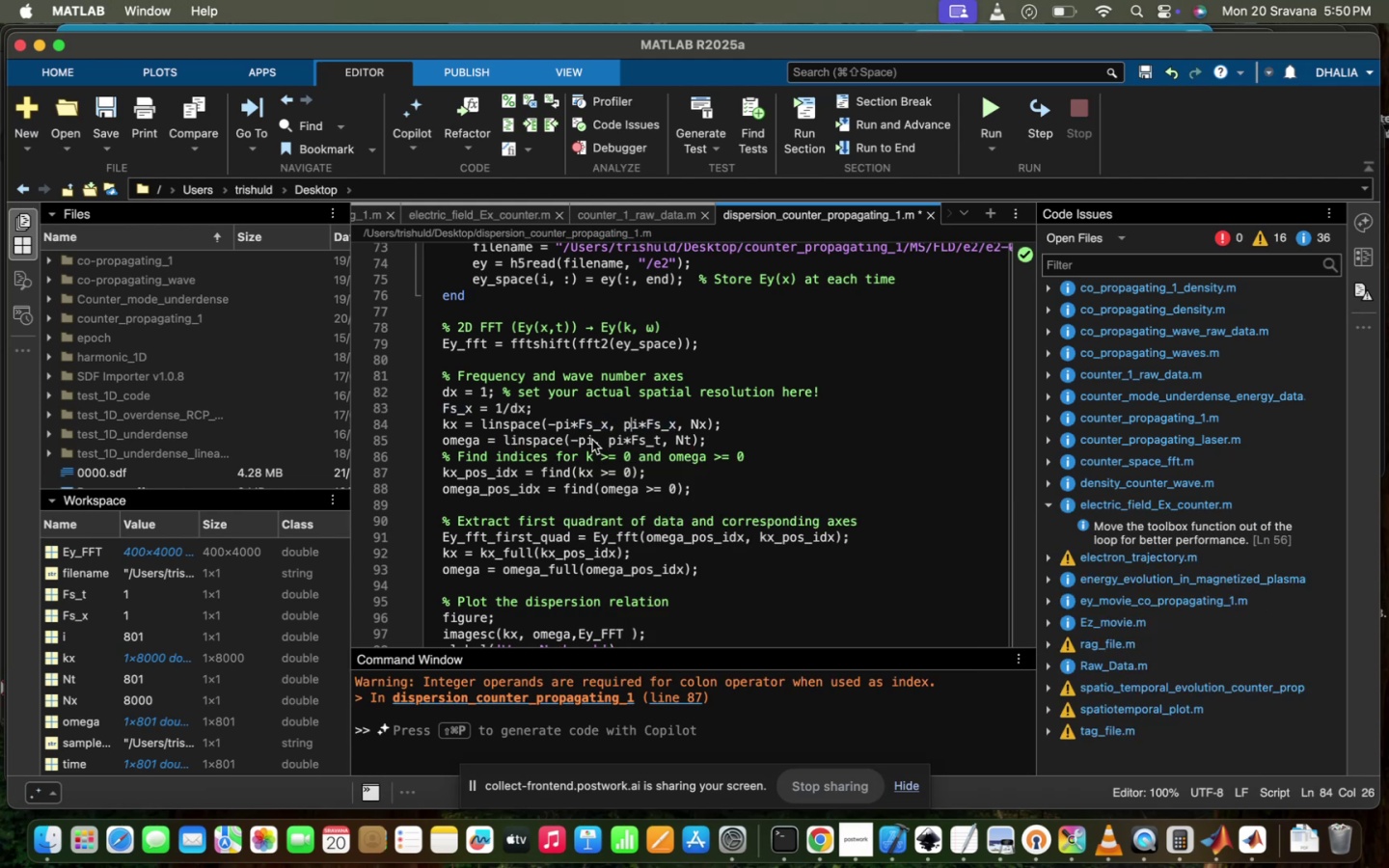 
left_click([591, 440])
 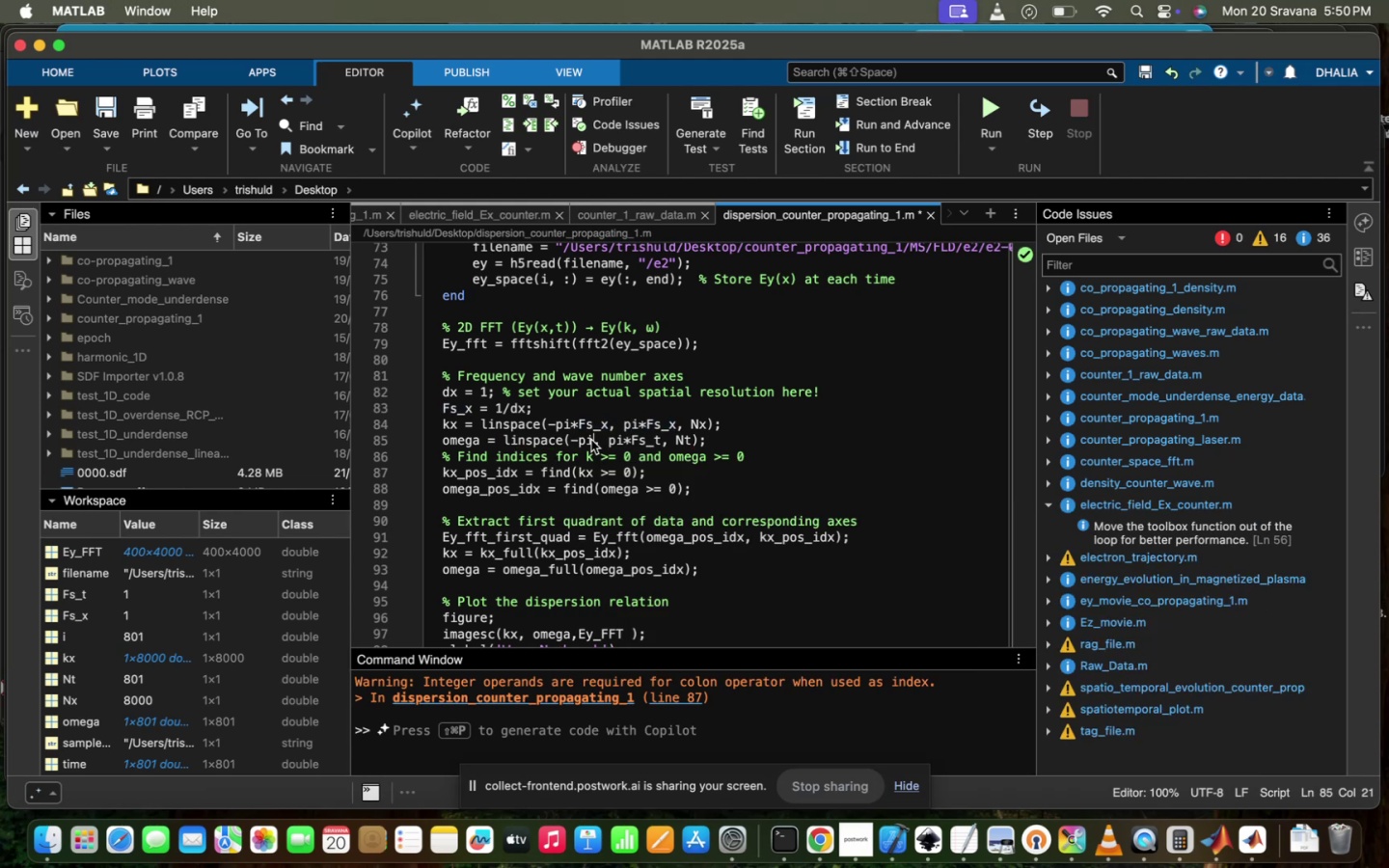 
key(Shift+8)
 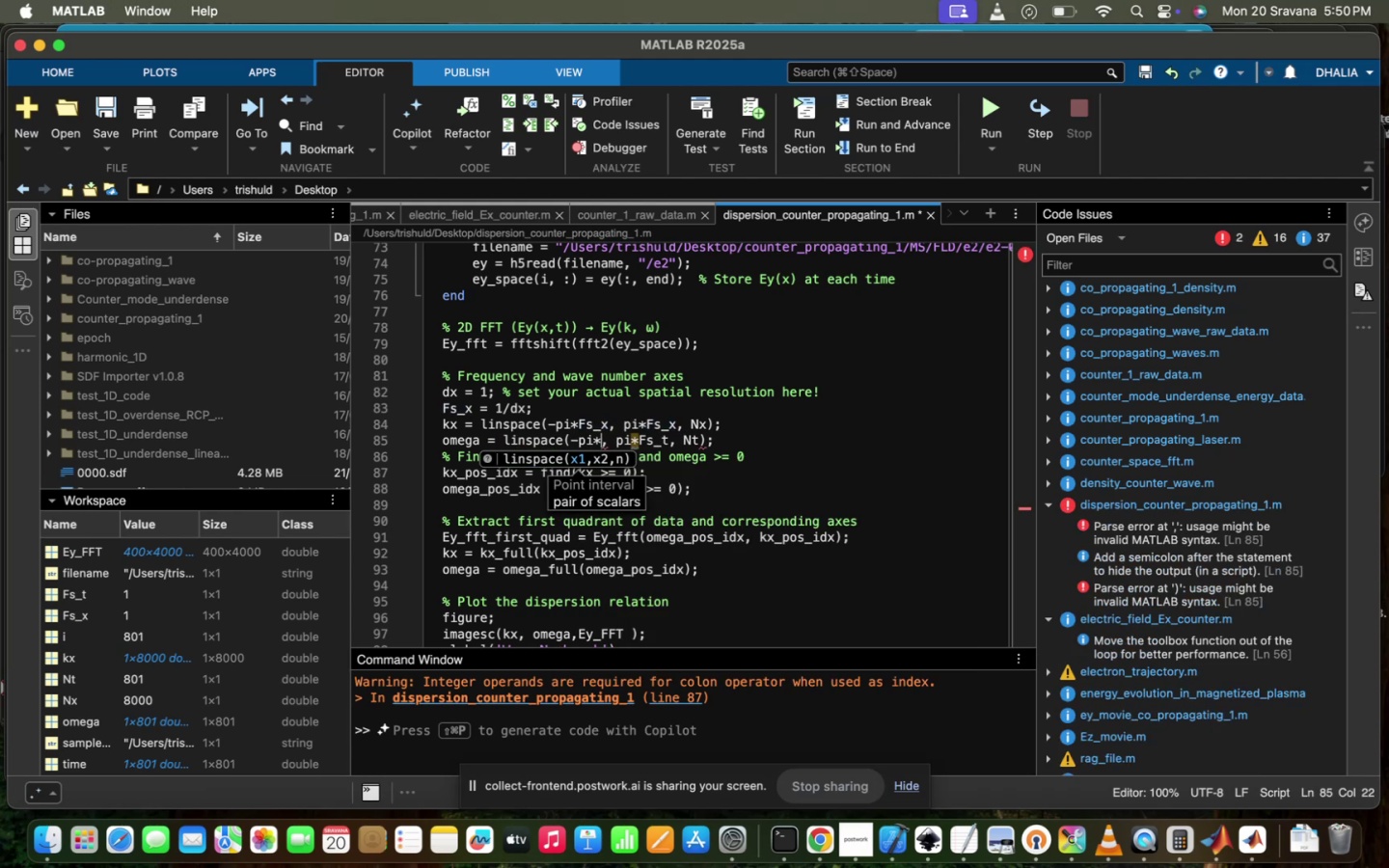 
key(CapsLock)
 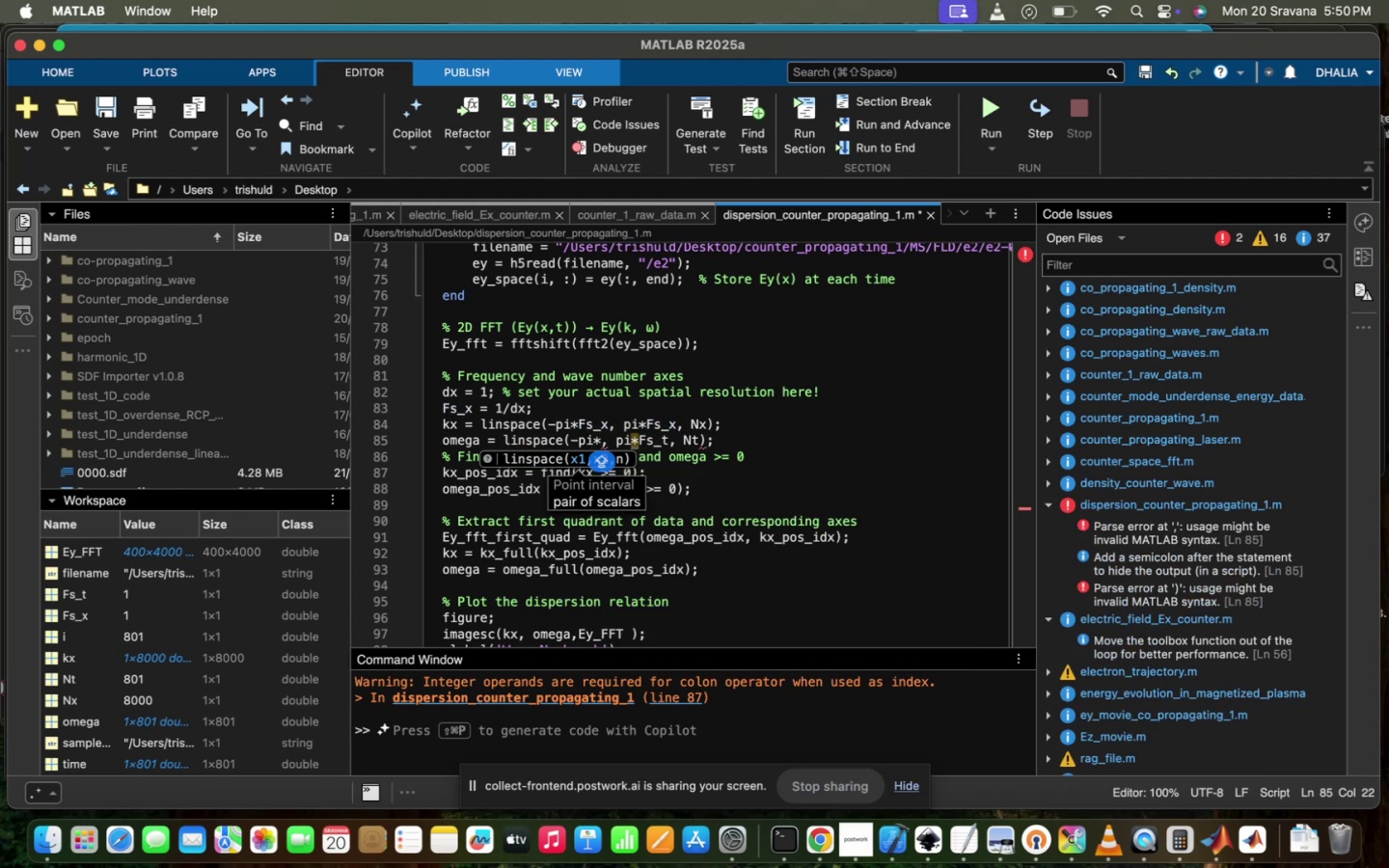 
key(F)
 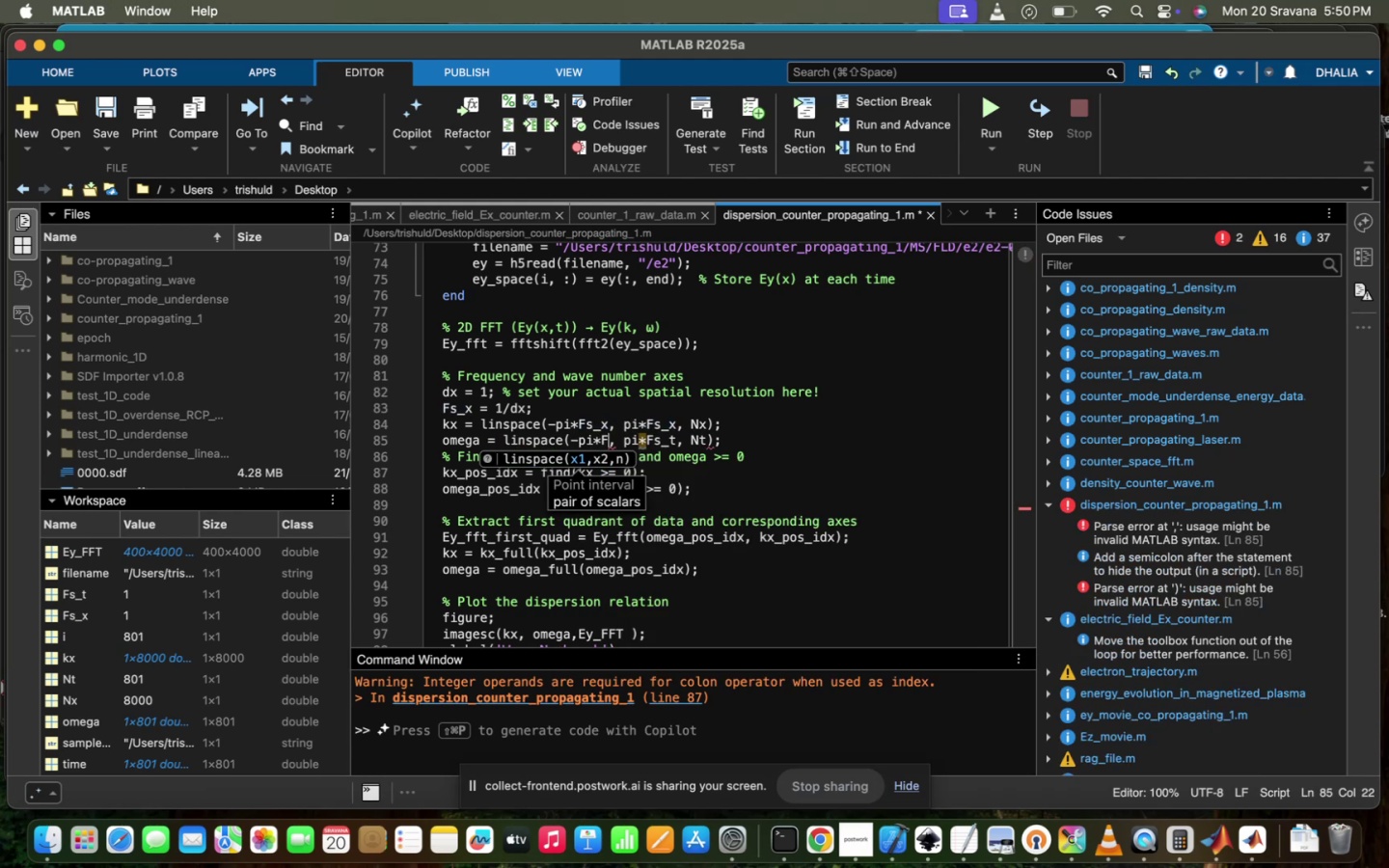 
key(CapsLock)
 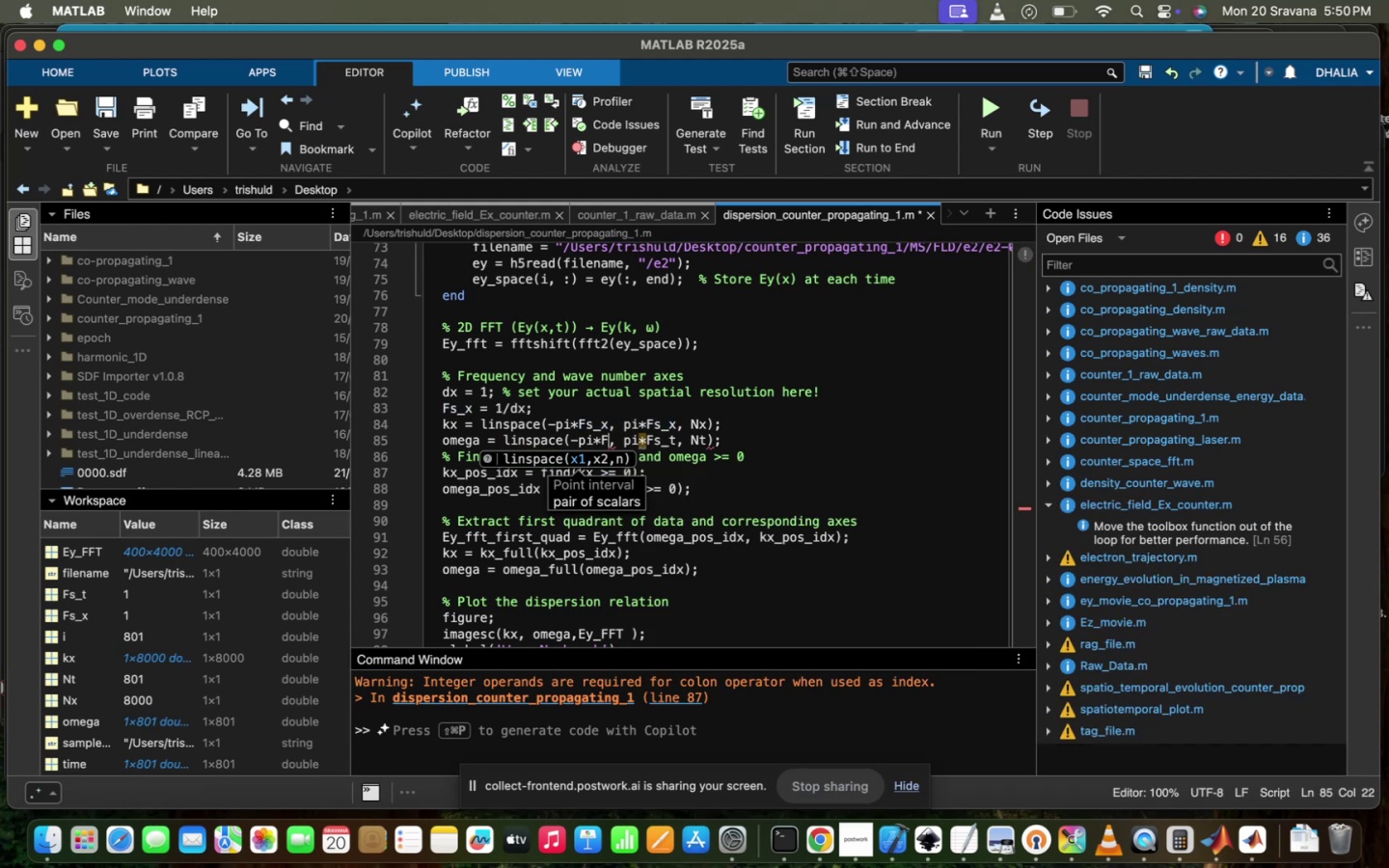 
key(Shift+ShiftRight)
 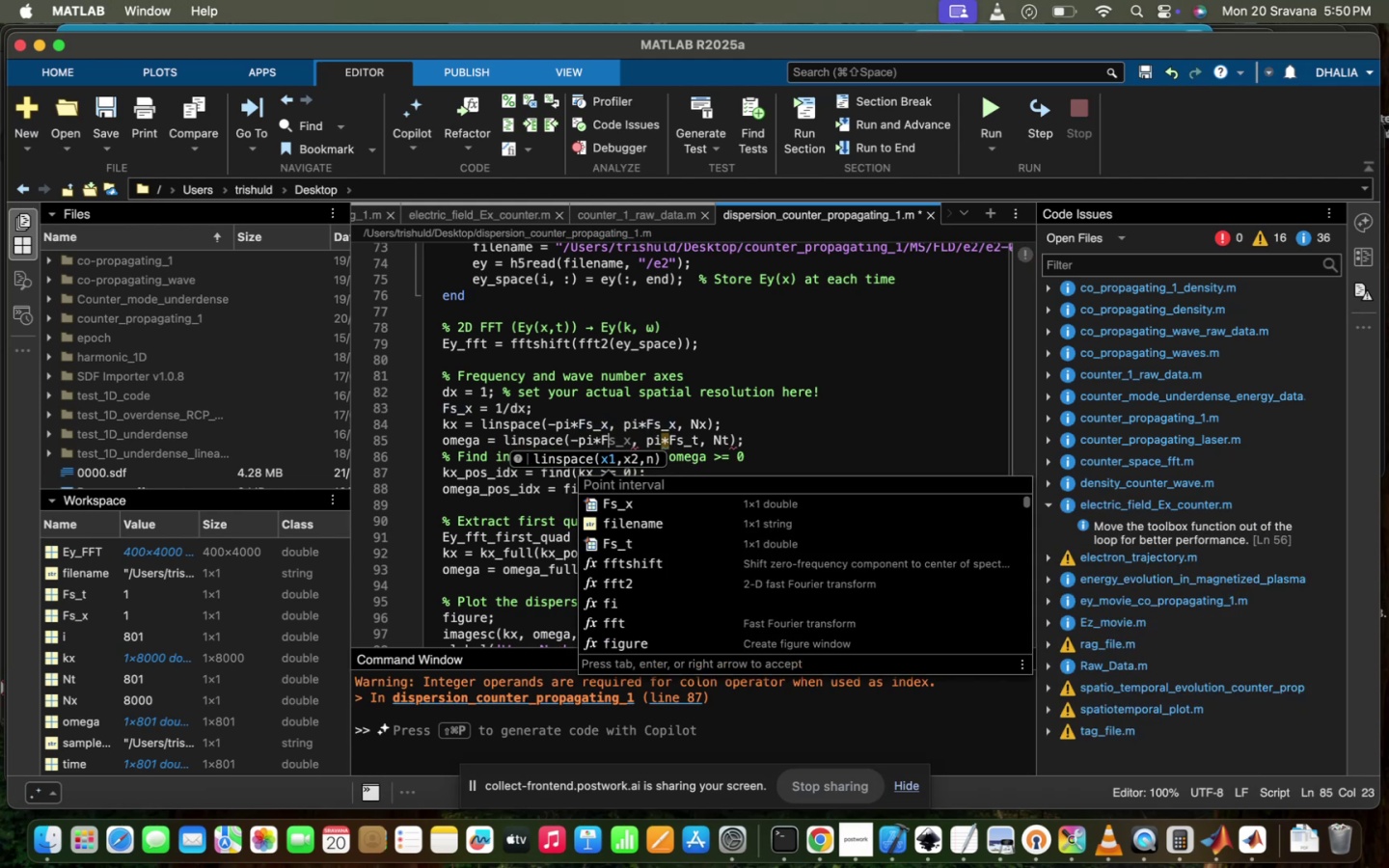 
key(Shift+ShiftRight)
 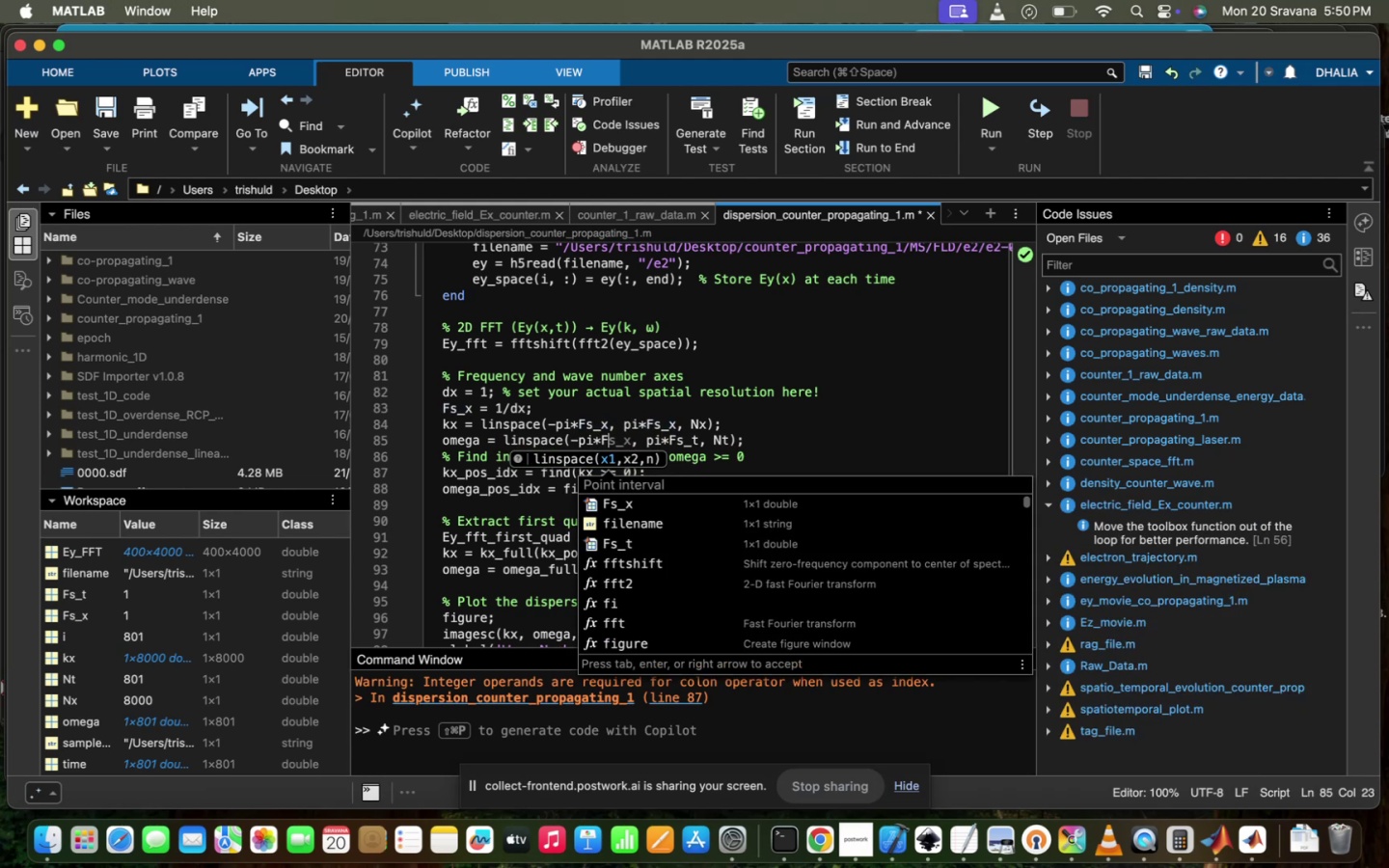 
key(Shift+Minus)
 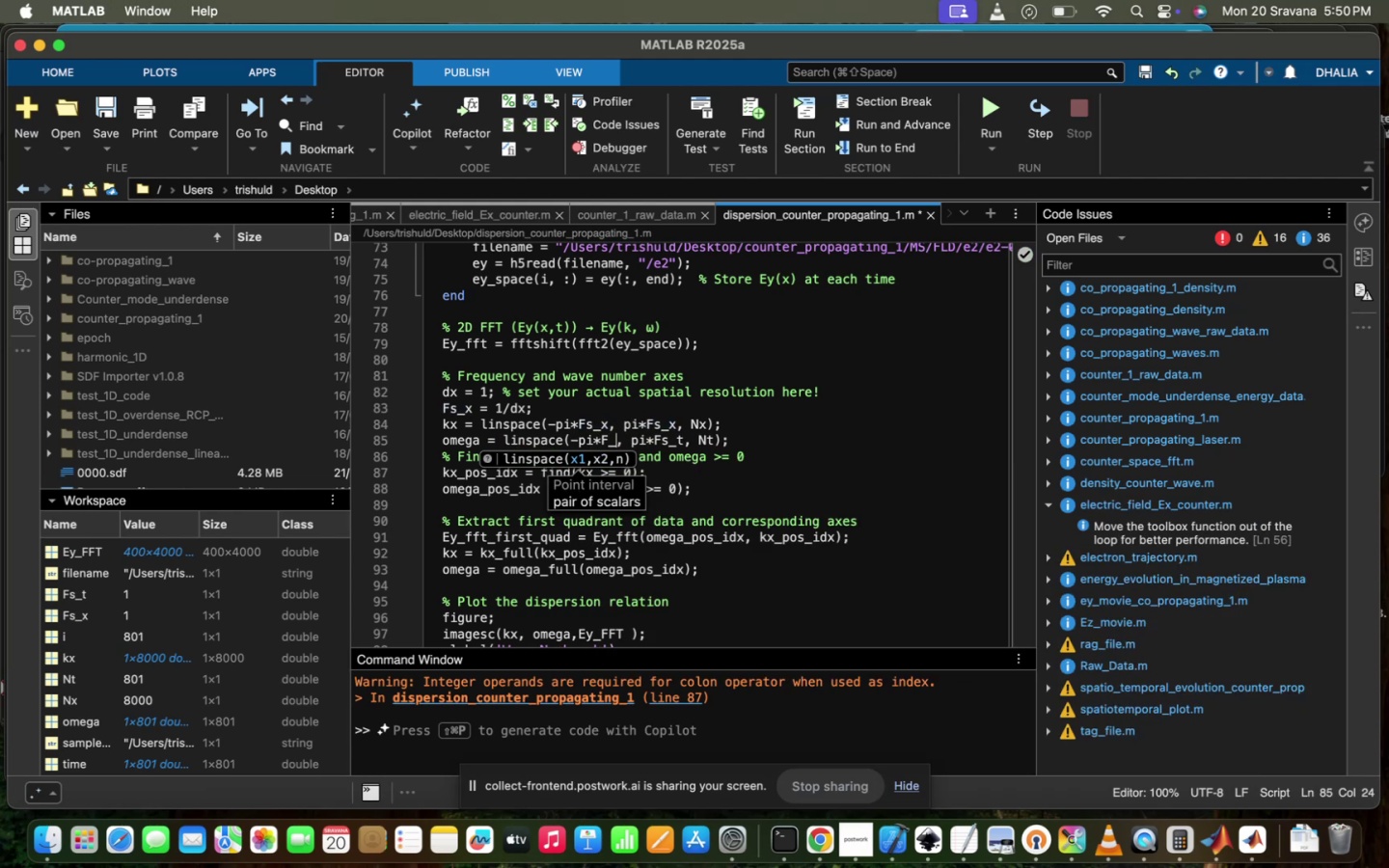 
key(Backspace)
 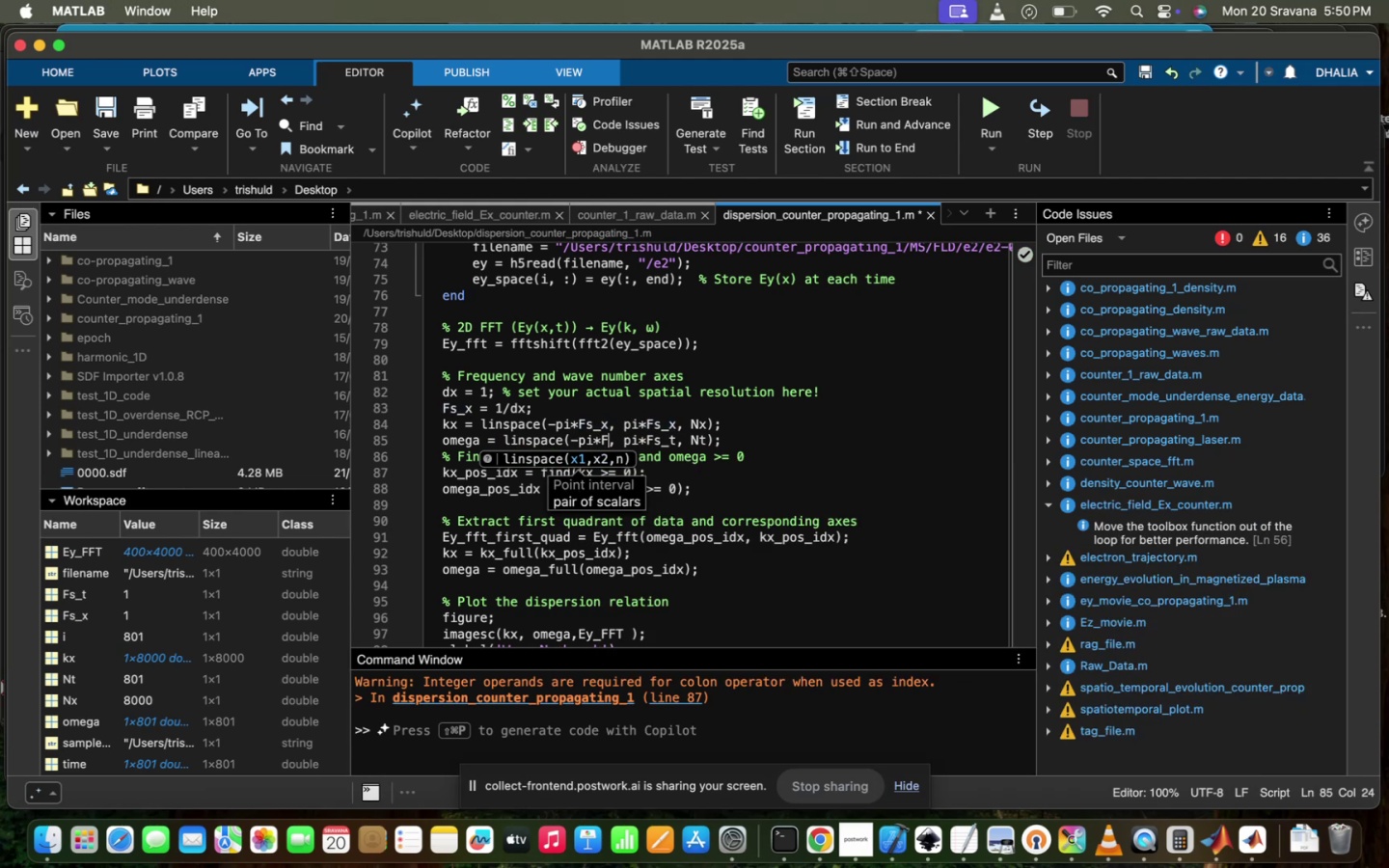 
key(X)
 